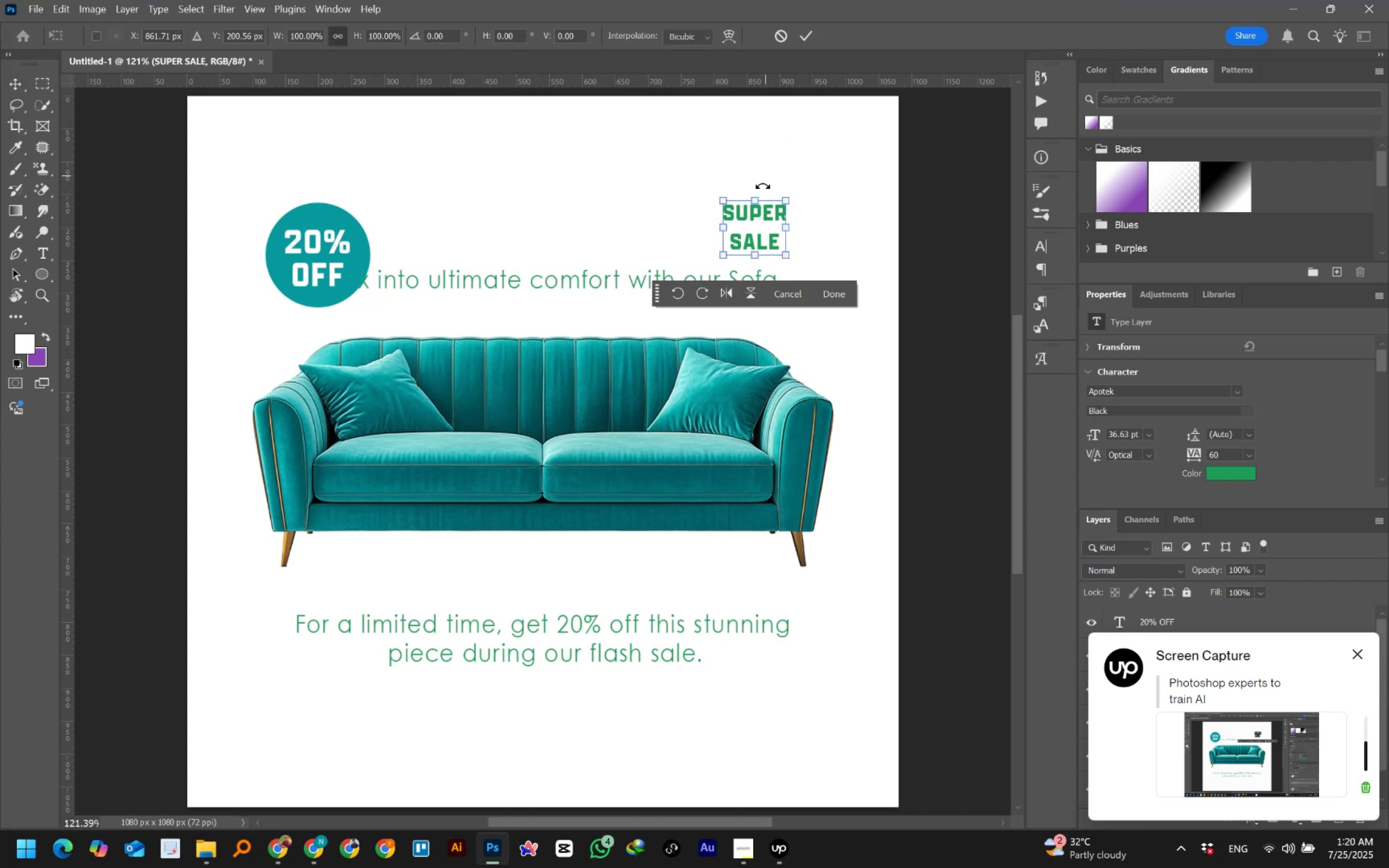 
hold_key(key=AltLeft, duration=1.48)
 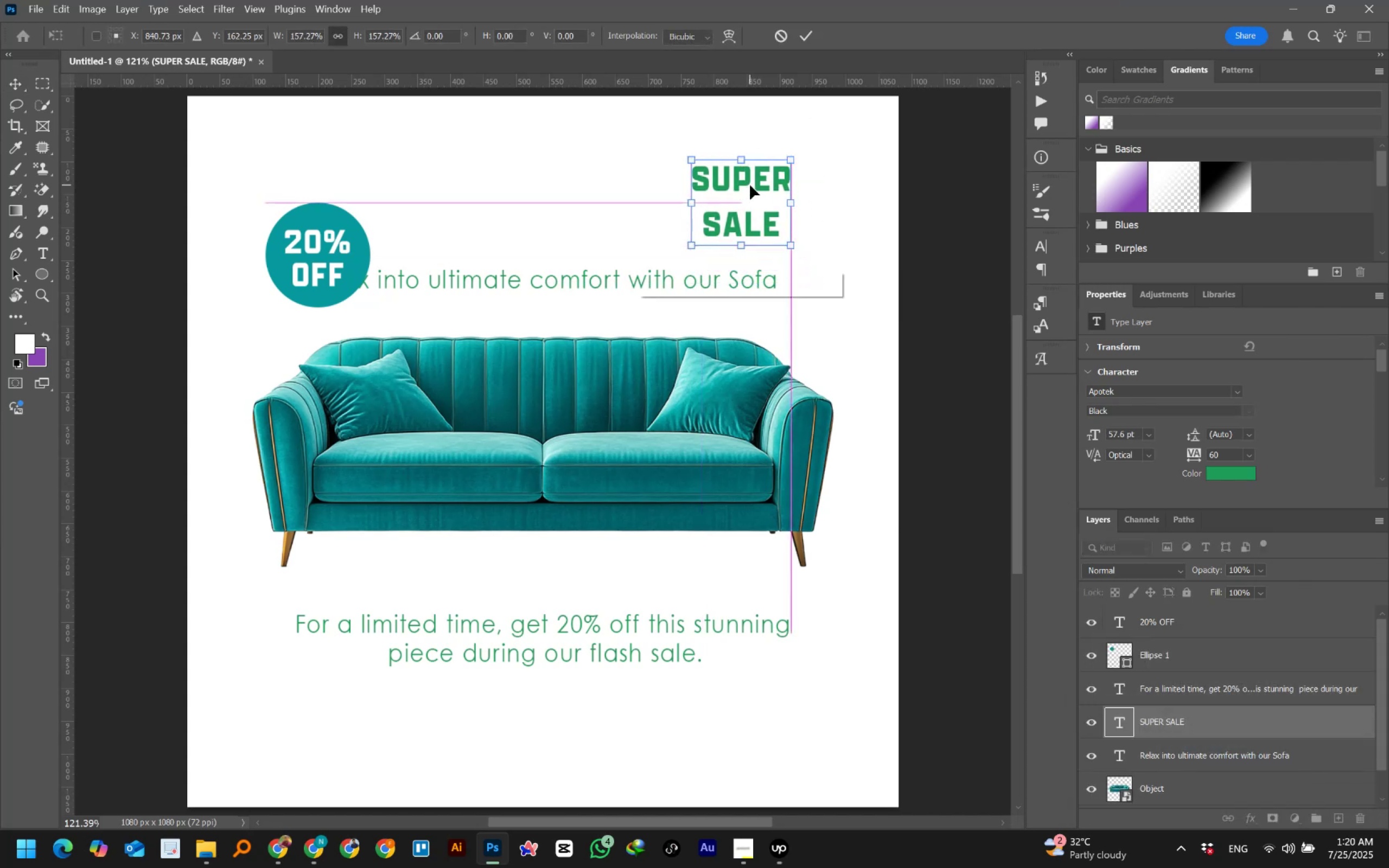 
double_click([750, 185])
 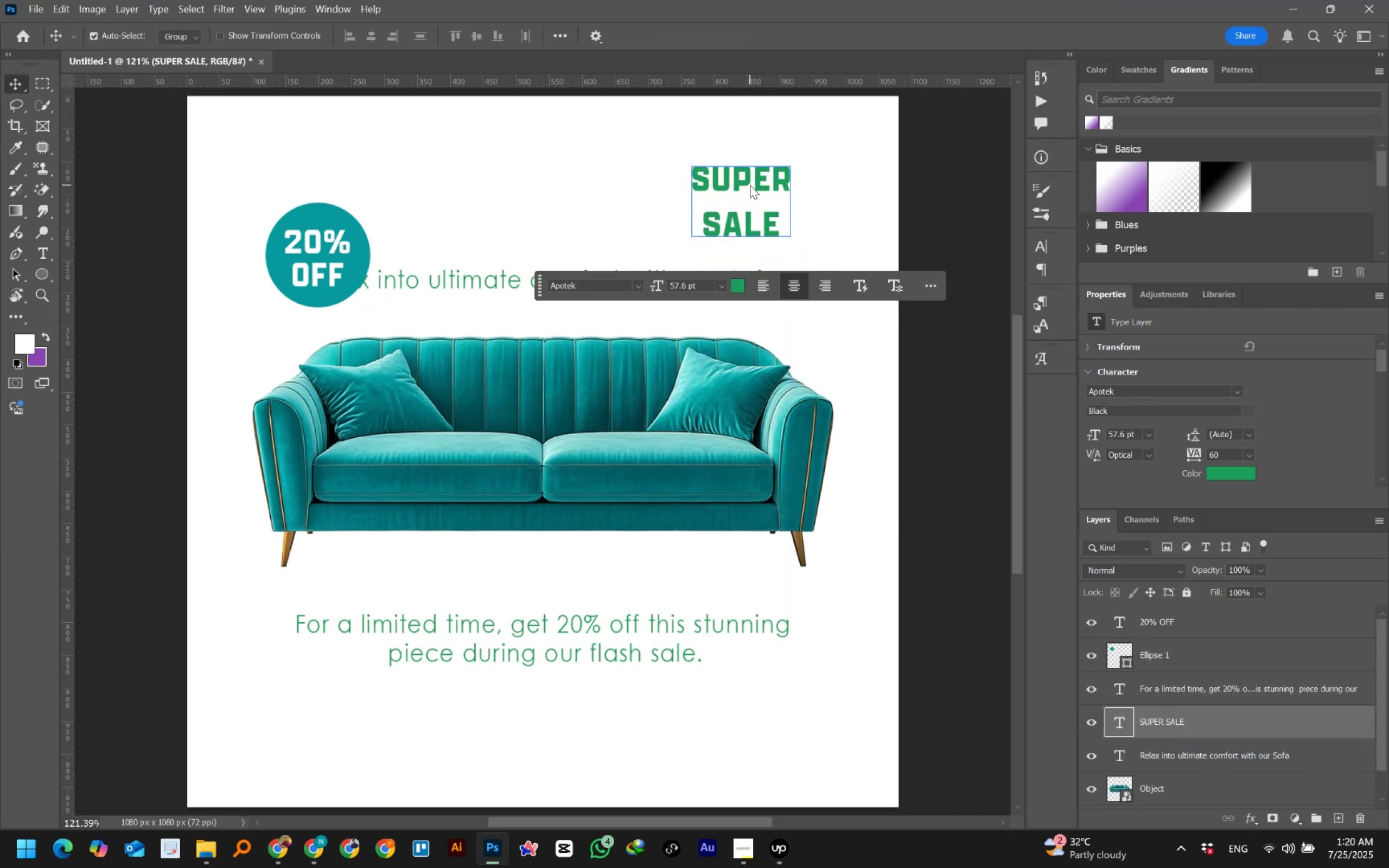 
double_click([744, 180])
 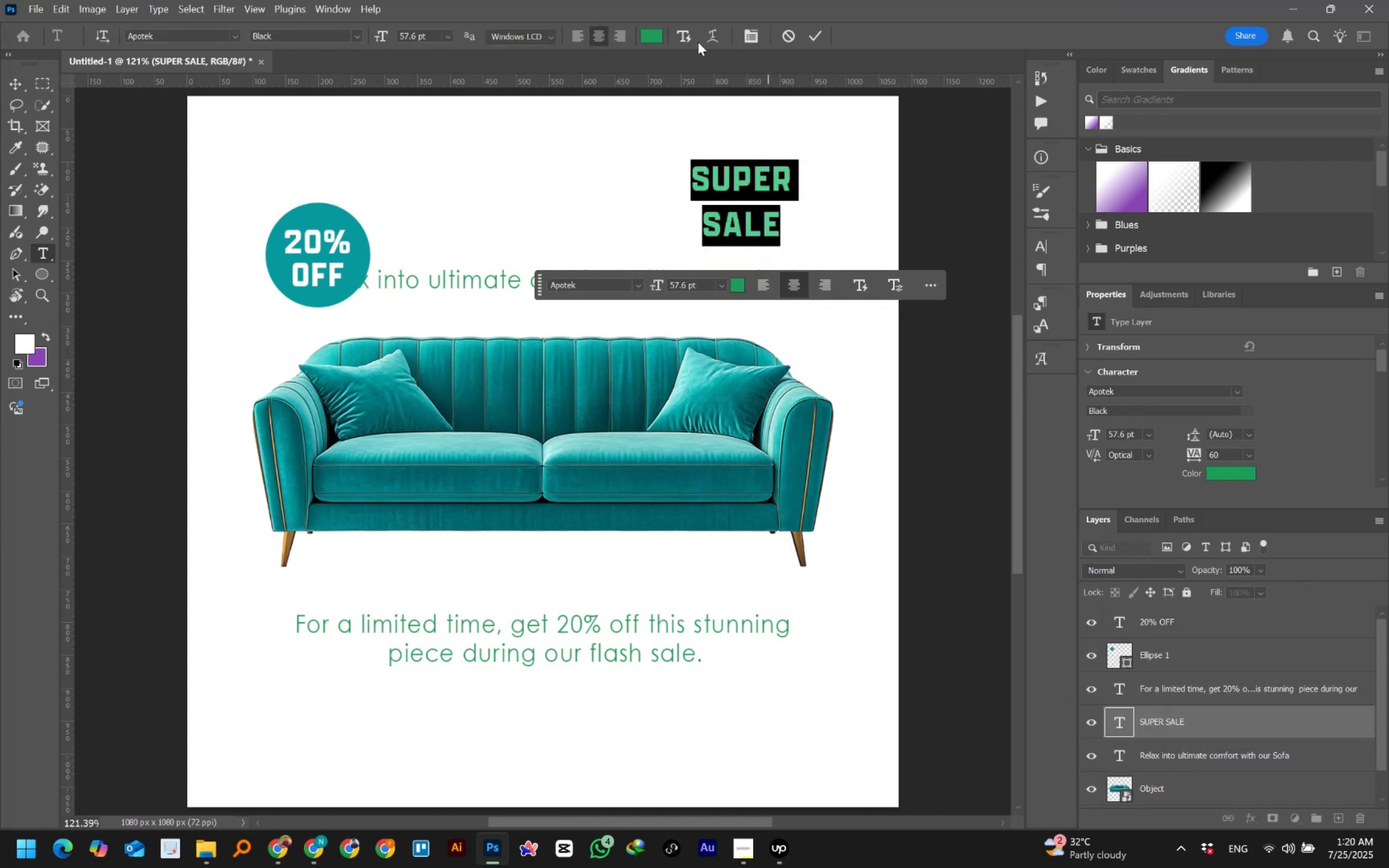 
left_click([312, 209])
 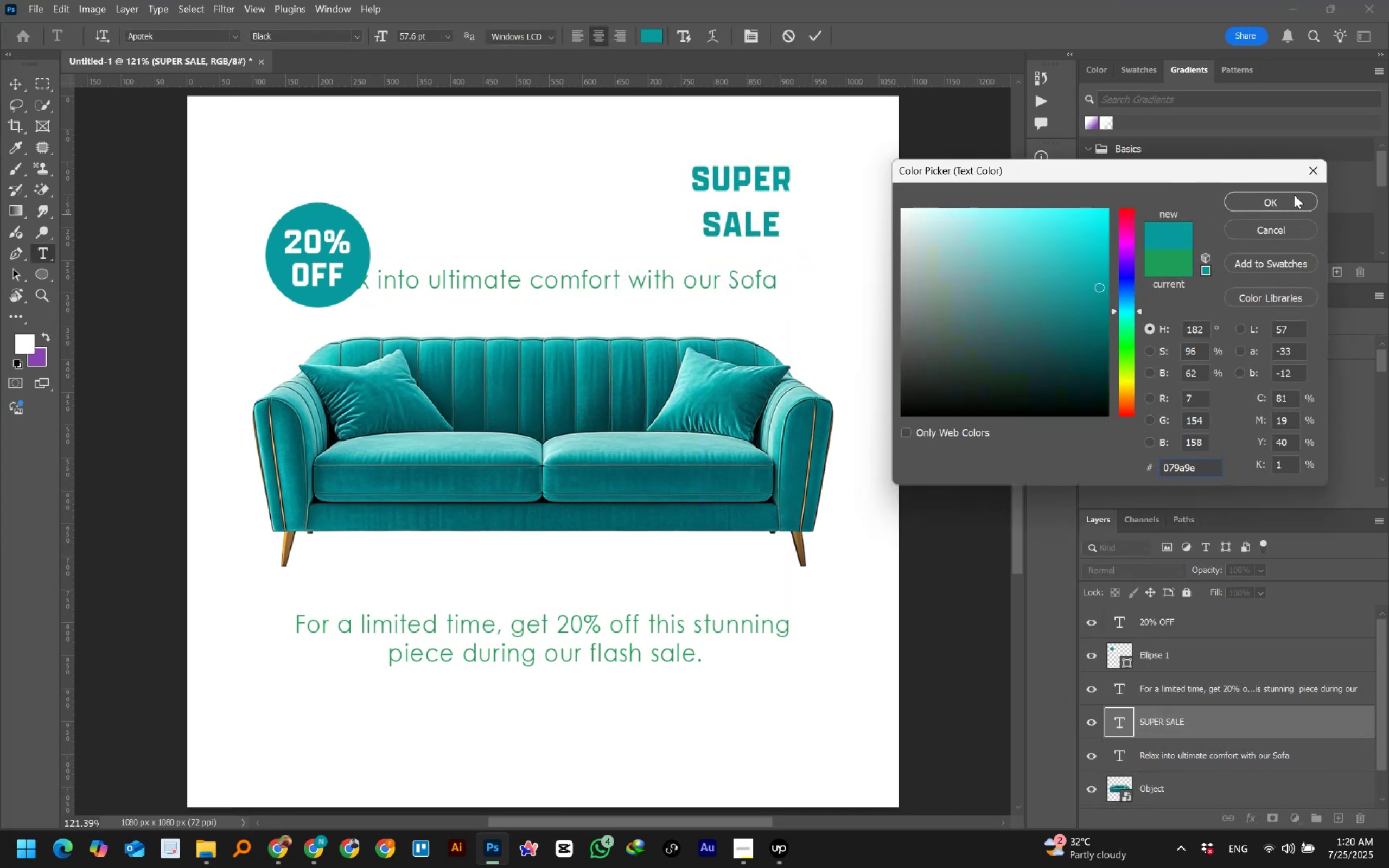 
left_click([1279, 199])
 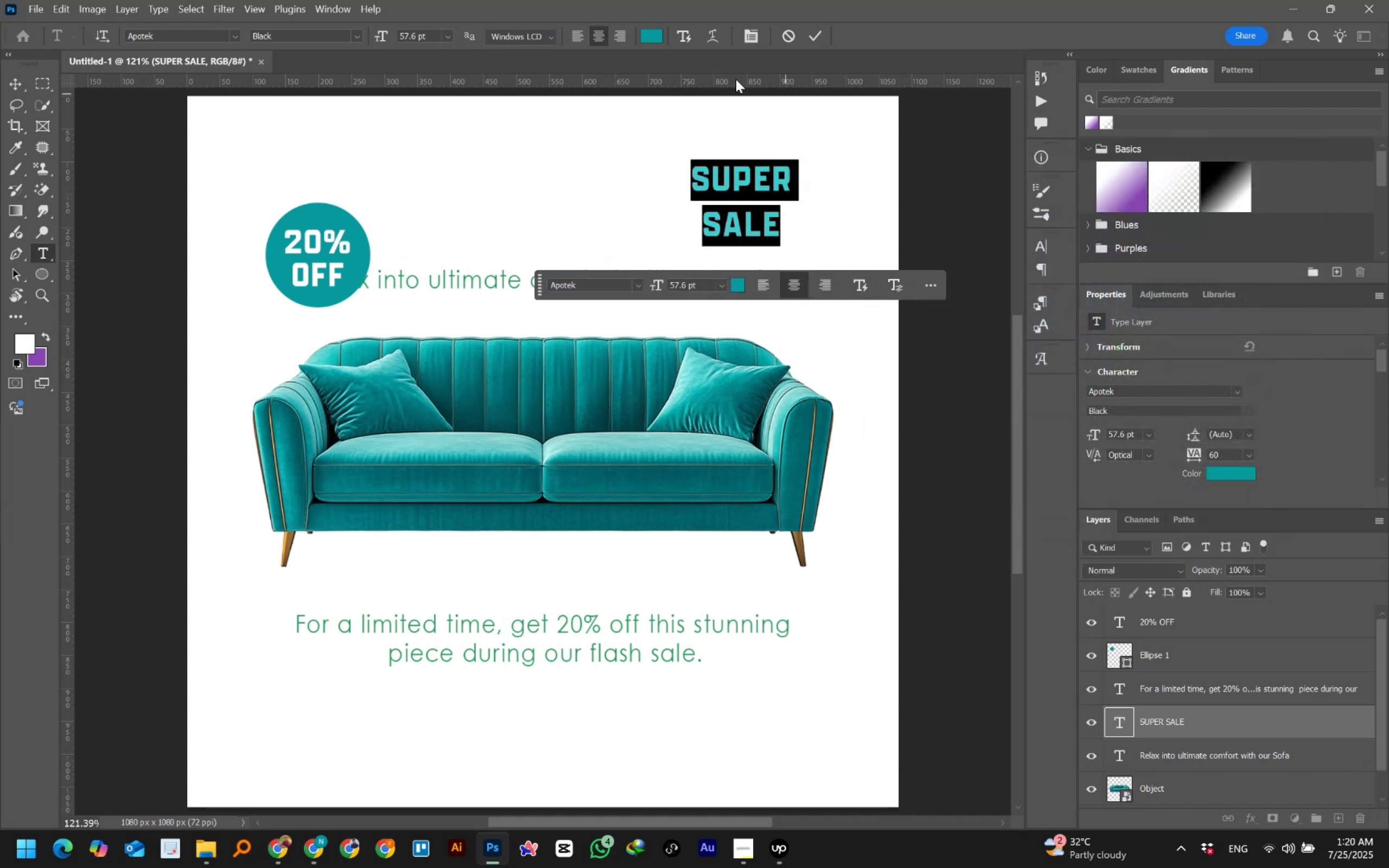 
left_click([746, 36])
 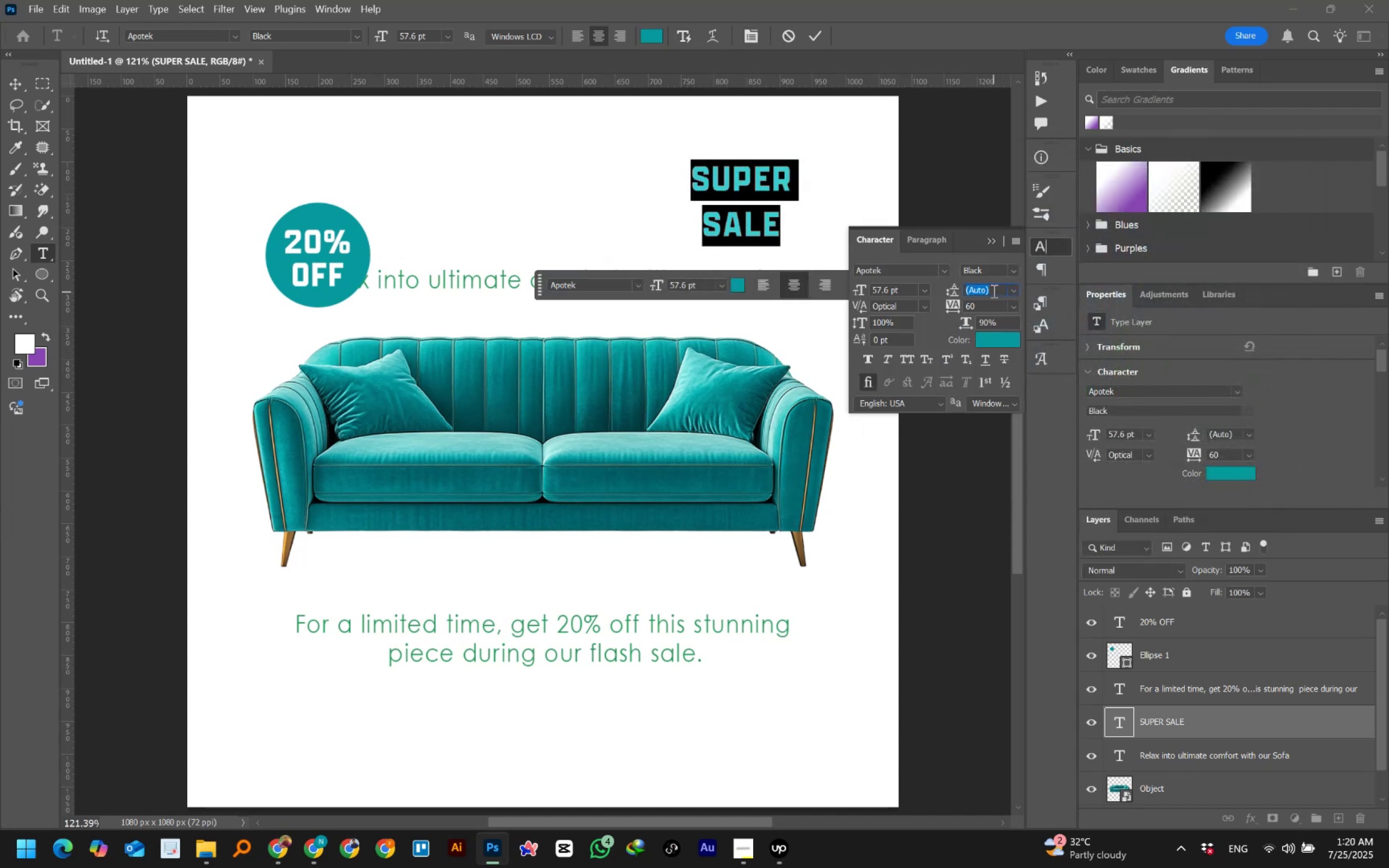 
scroll: coordinate [992, 290], scroll_direction: down, amount: 2.0
 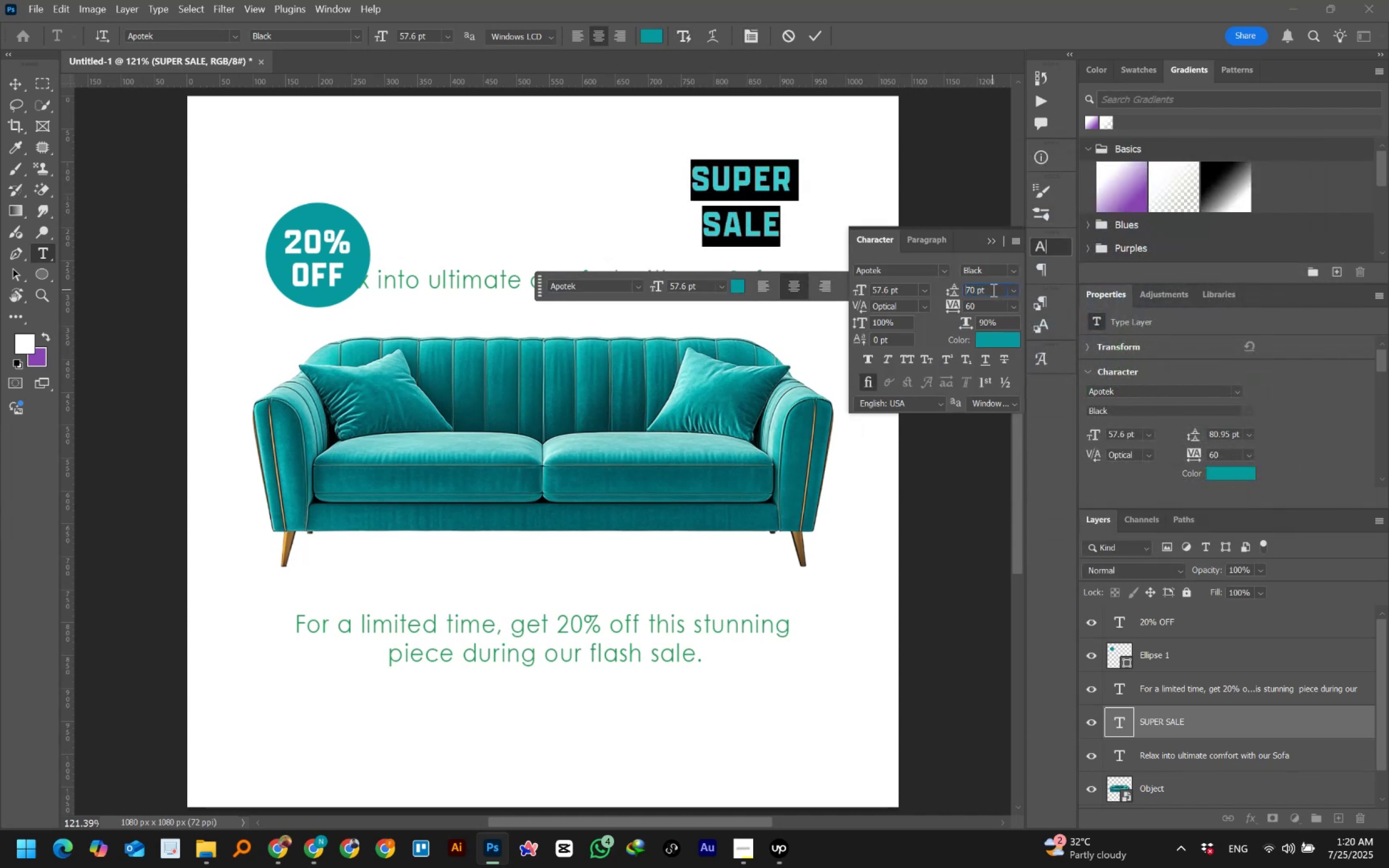 
scroll: coordinate [992, 290], scroll_direction: up, amount: 14.0
 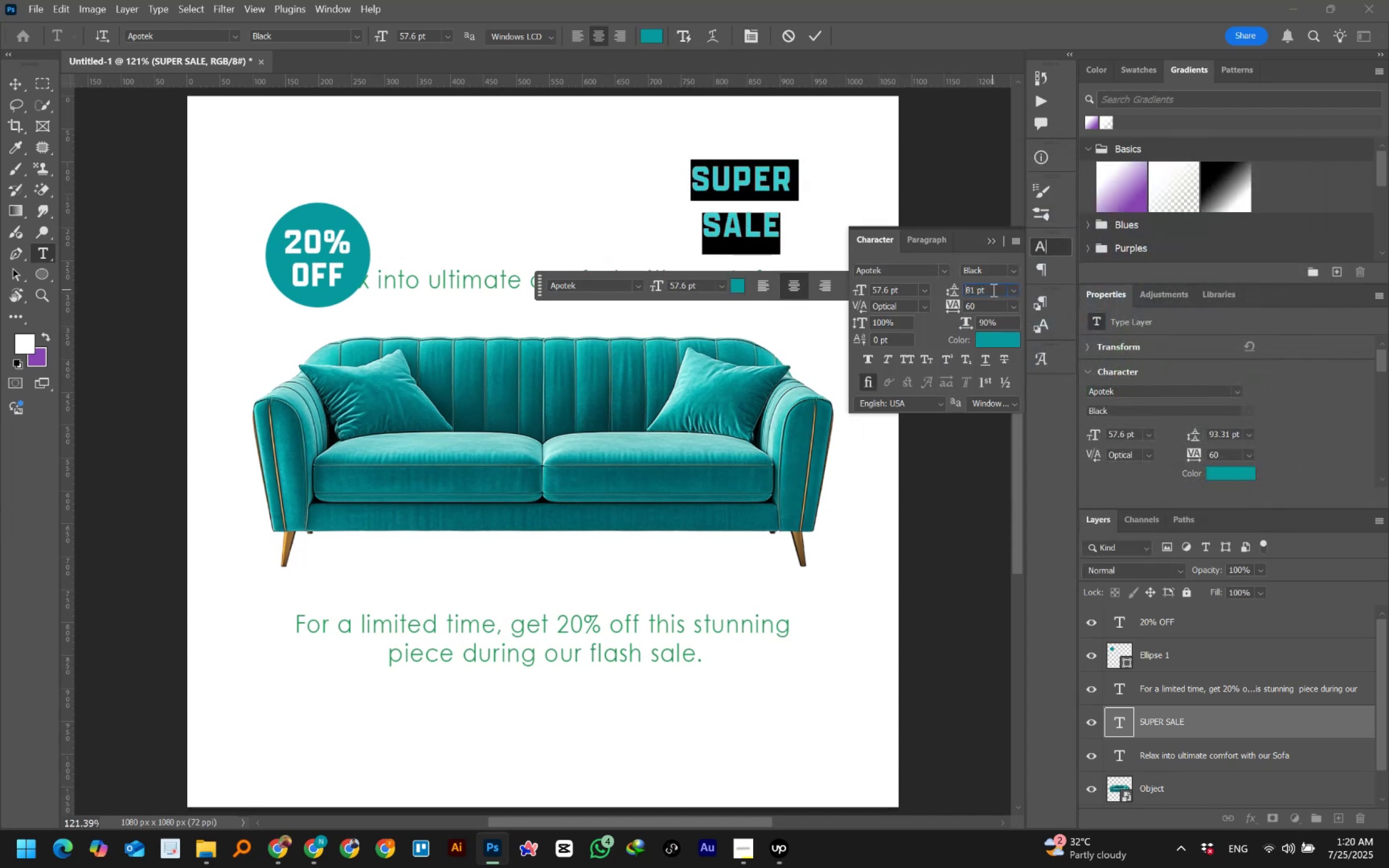 
hold_key(key=ShiftLeft, duration=1.5)
scroll: coordinate [992, 290], scroll_direction: down, amount: 3.0
 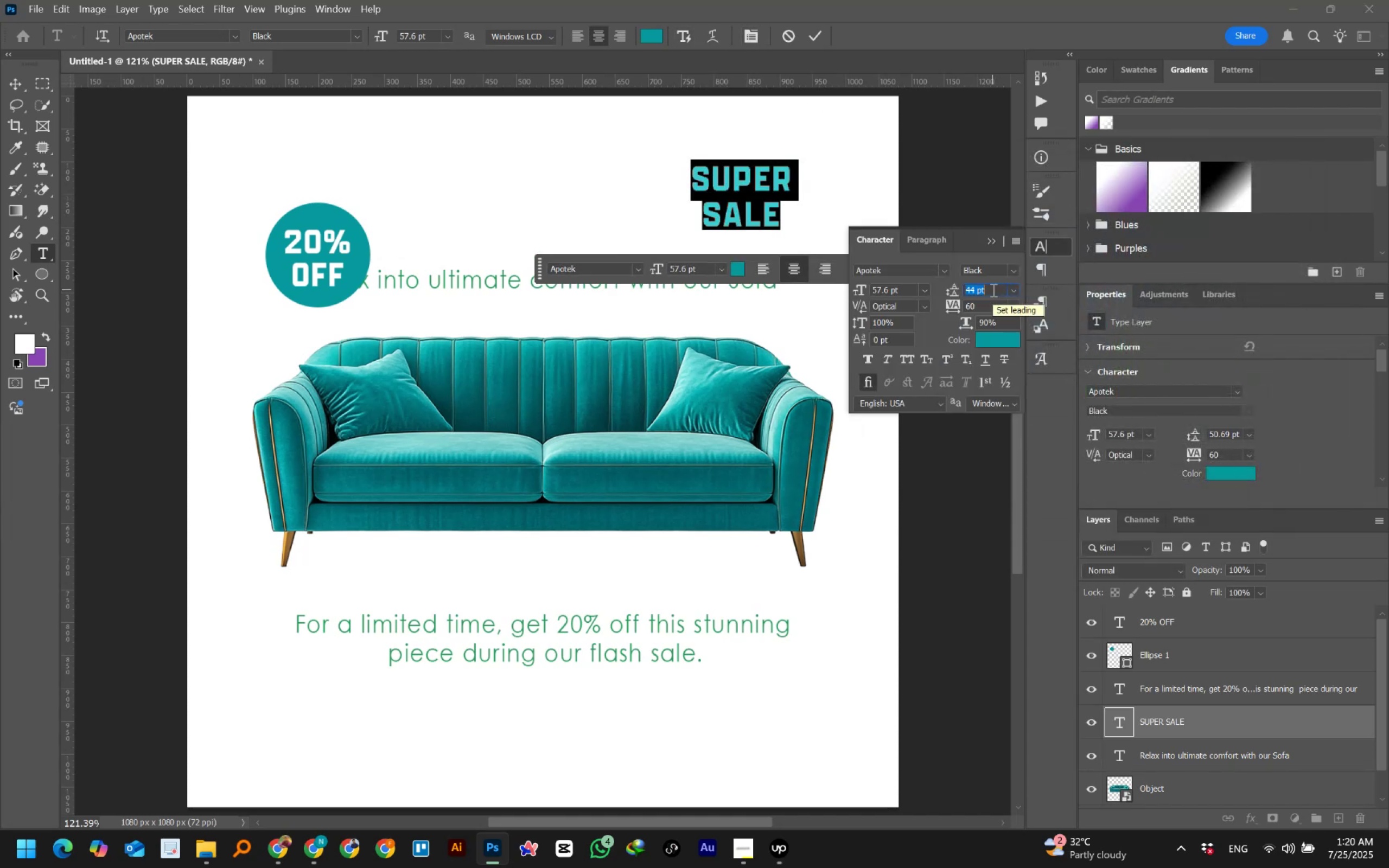 
hold_key(key=ShiftLeft, duration=1.51)
scroll: coordinate [992, 290], scroll_direction: up, amount: 1.0
 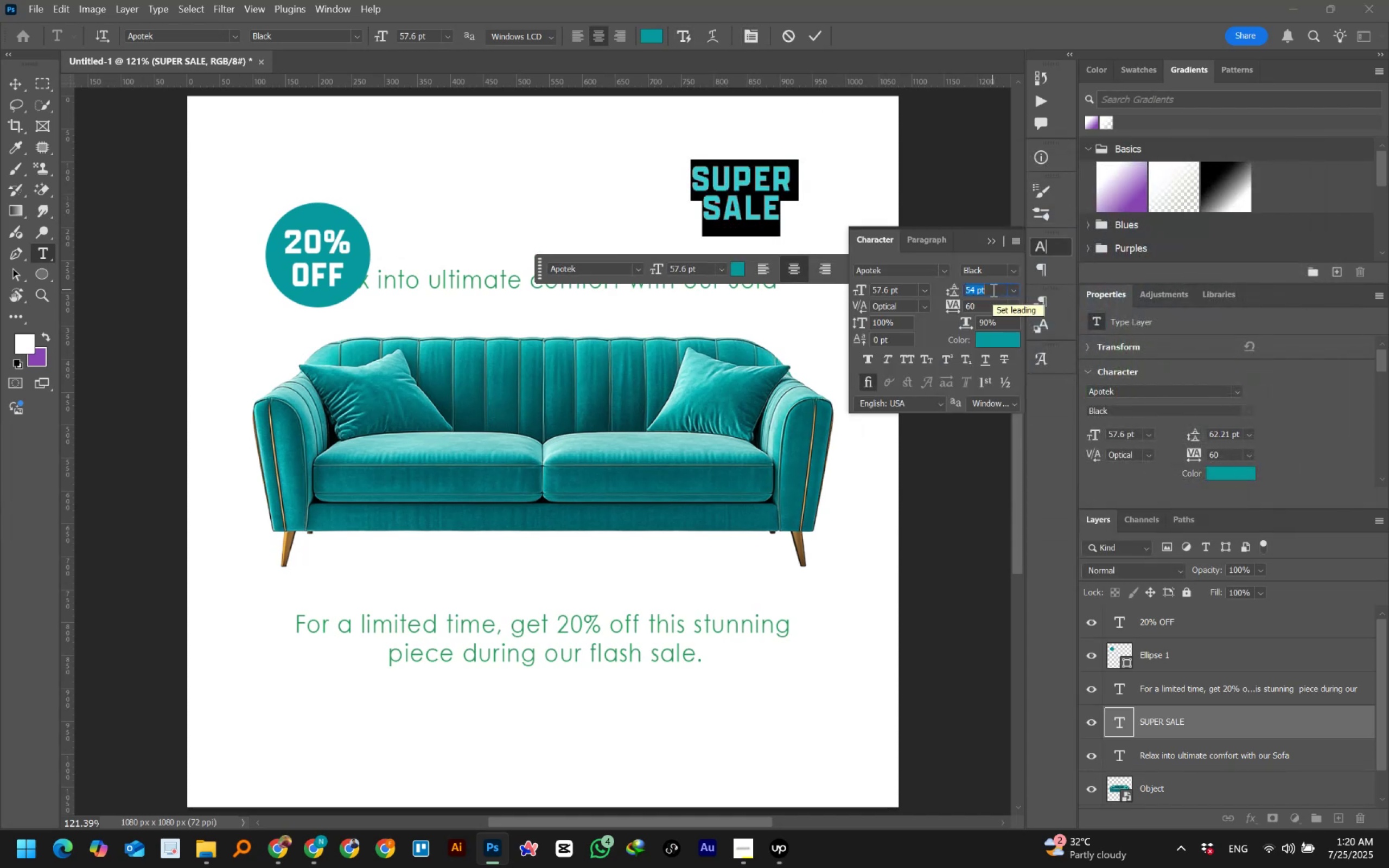 
hold_key(key=ShiftLeft, duration=0.63)
 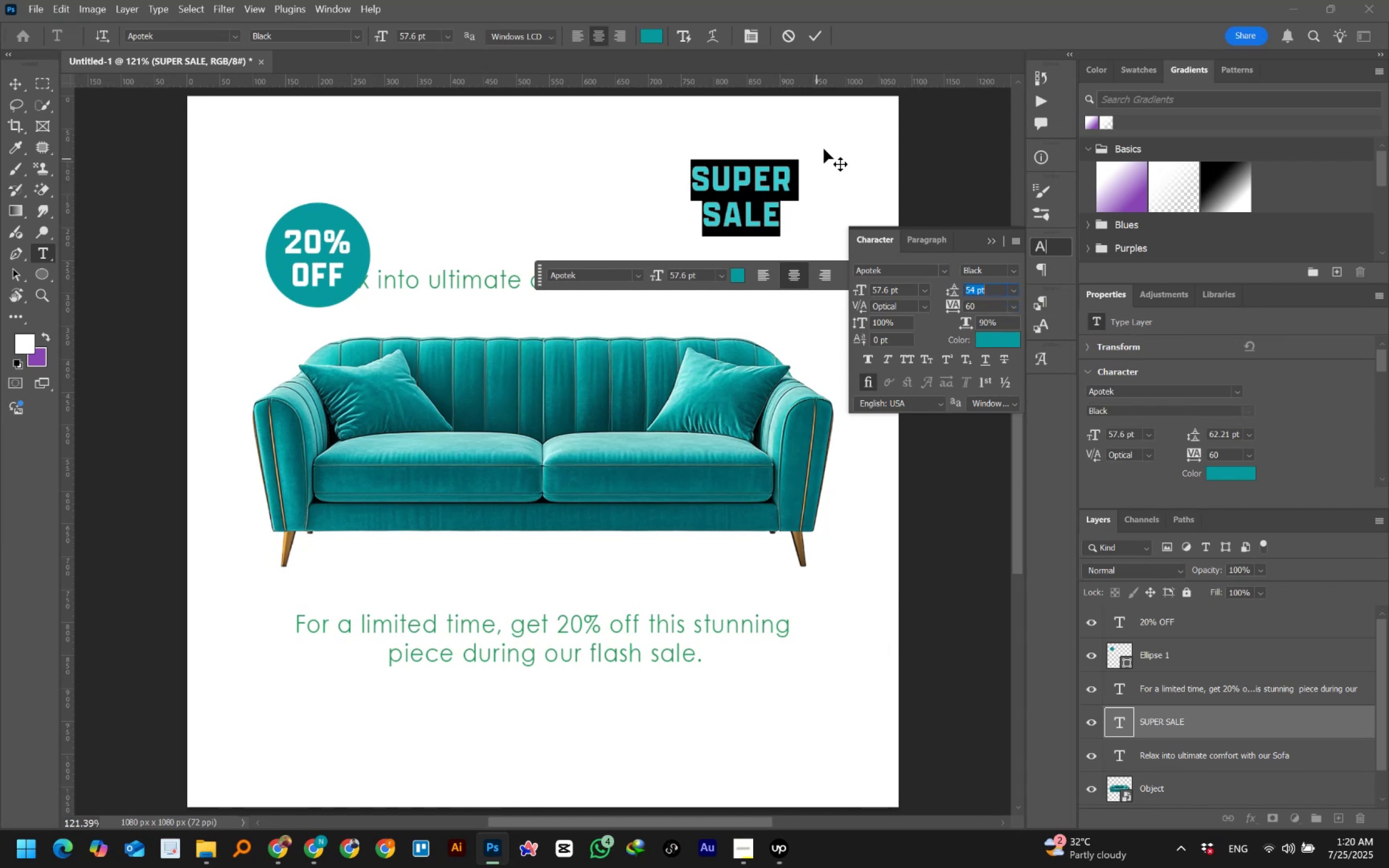 
wait(7.99)
 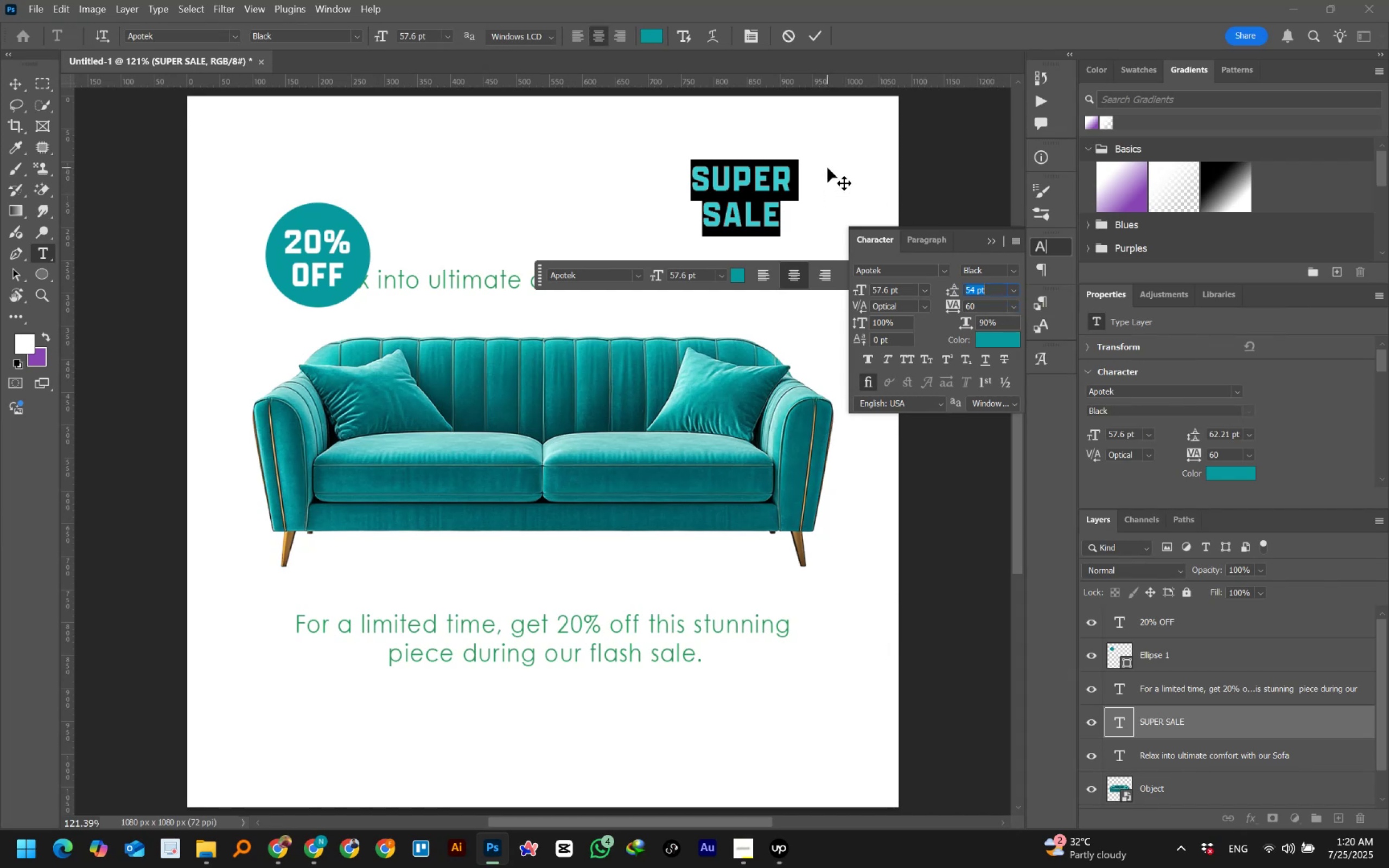 
left_click([811, 34])
 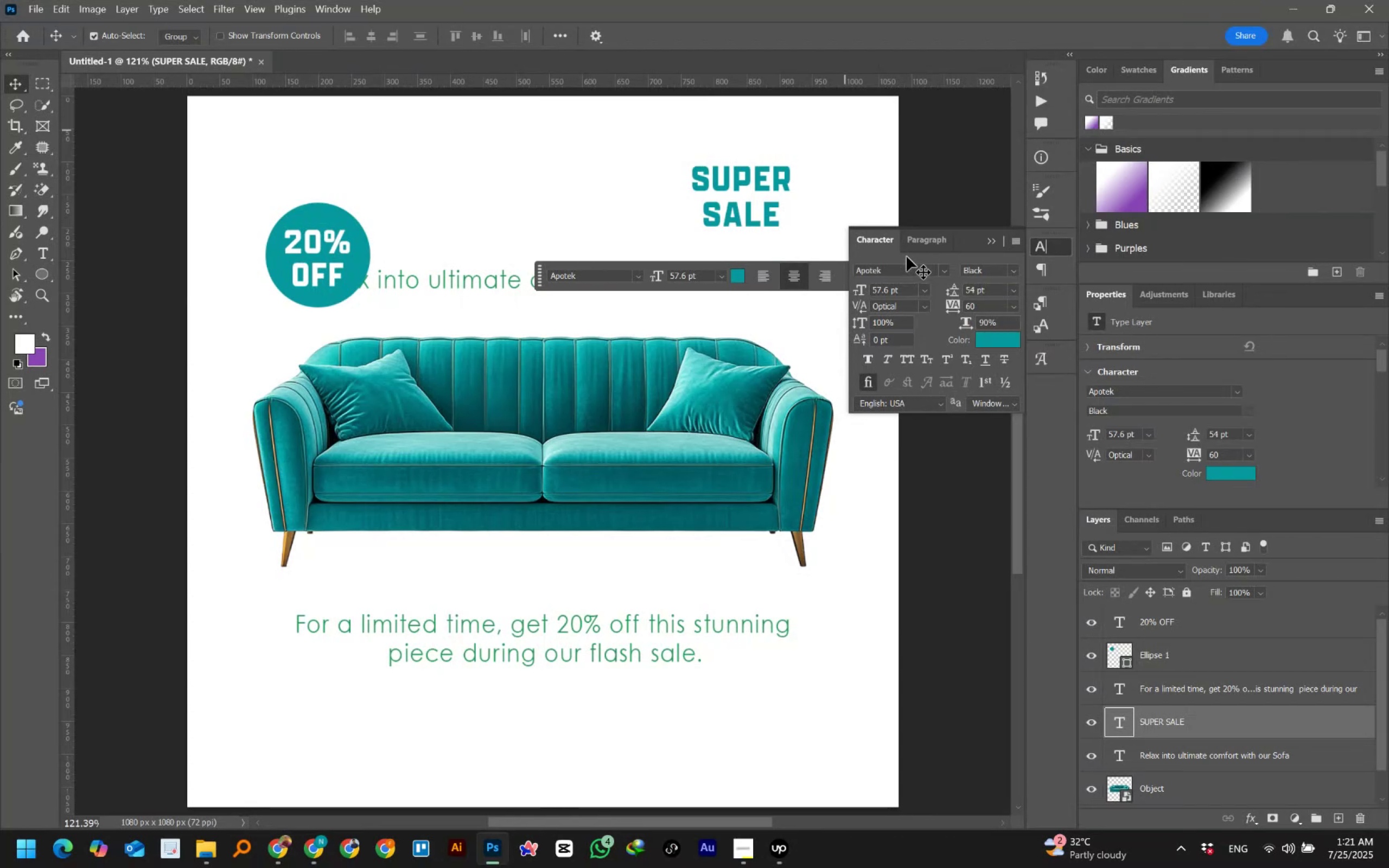 
left_click([1048, 245])
 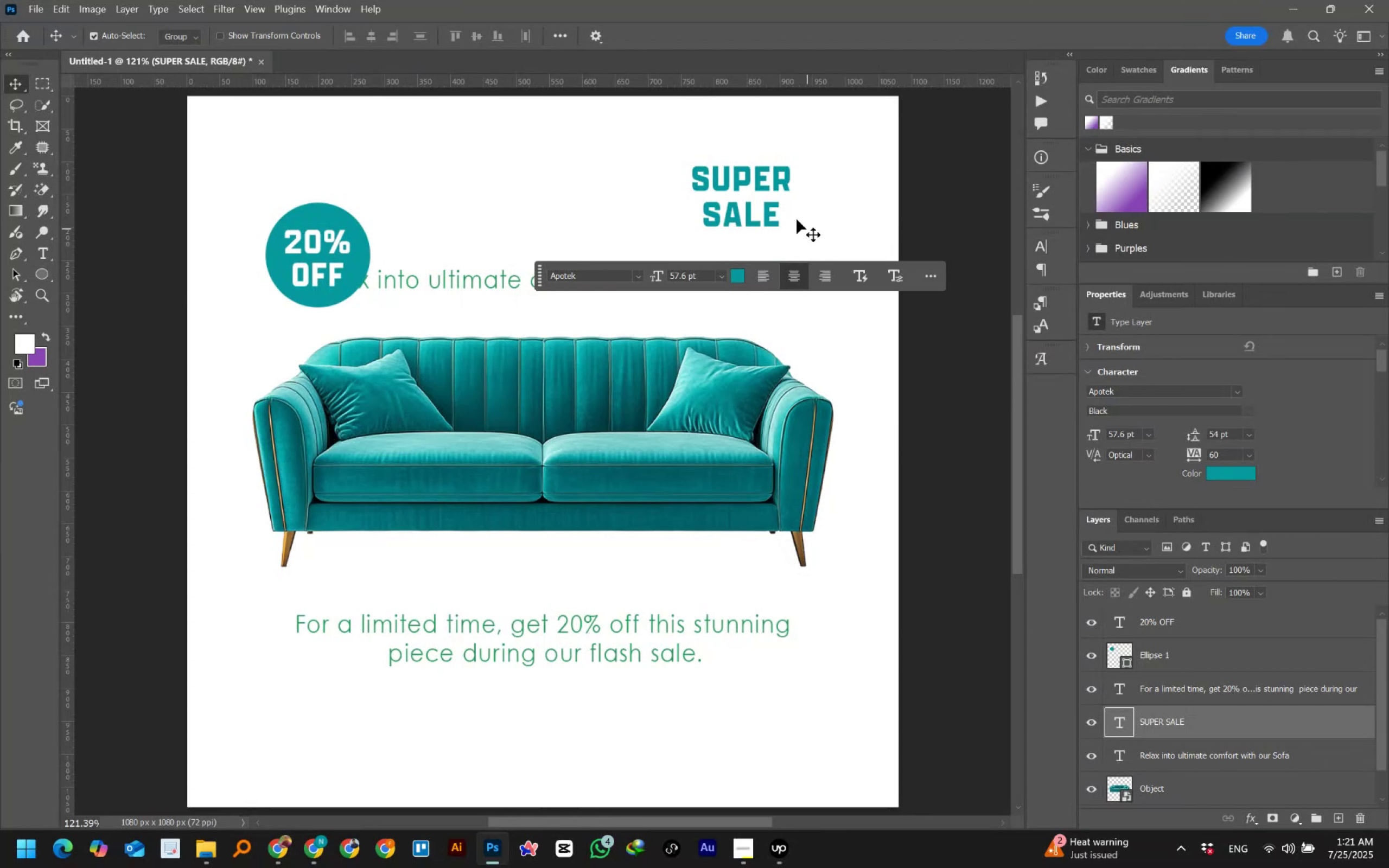 
left_click_drag(start_coordinate=[757, 213], to_coordinate=[562, 206])
 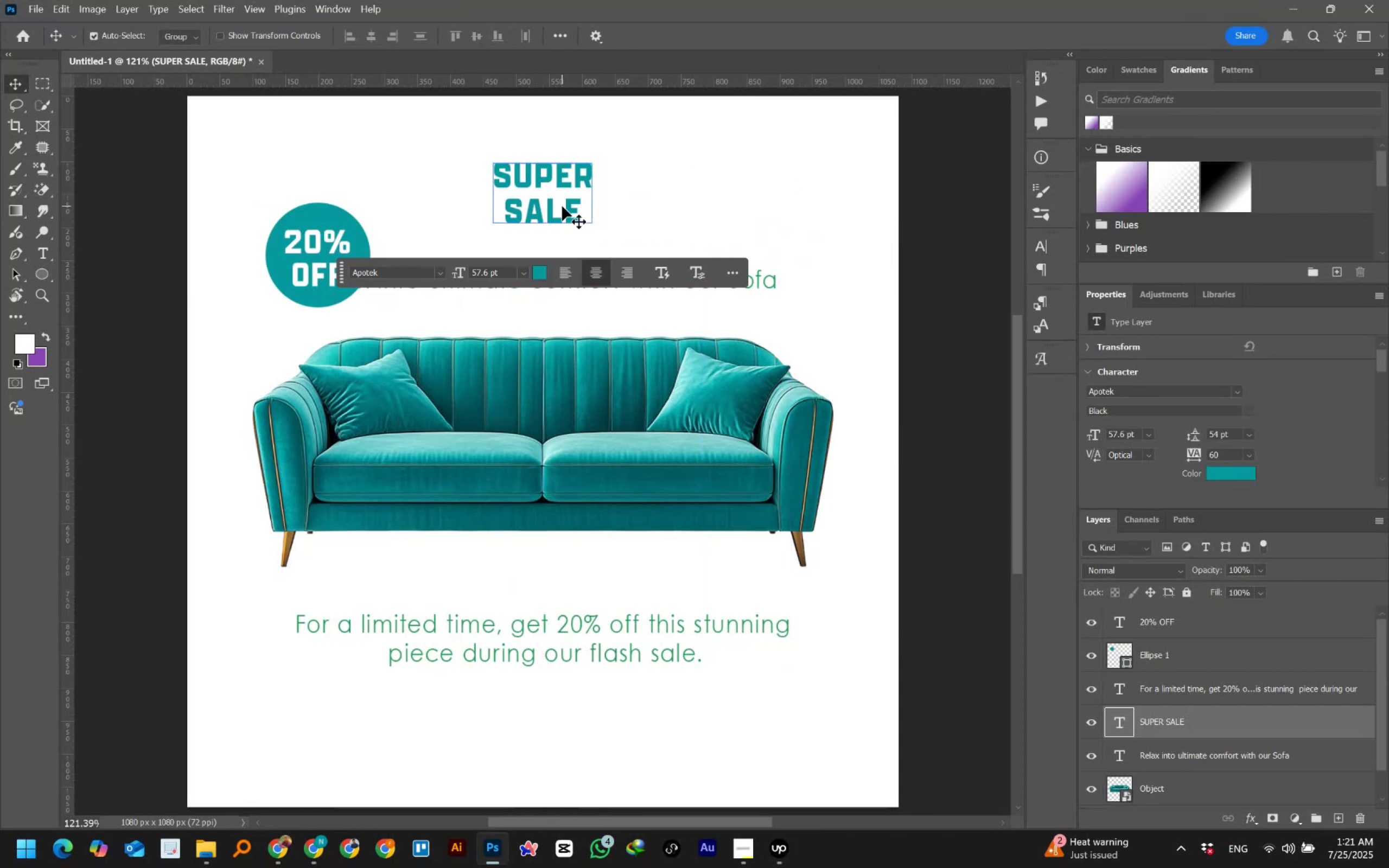 
double_click([562, 206])
 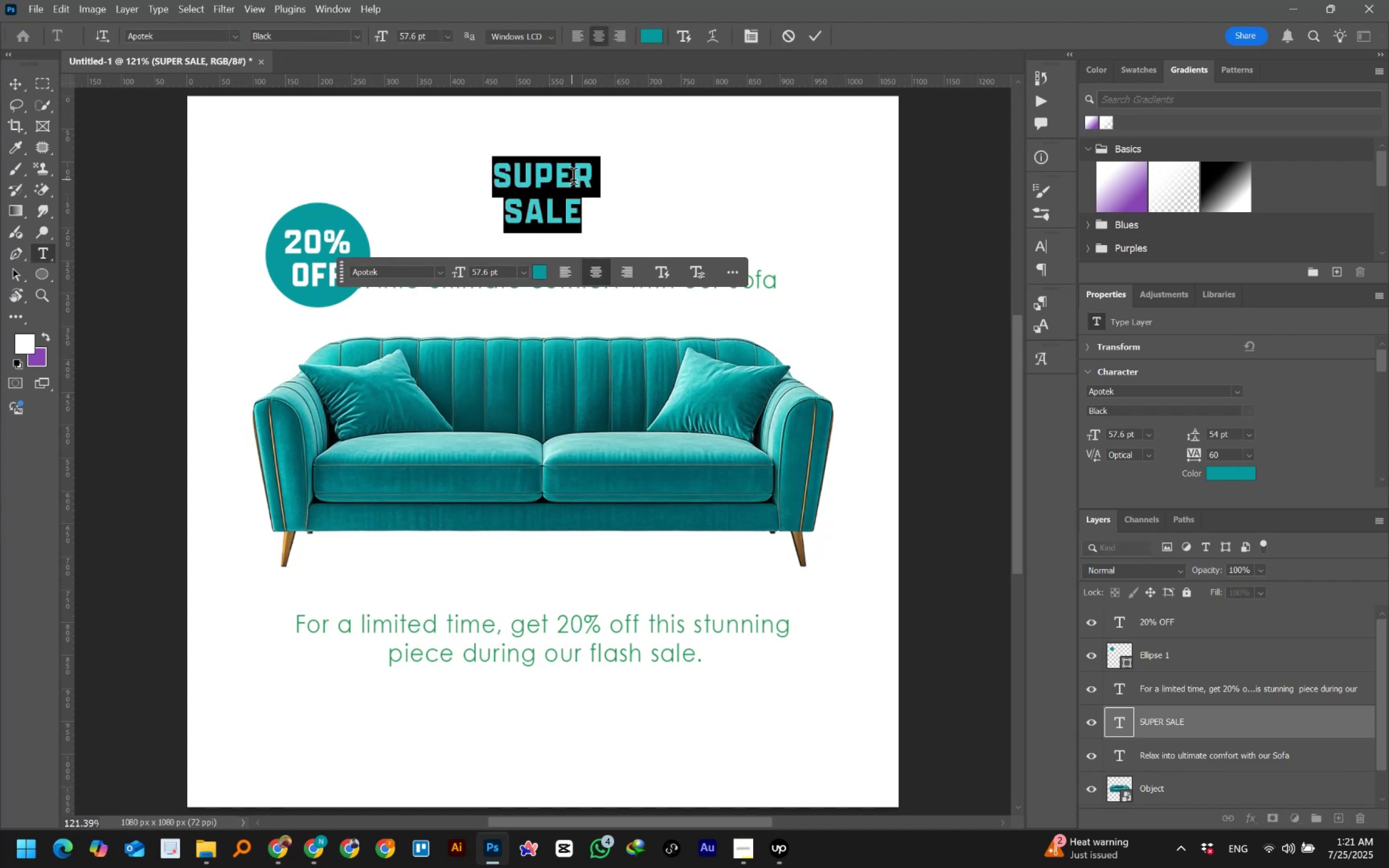 
left_click_drag(start_coordinate=[591, 175], to_coordinate=[454, 172])
 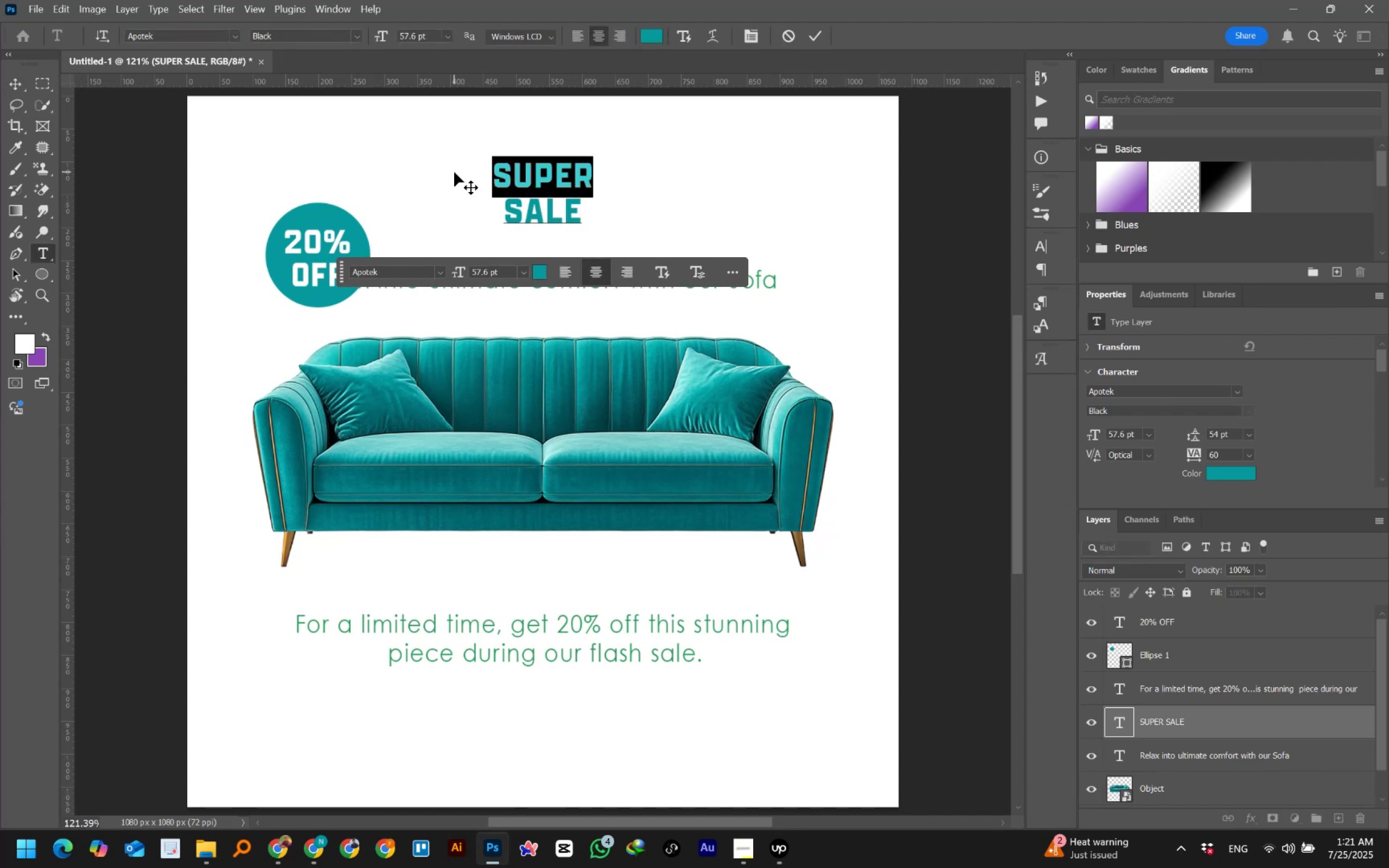 
wait(6.08)
 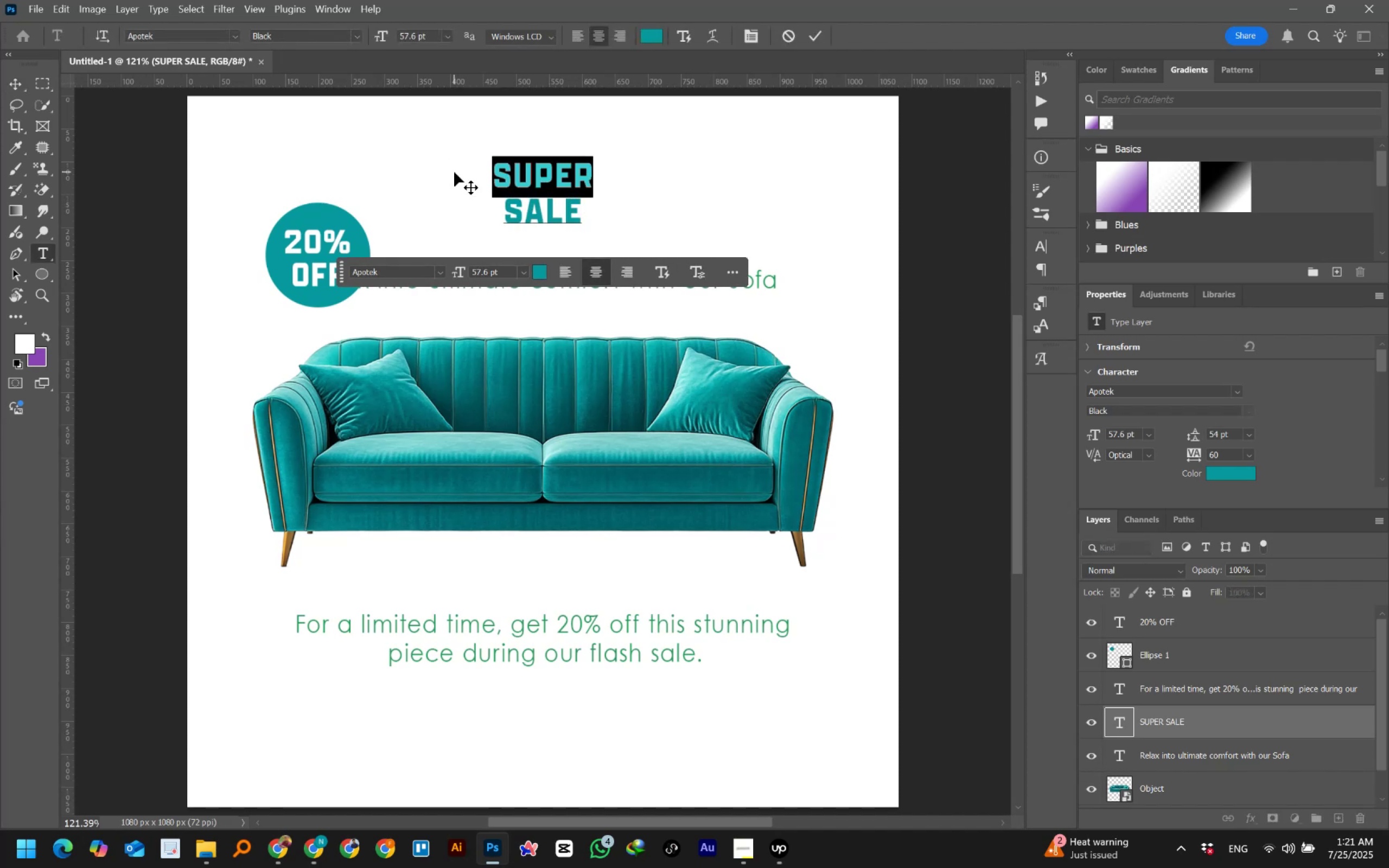 
left_click([231, 38])
 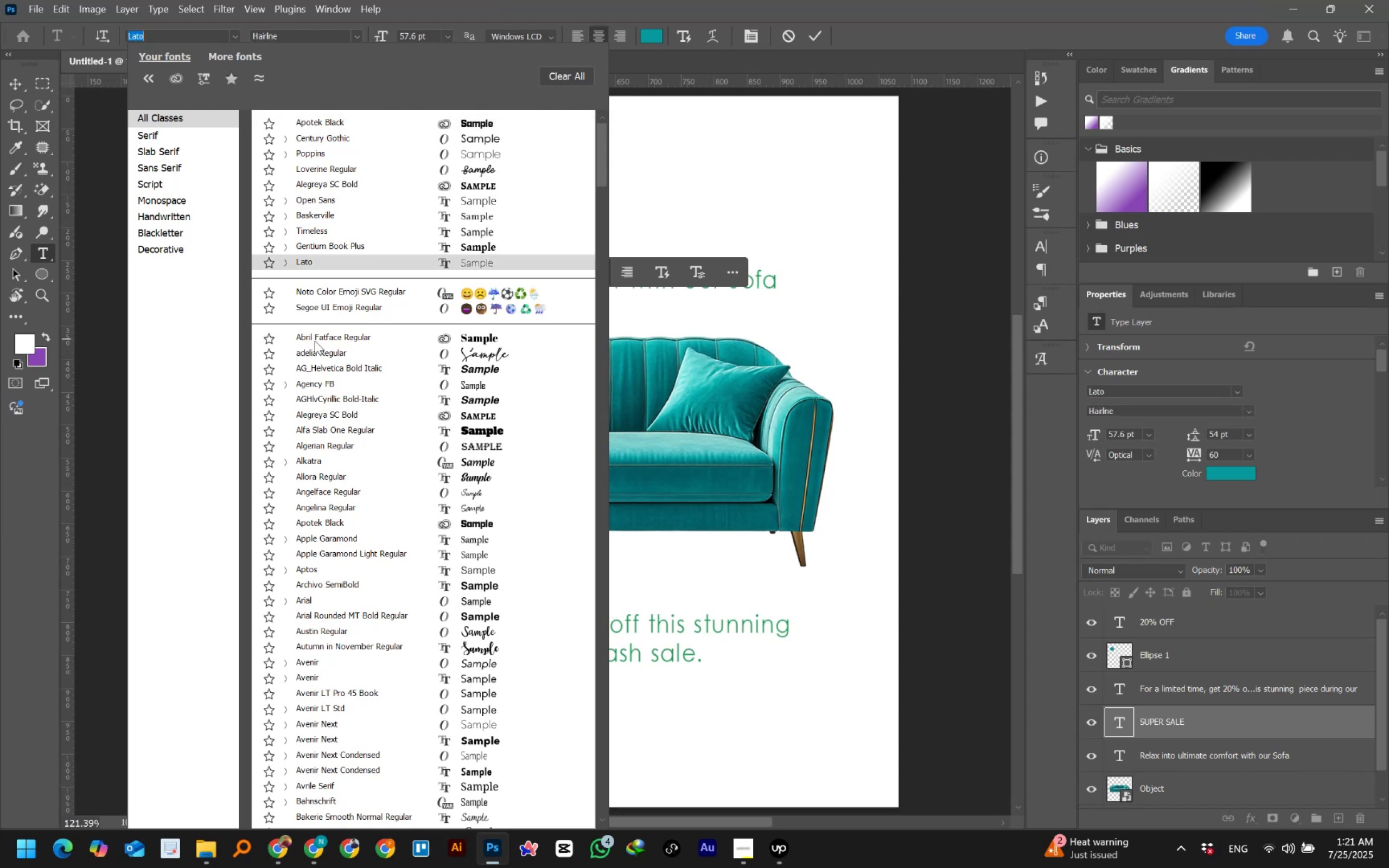 
left_click([313, 350])
 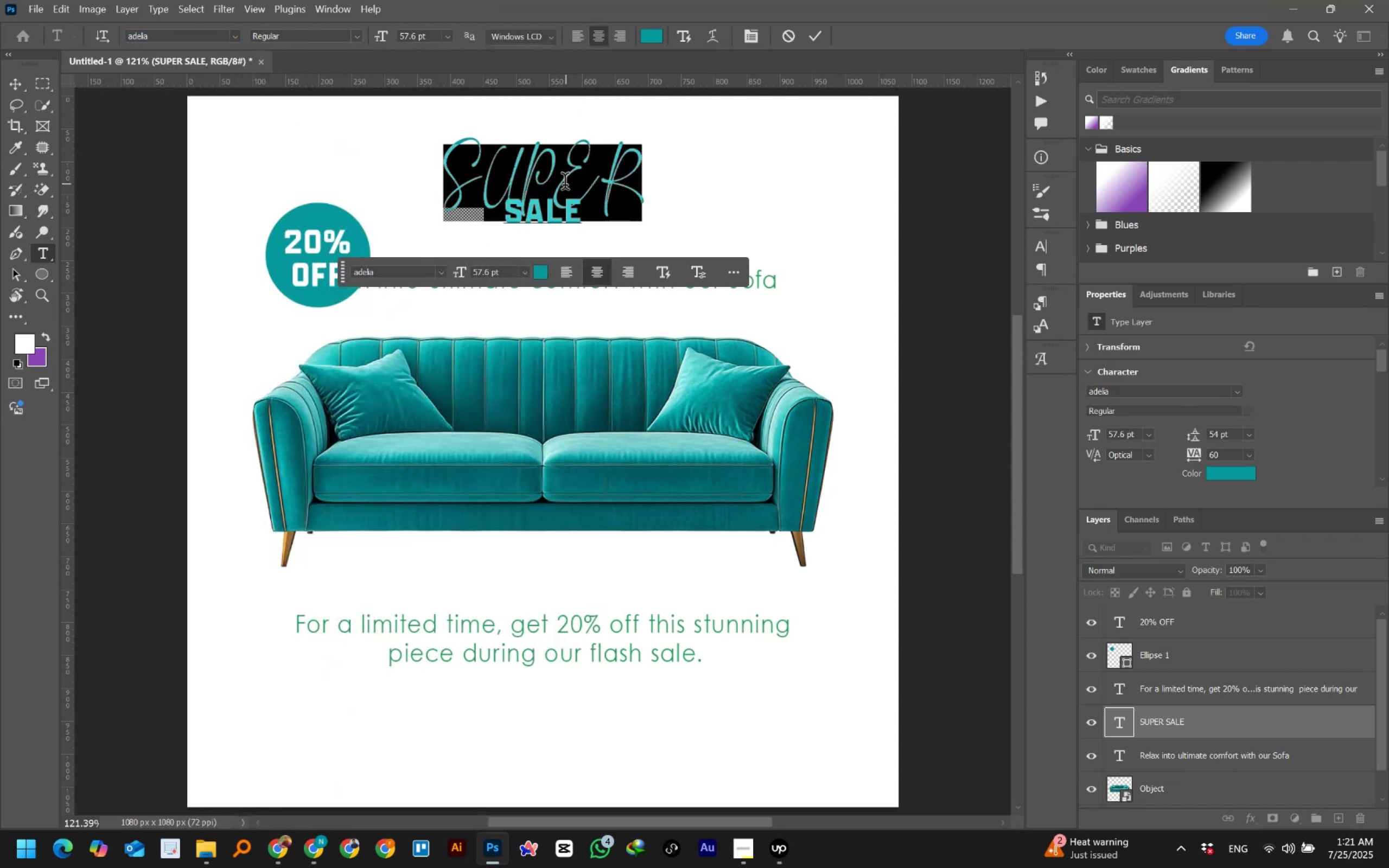 
left_click([551, 206])
 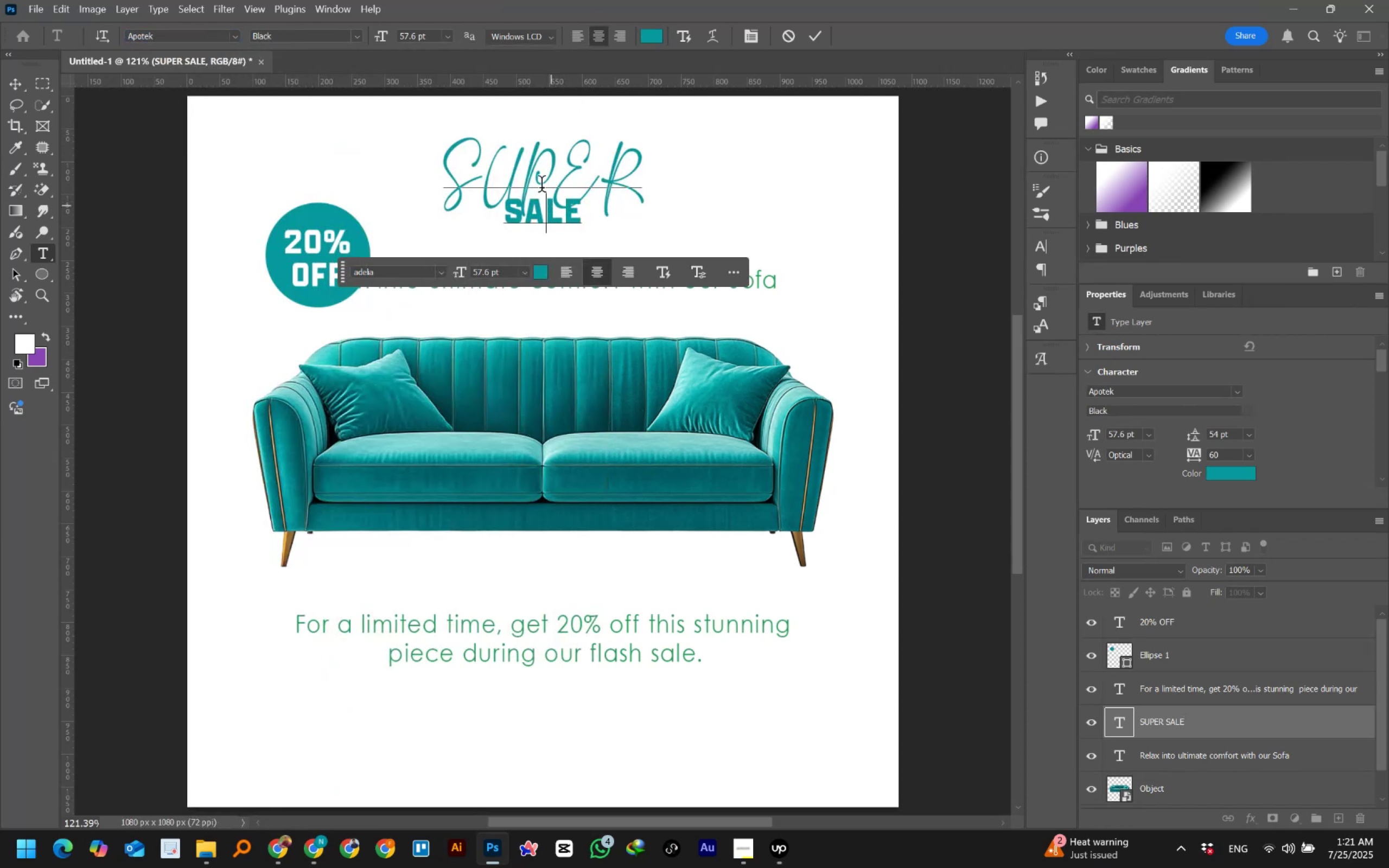 
left_click_drag(start_coordinate=[499, 160], to_coordinate=[722, 160])
 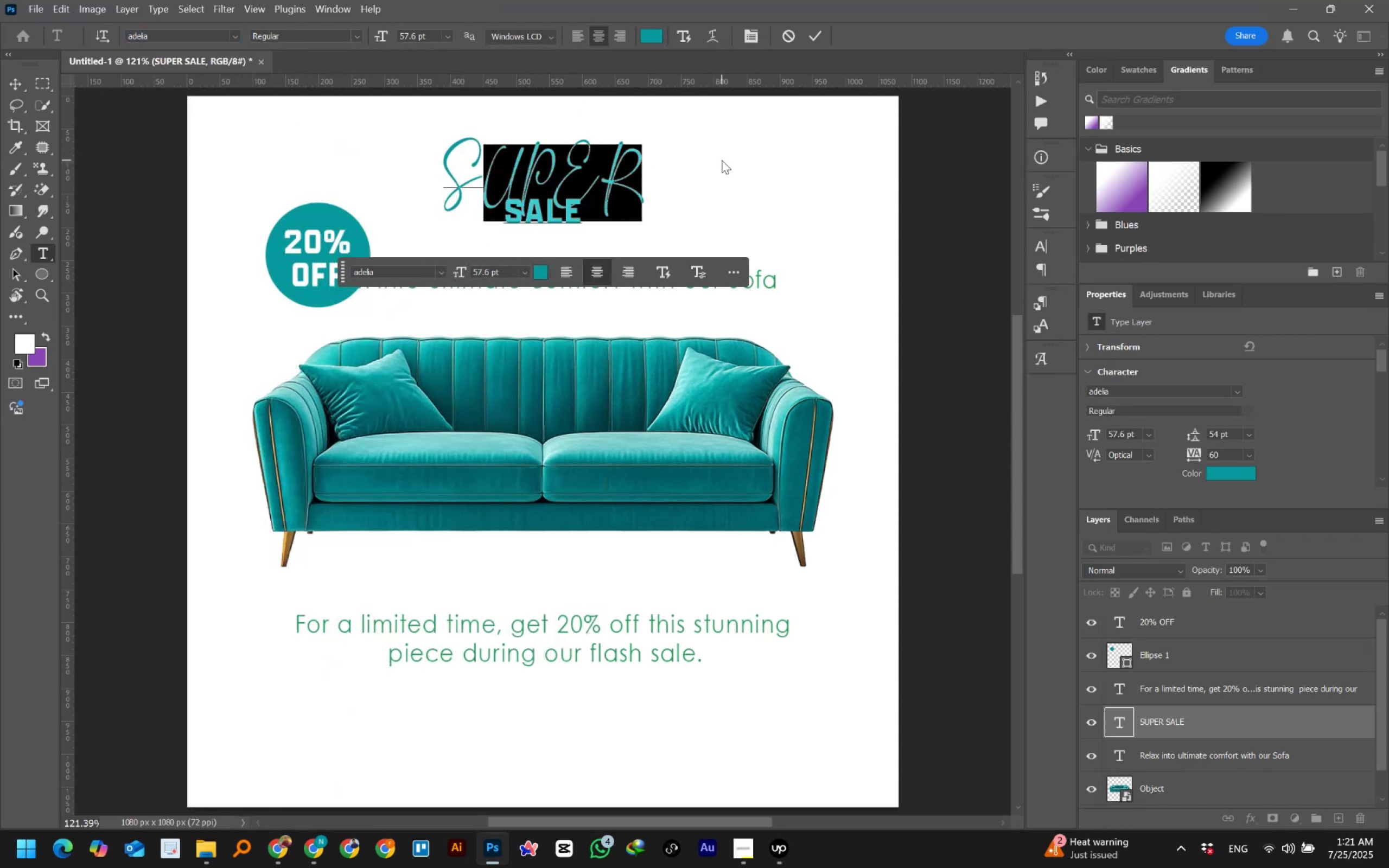 
type(uper)
 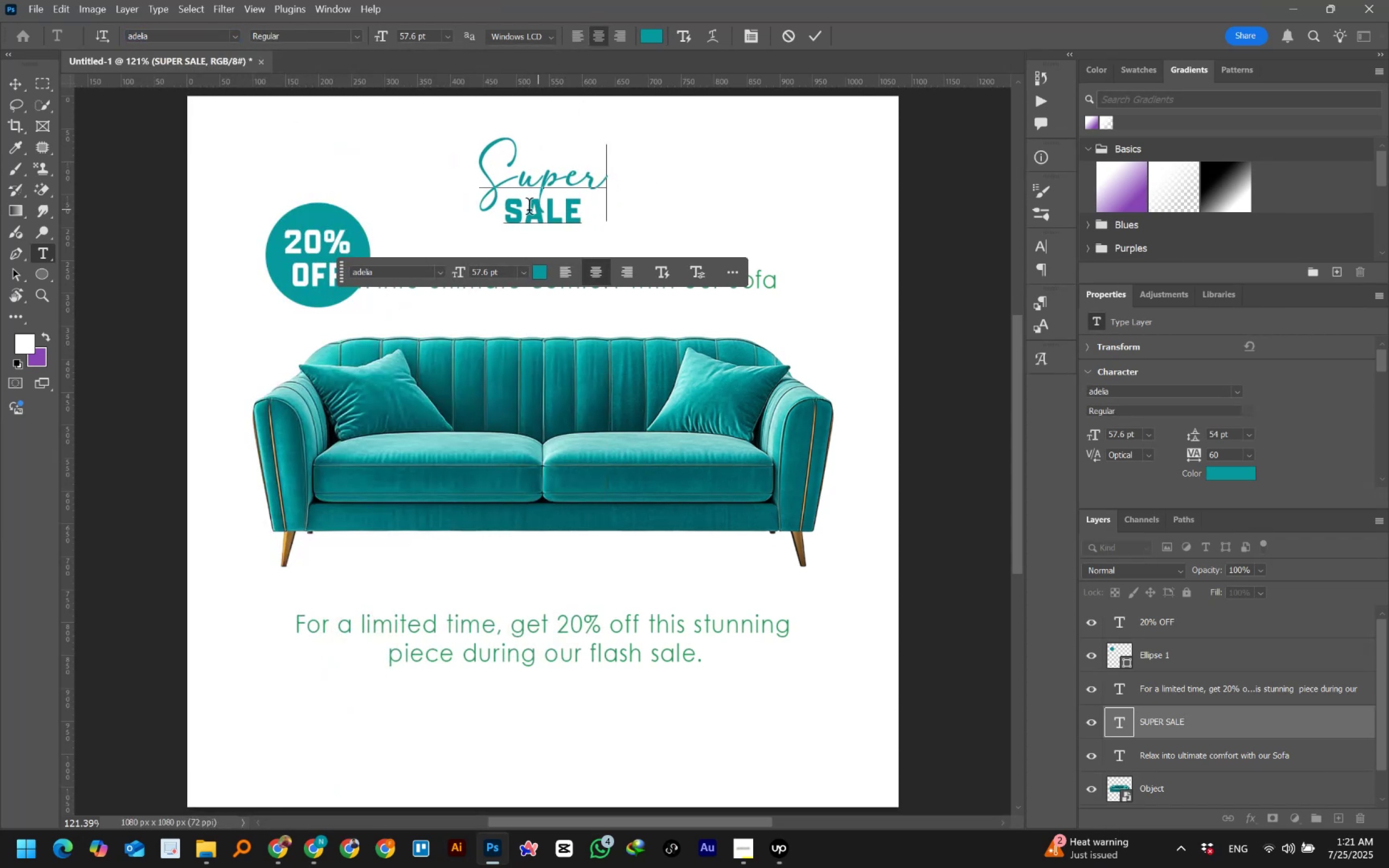 
left_click_drag(start_coordinate=[504, 211], to_coordinate=[592, 211])
 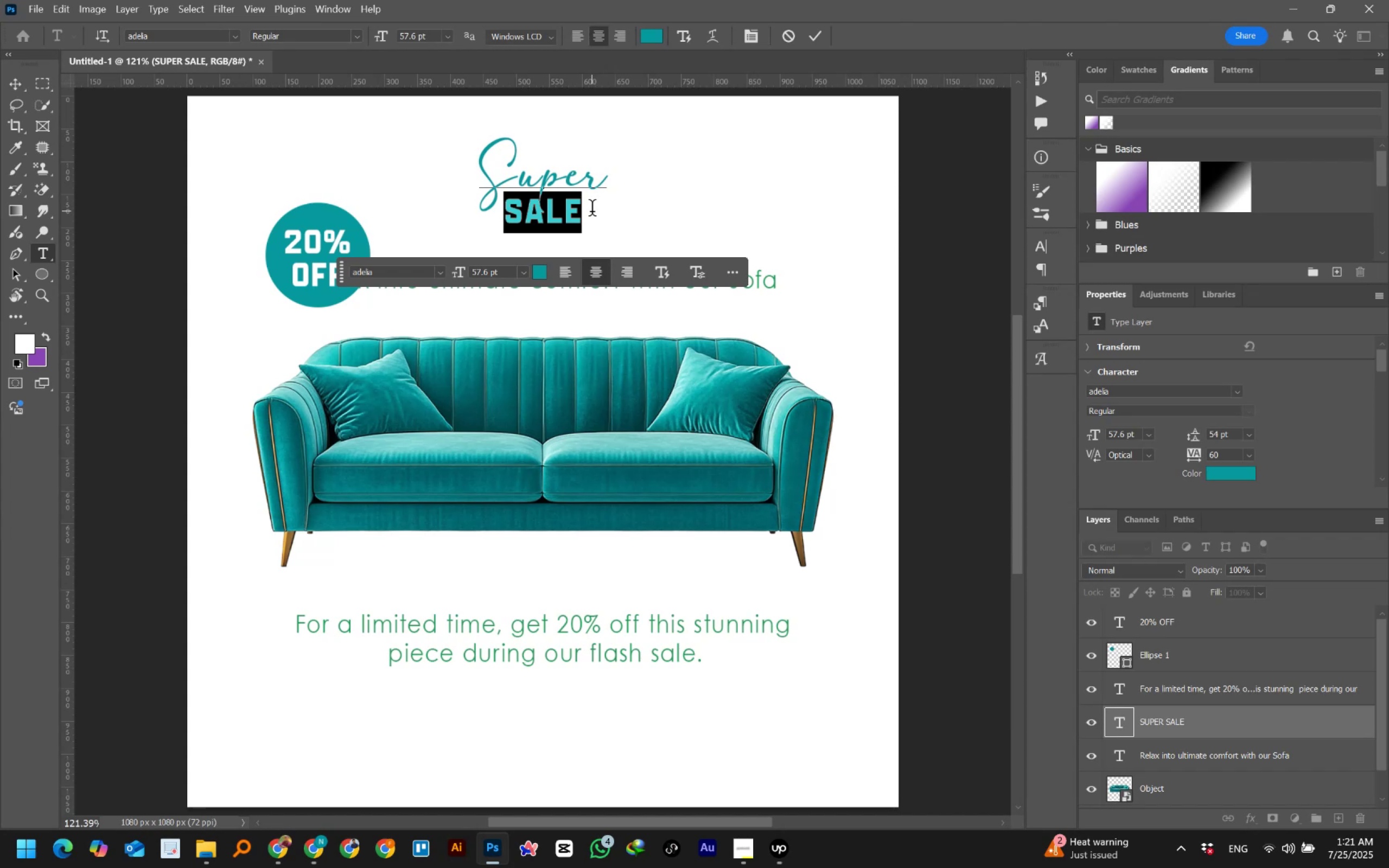 
key(Control+X)
 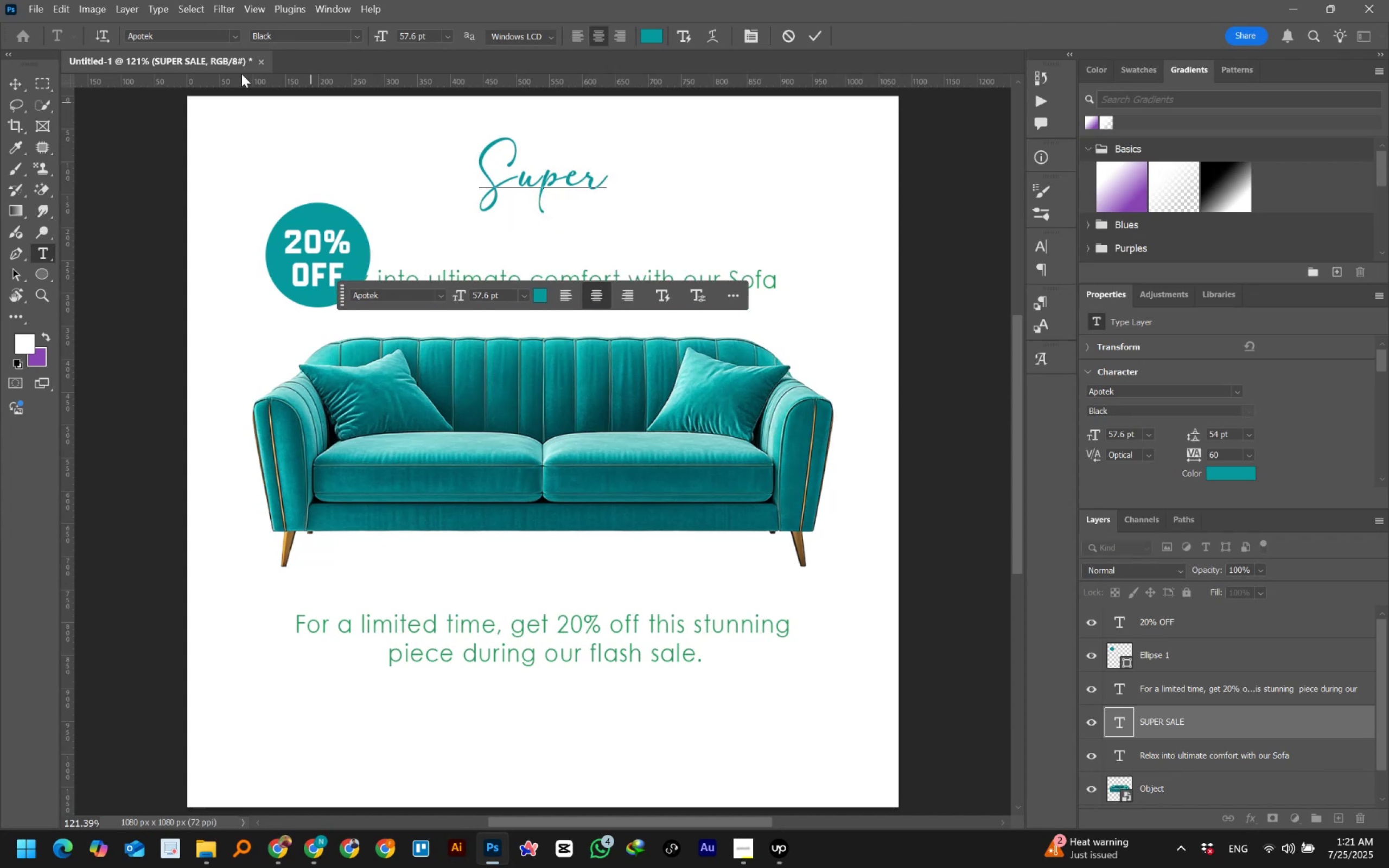 
key(Backspace)
 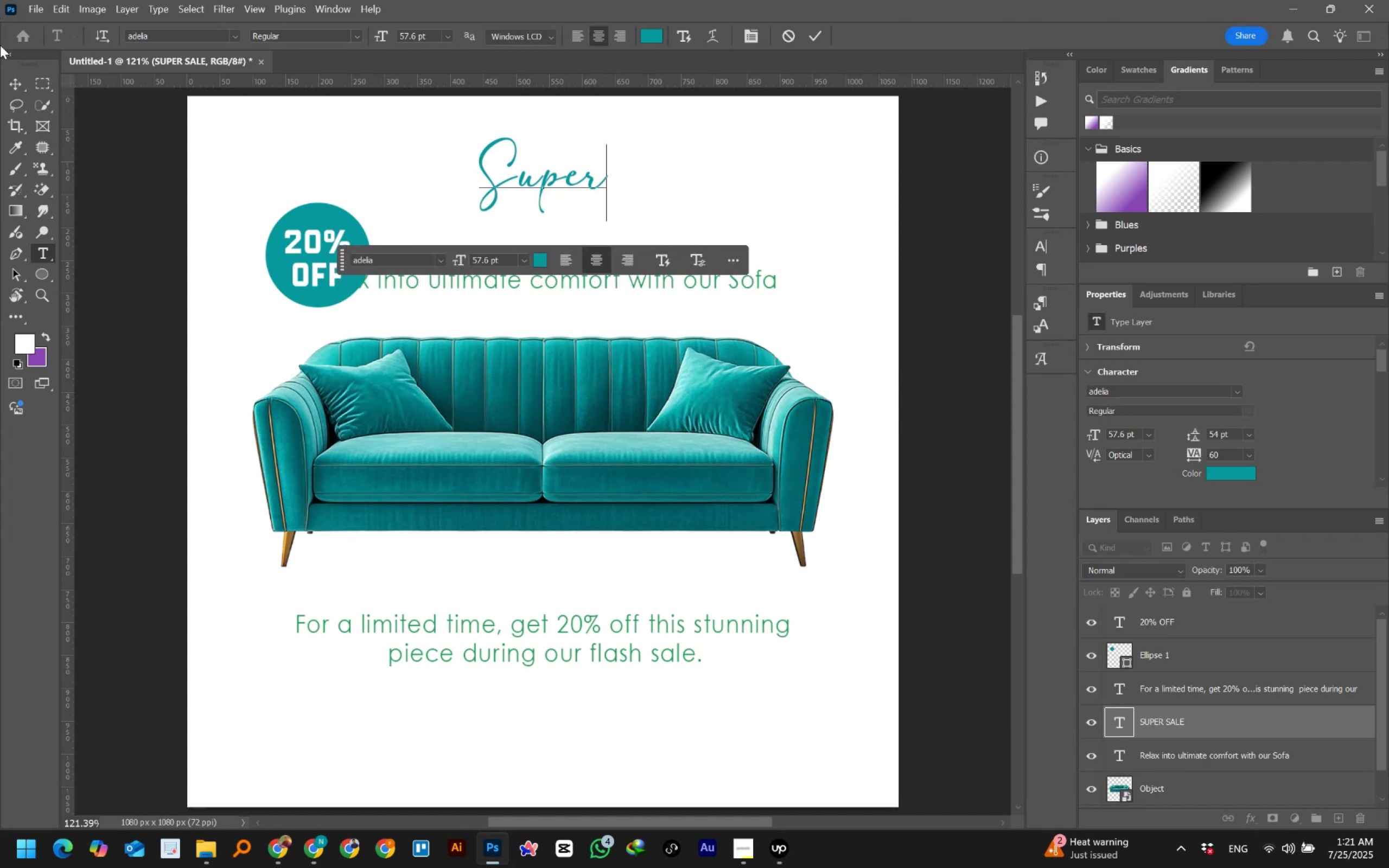 
left_click([20, 86])
 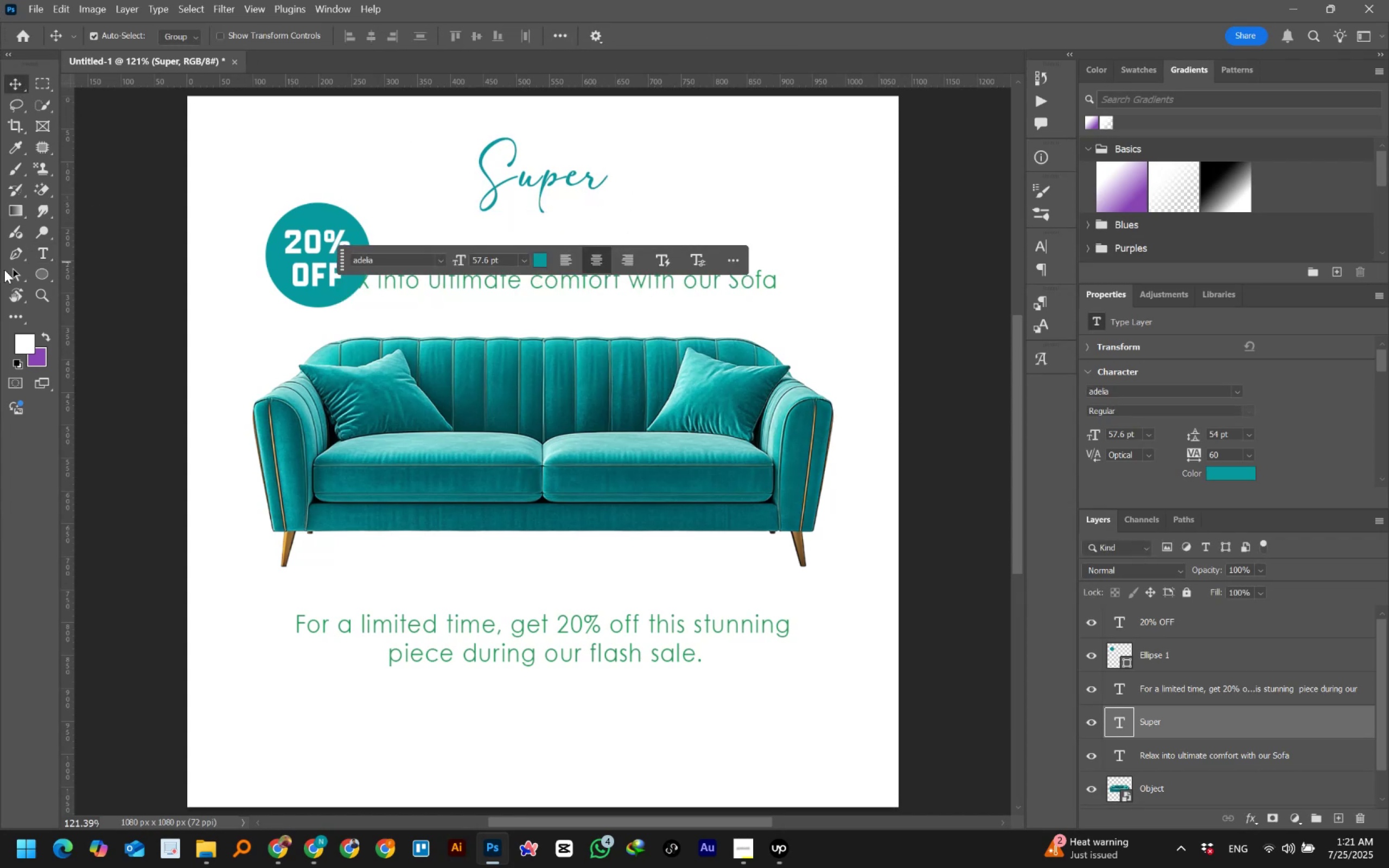 
left_click([45, 252])
 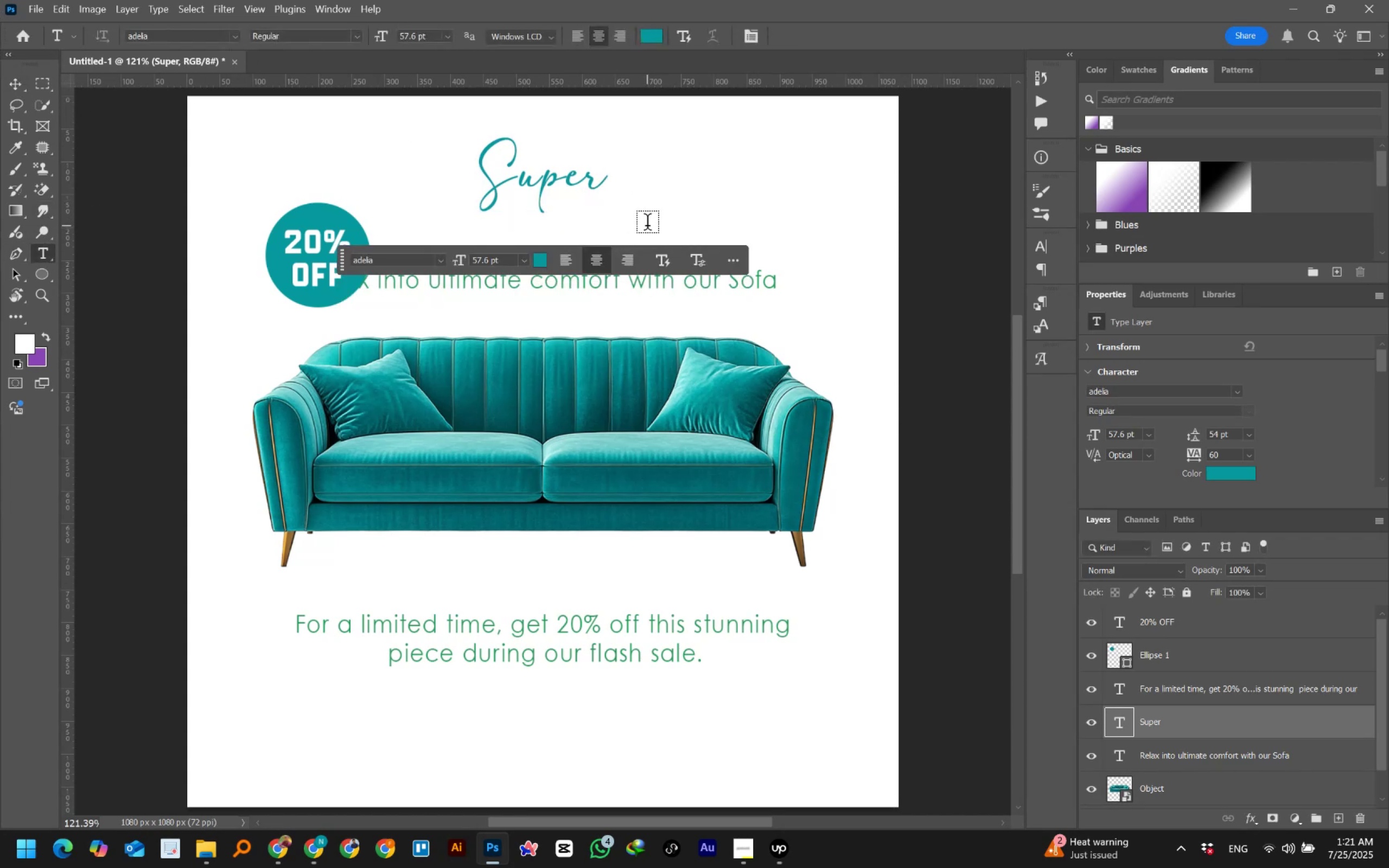 
left_click([655, 198])
 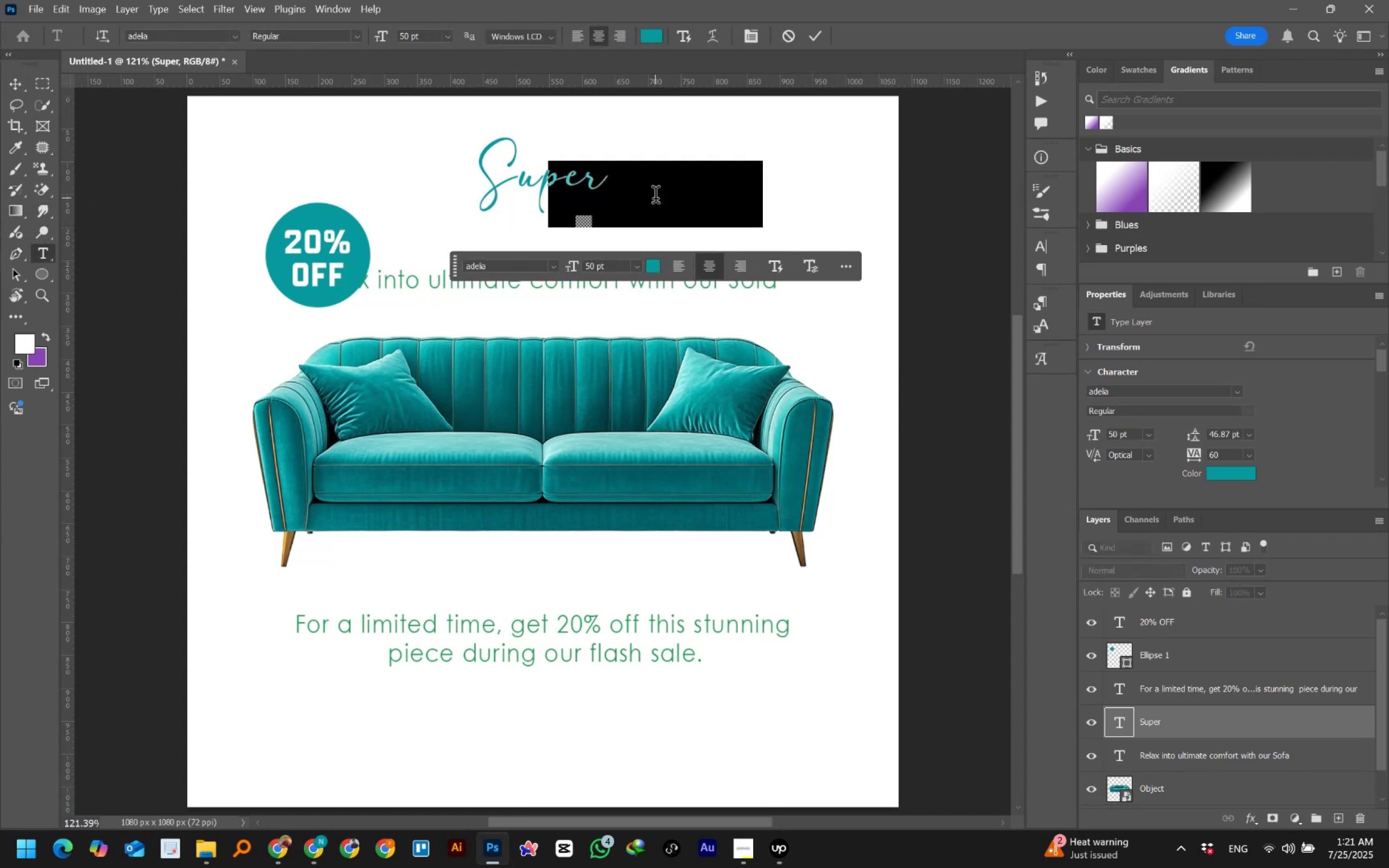 
key(Control+V)
 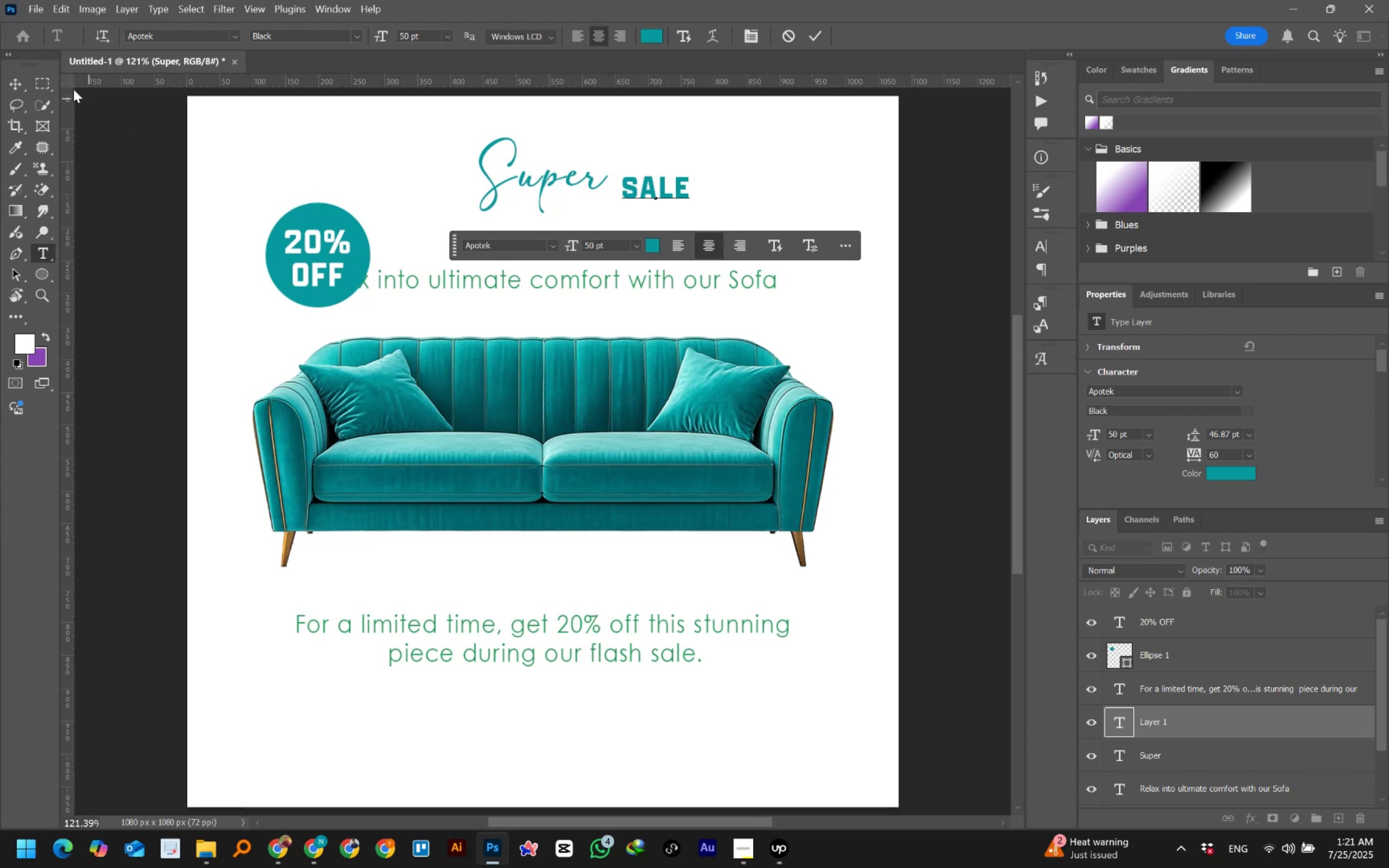 
left_click([15, 82])
 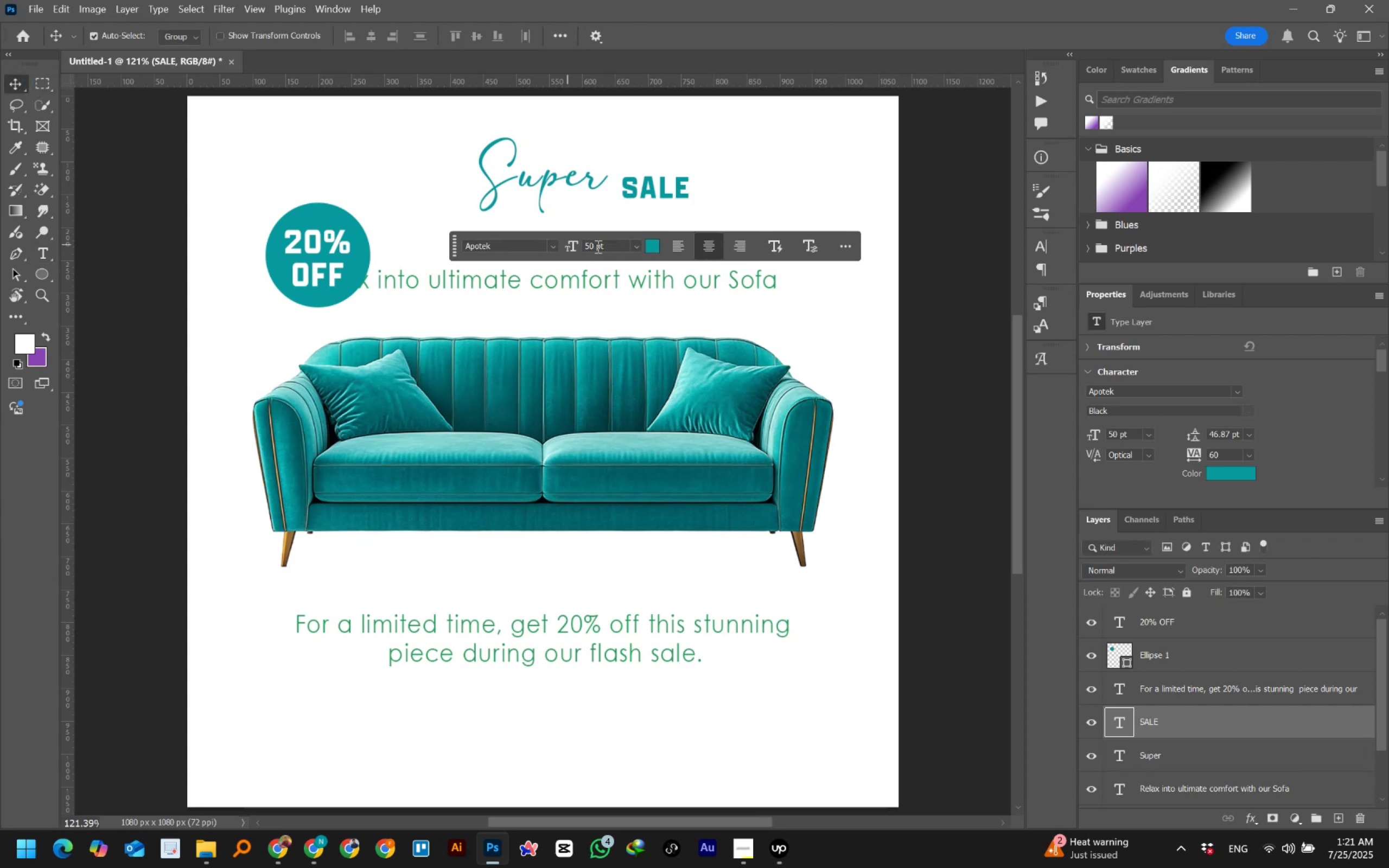 
left_click_drag(start_coordinate=[641, 189], to_coordinate=[573, 208])
 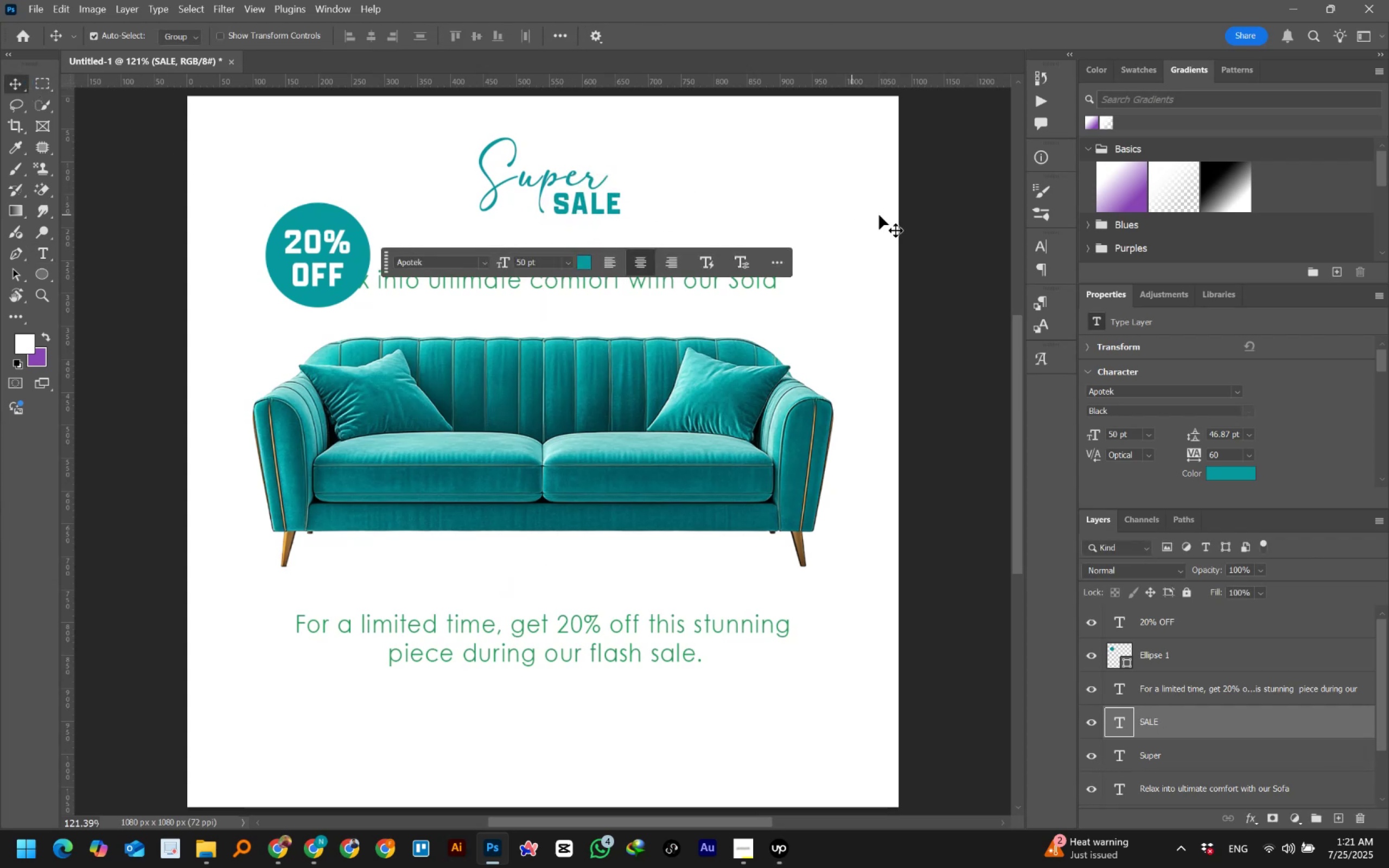 
left_click([947, 214])
 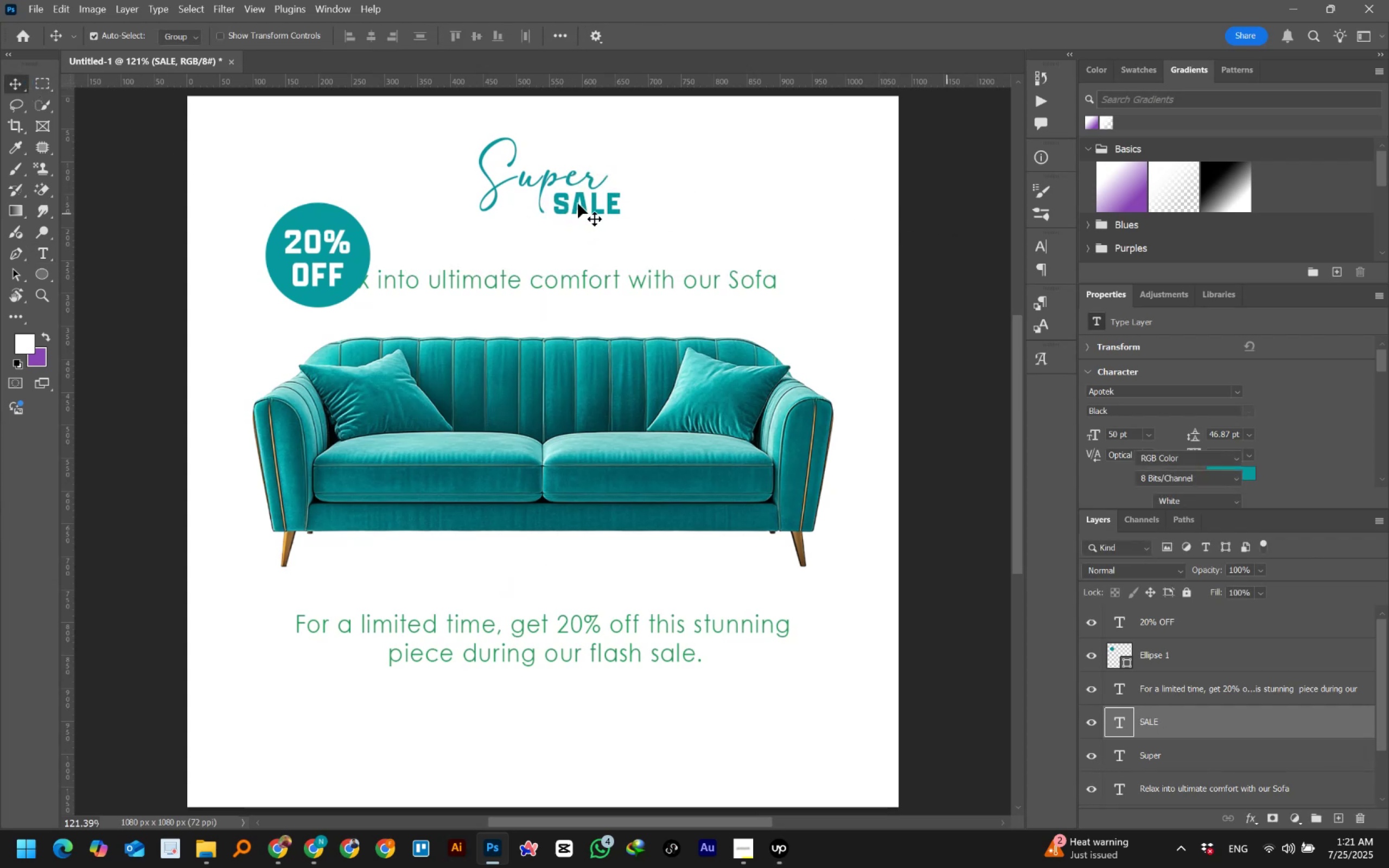 
double_click([597, 203])
 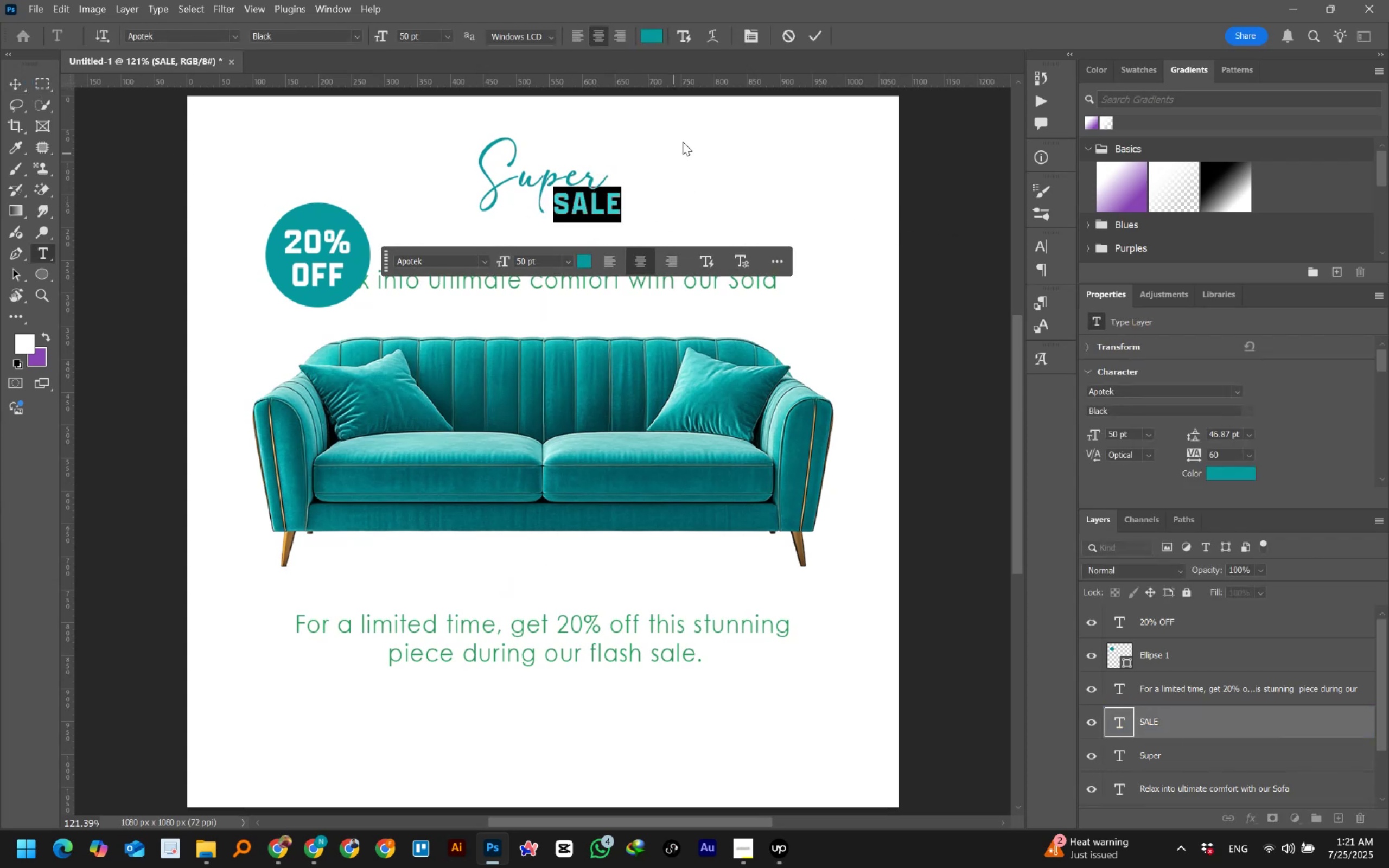 
left_click([820, 30])
 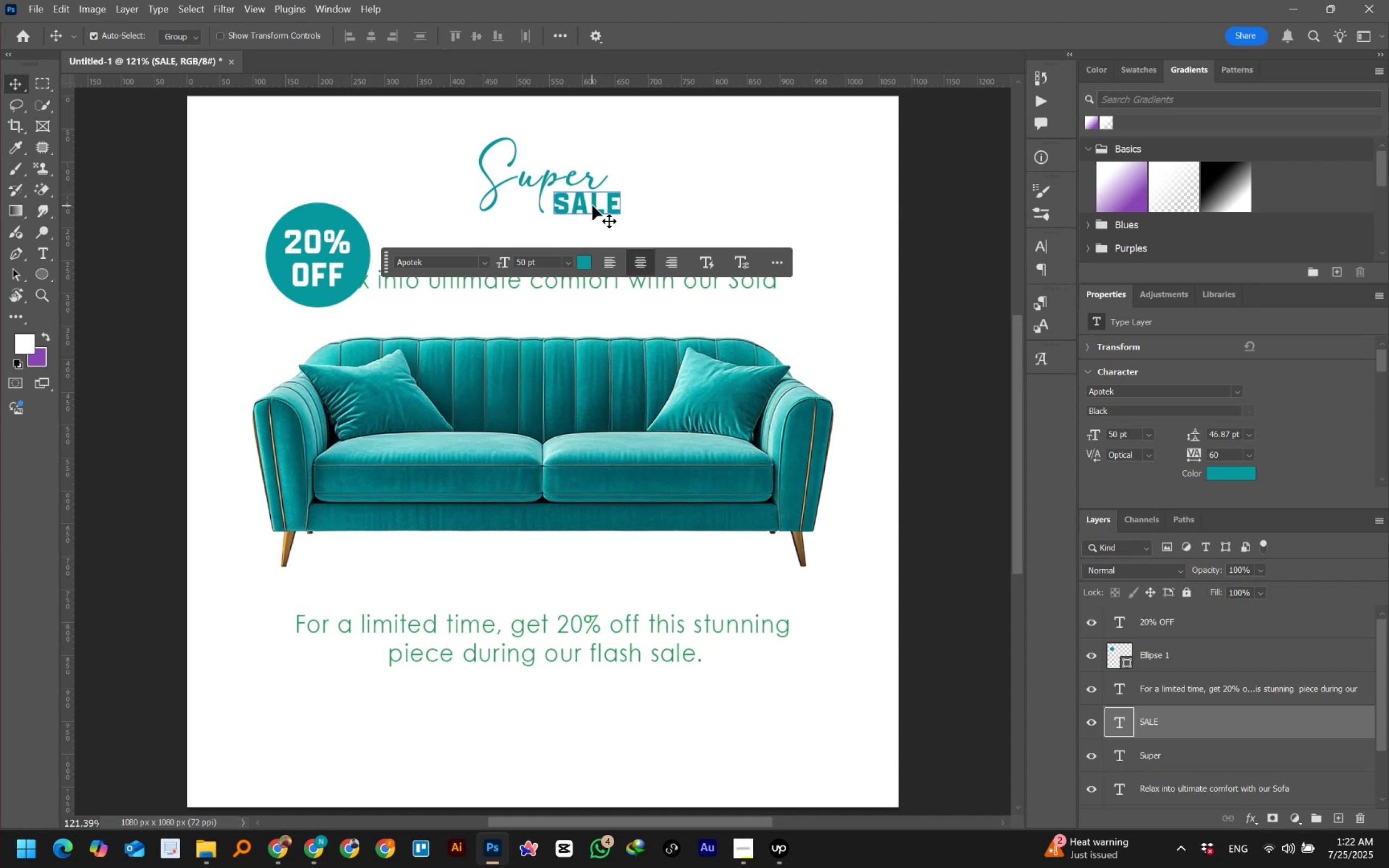 
wait(50.16)
 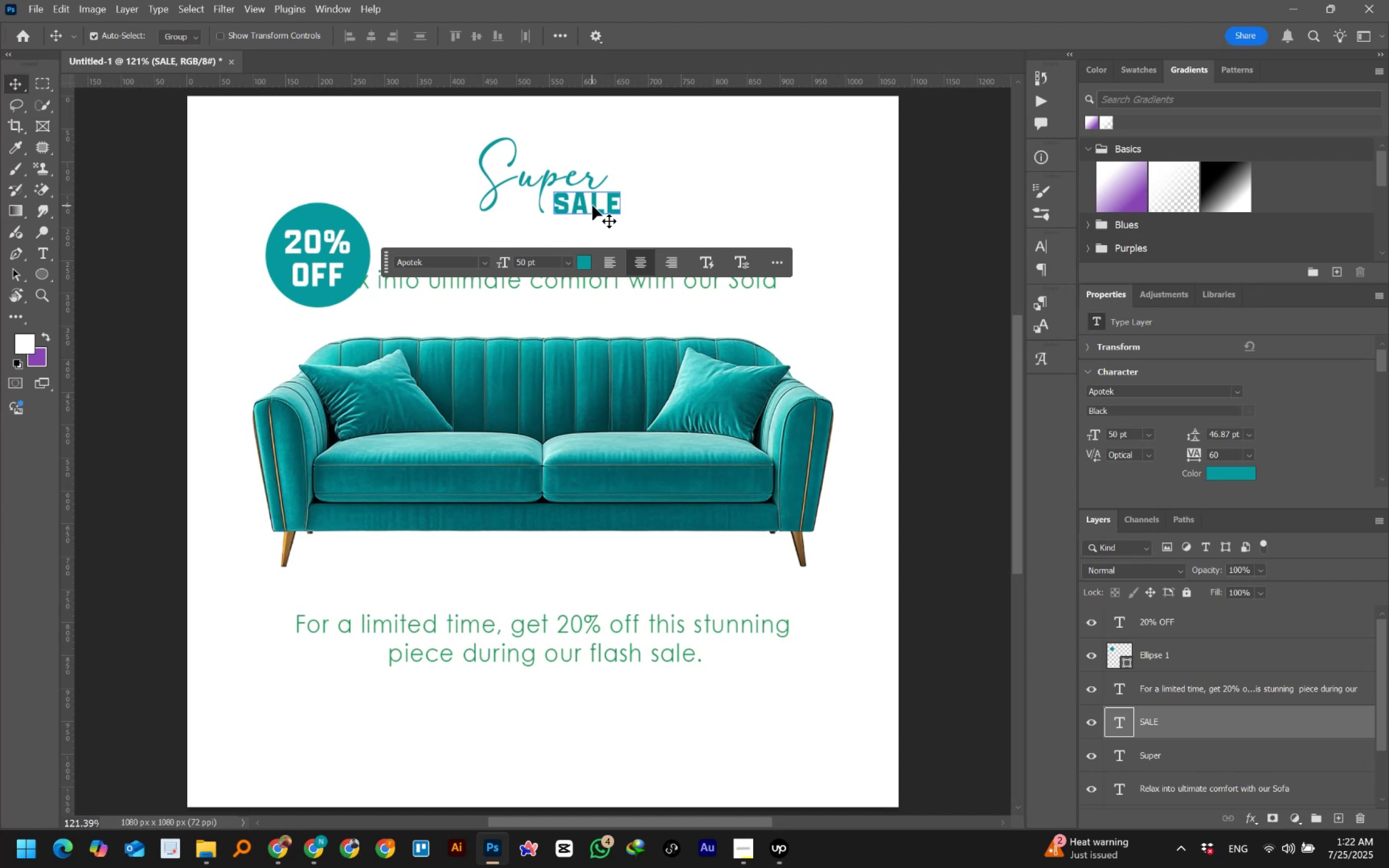 
left_click([491, 630])
 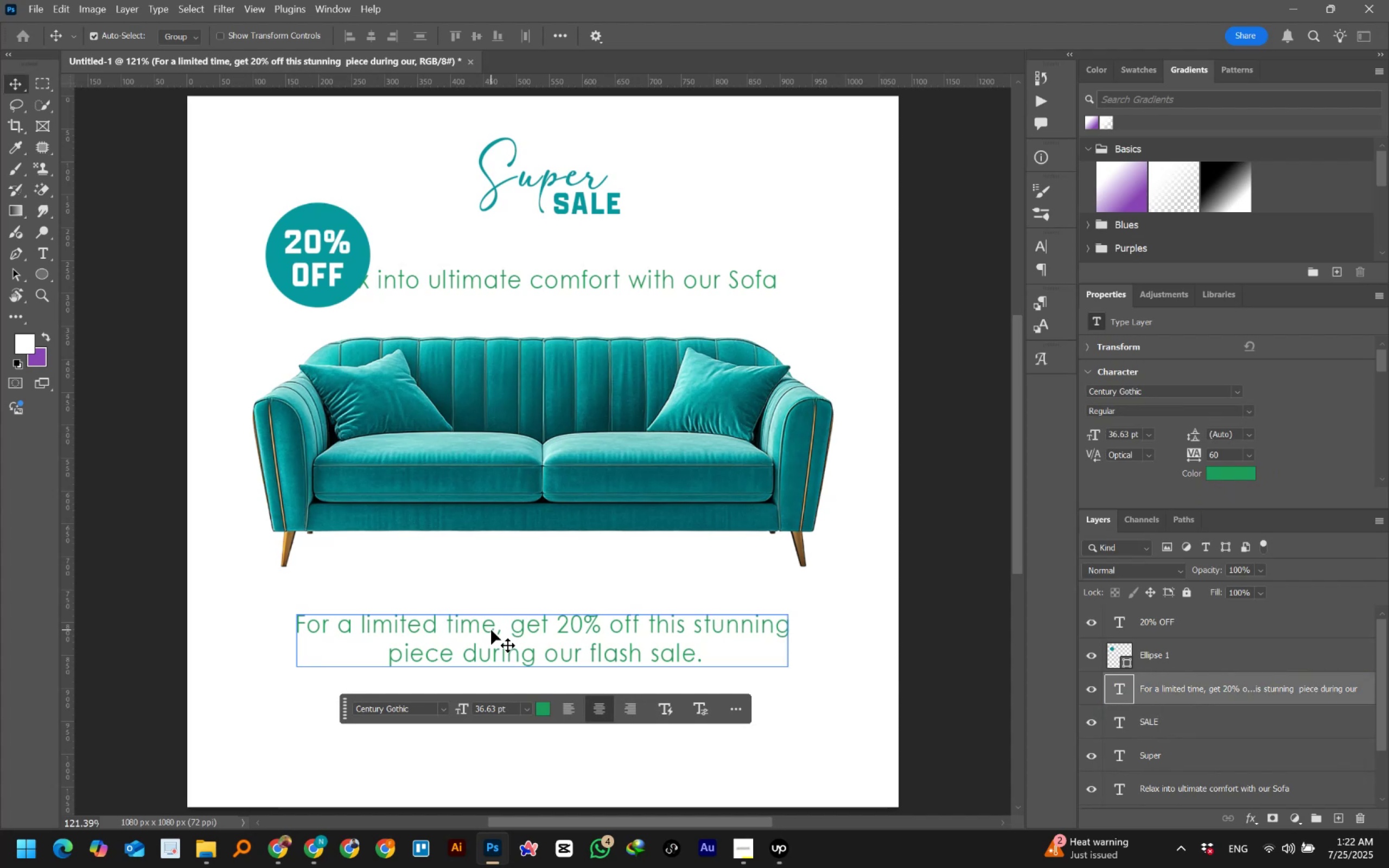 
double_click([491, 630])
 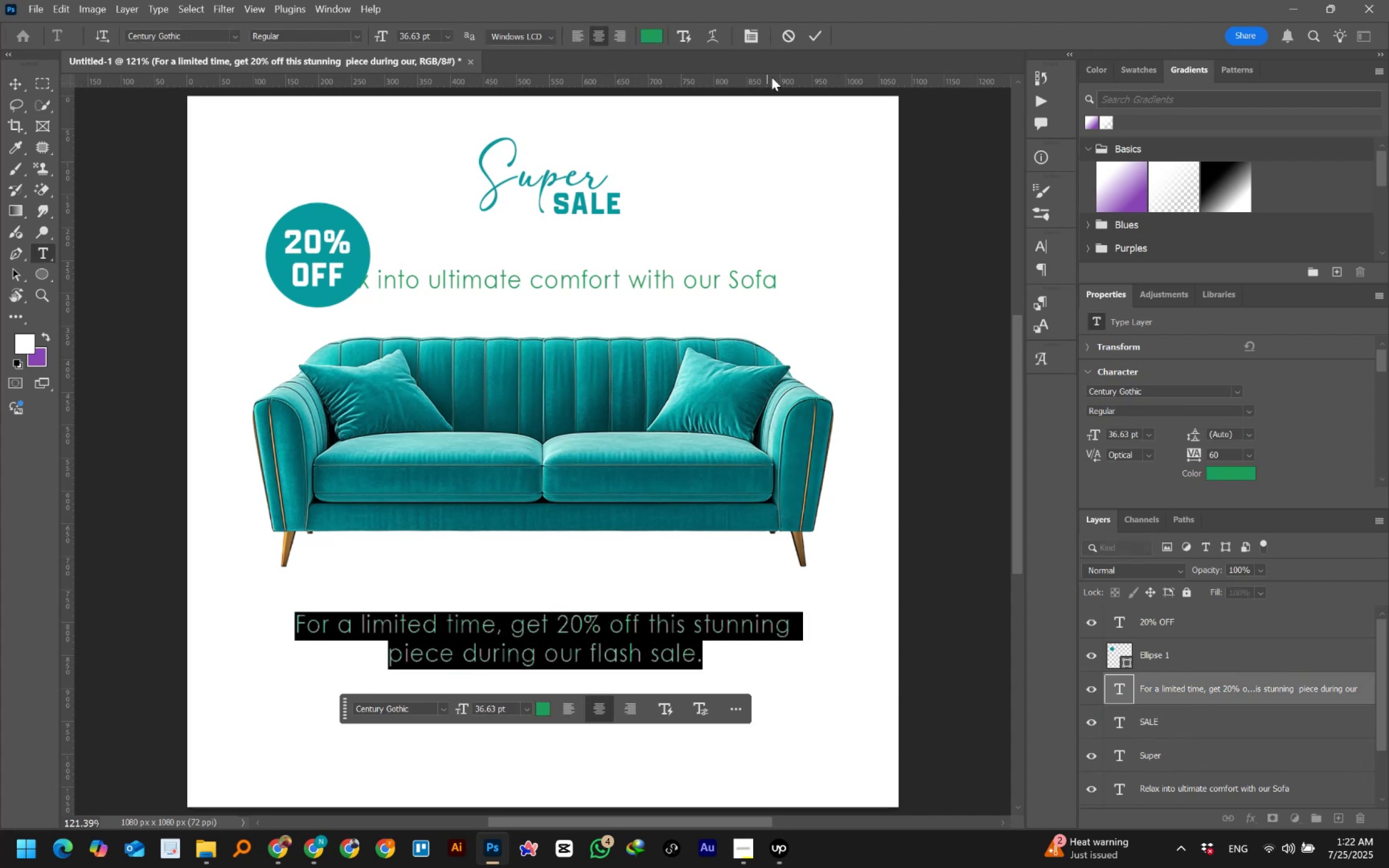 
left_click([813, 37])
 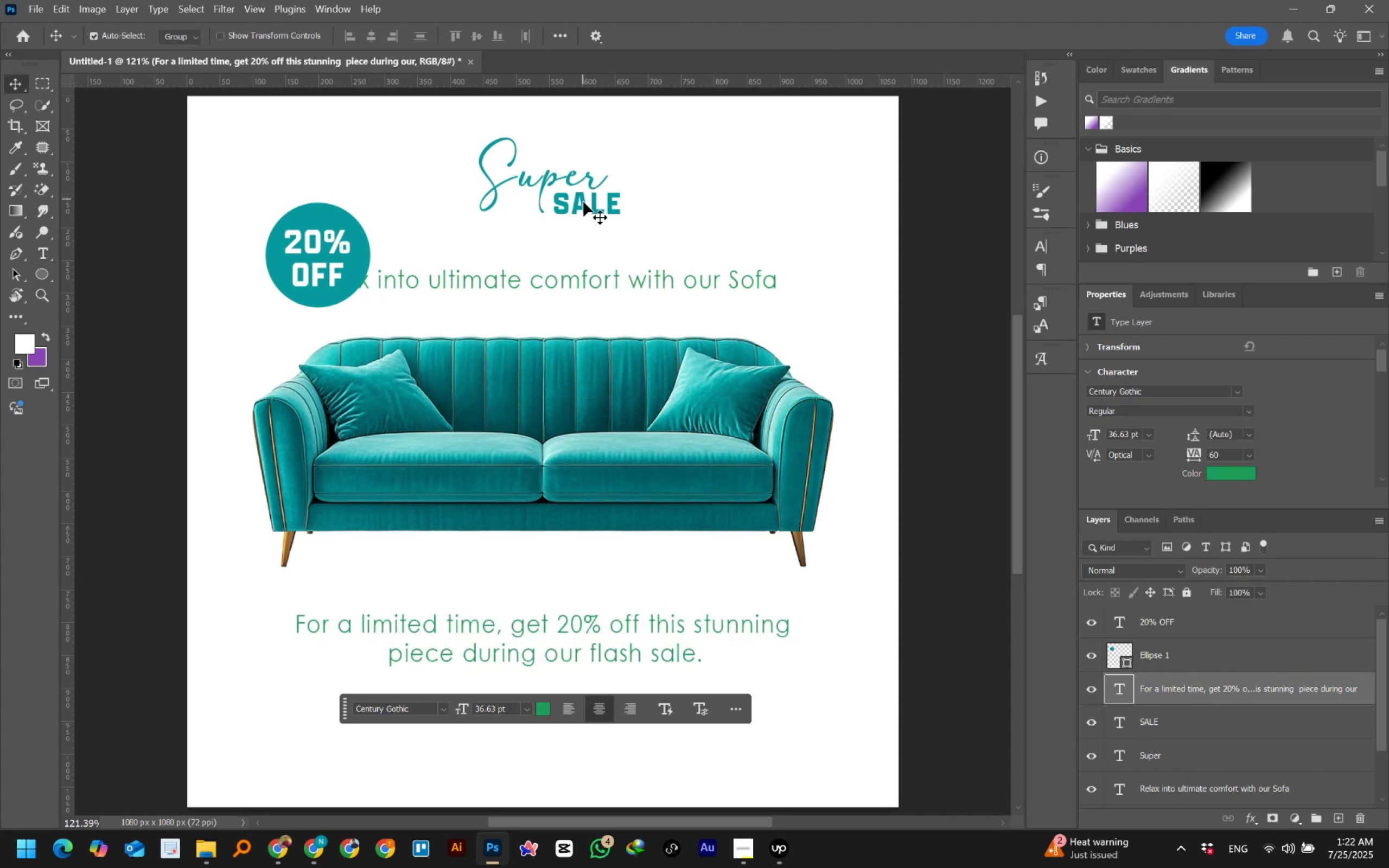 
double_click([583, 202])
 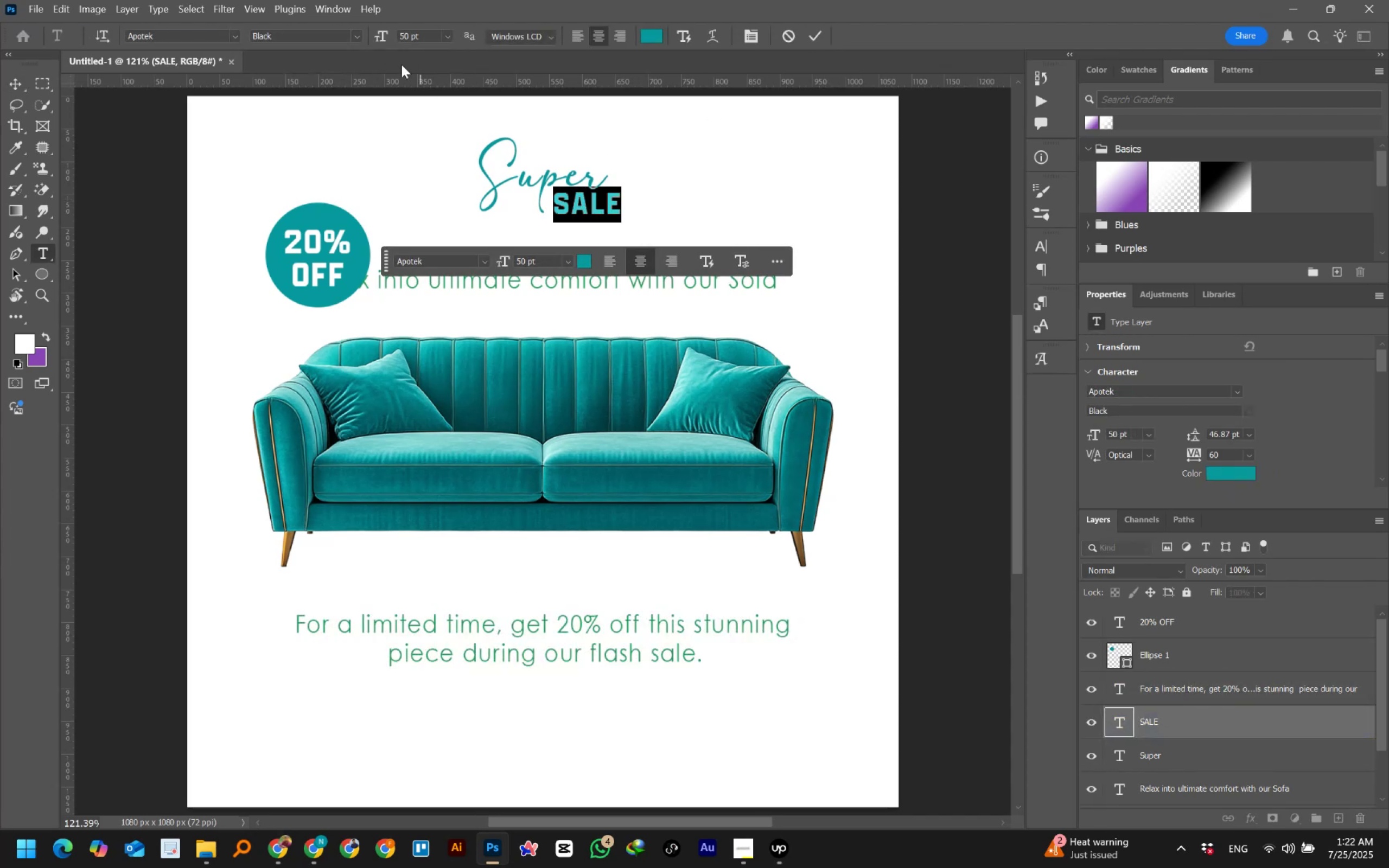 
left_click([187, 35])
 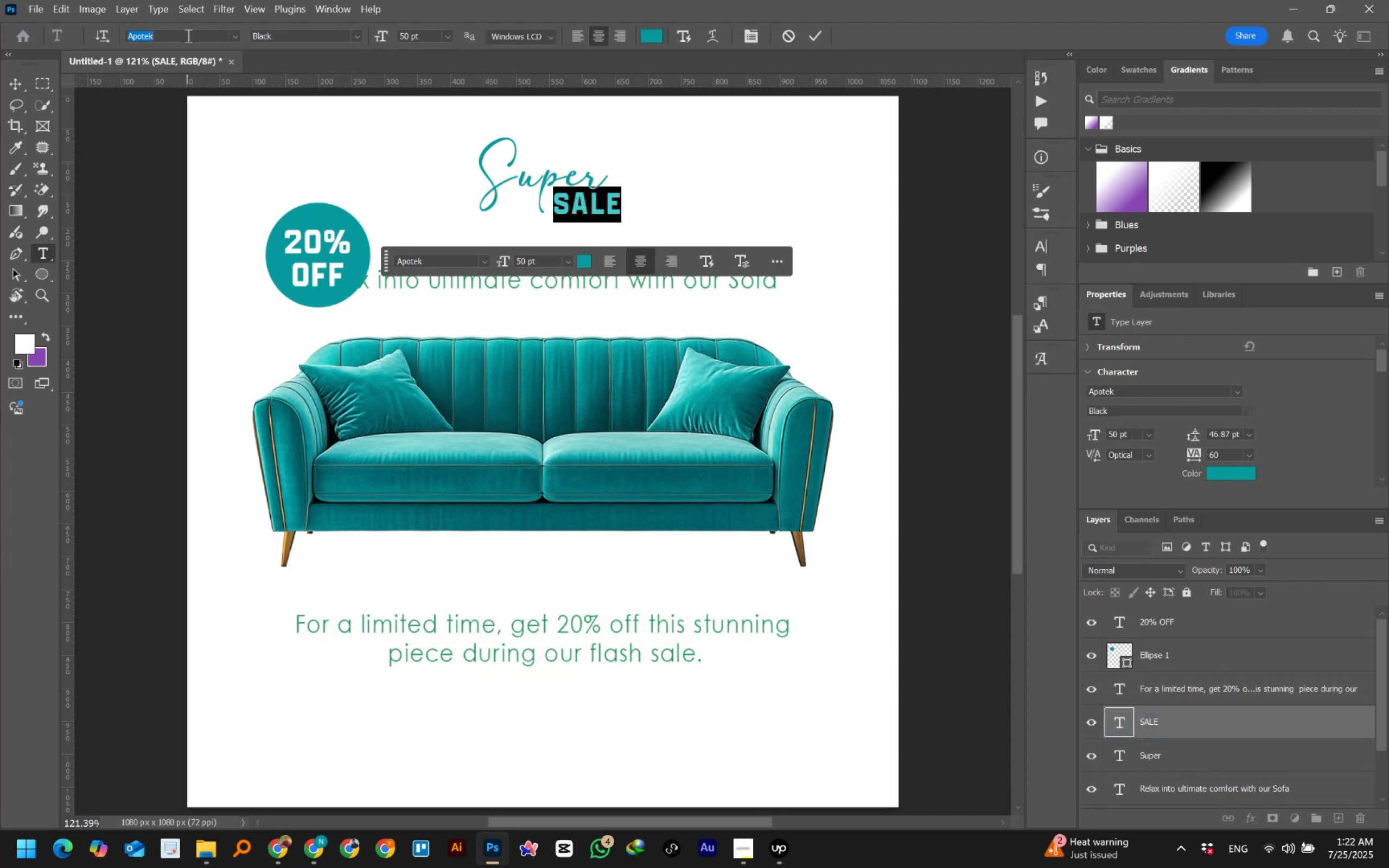 
type(century)
 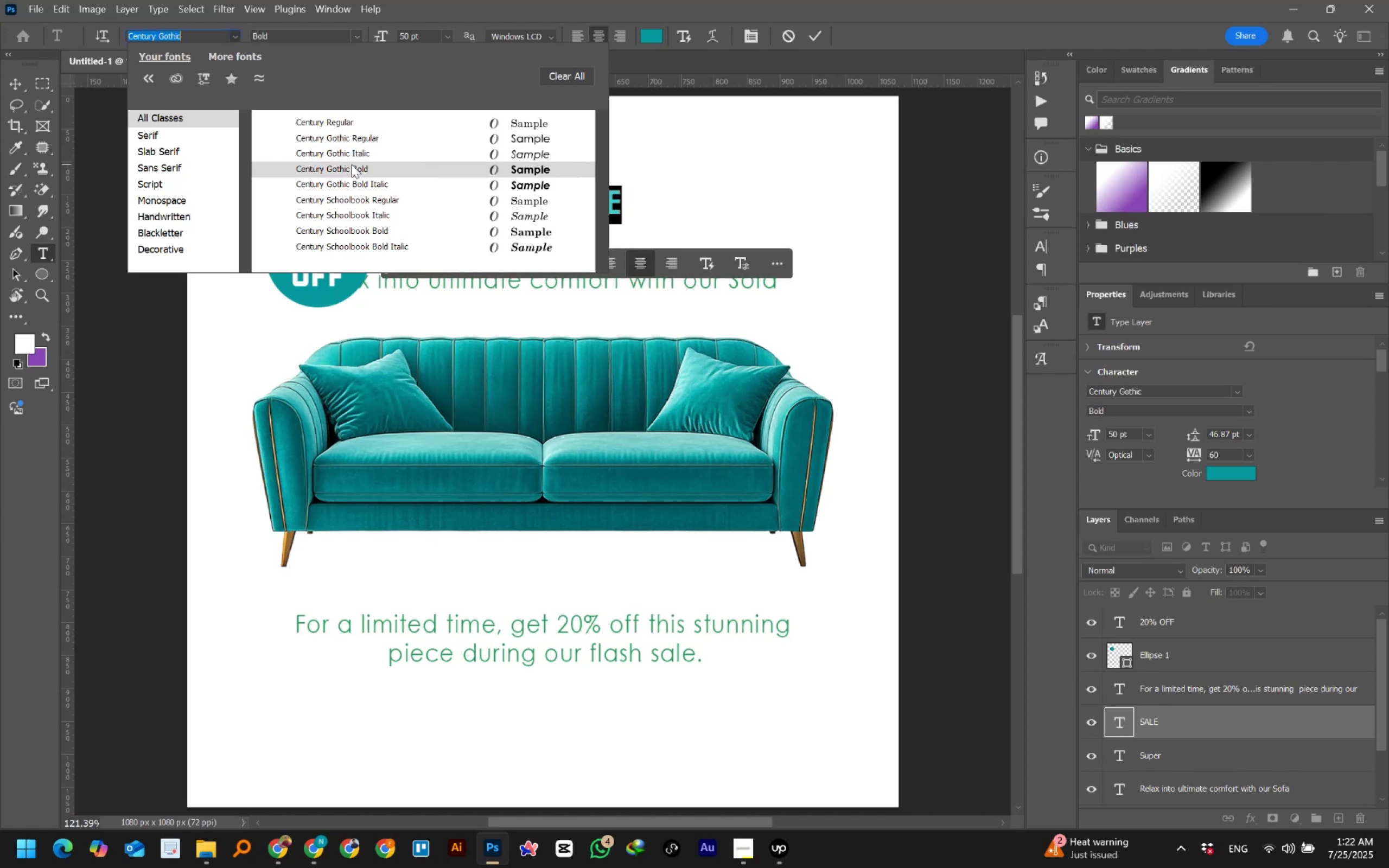 
left_click([355, 140])
 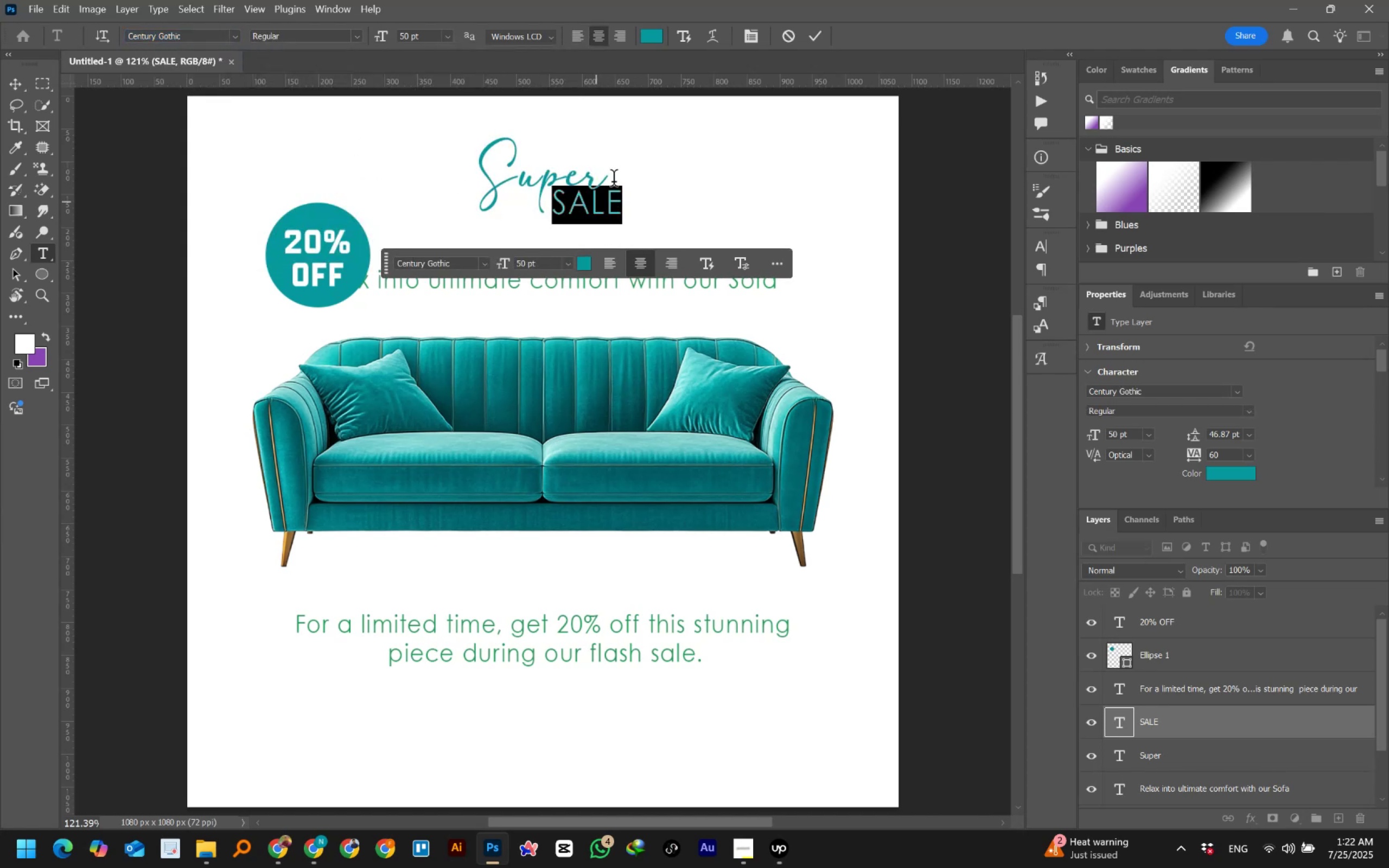 
left_click([602, 201])
 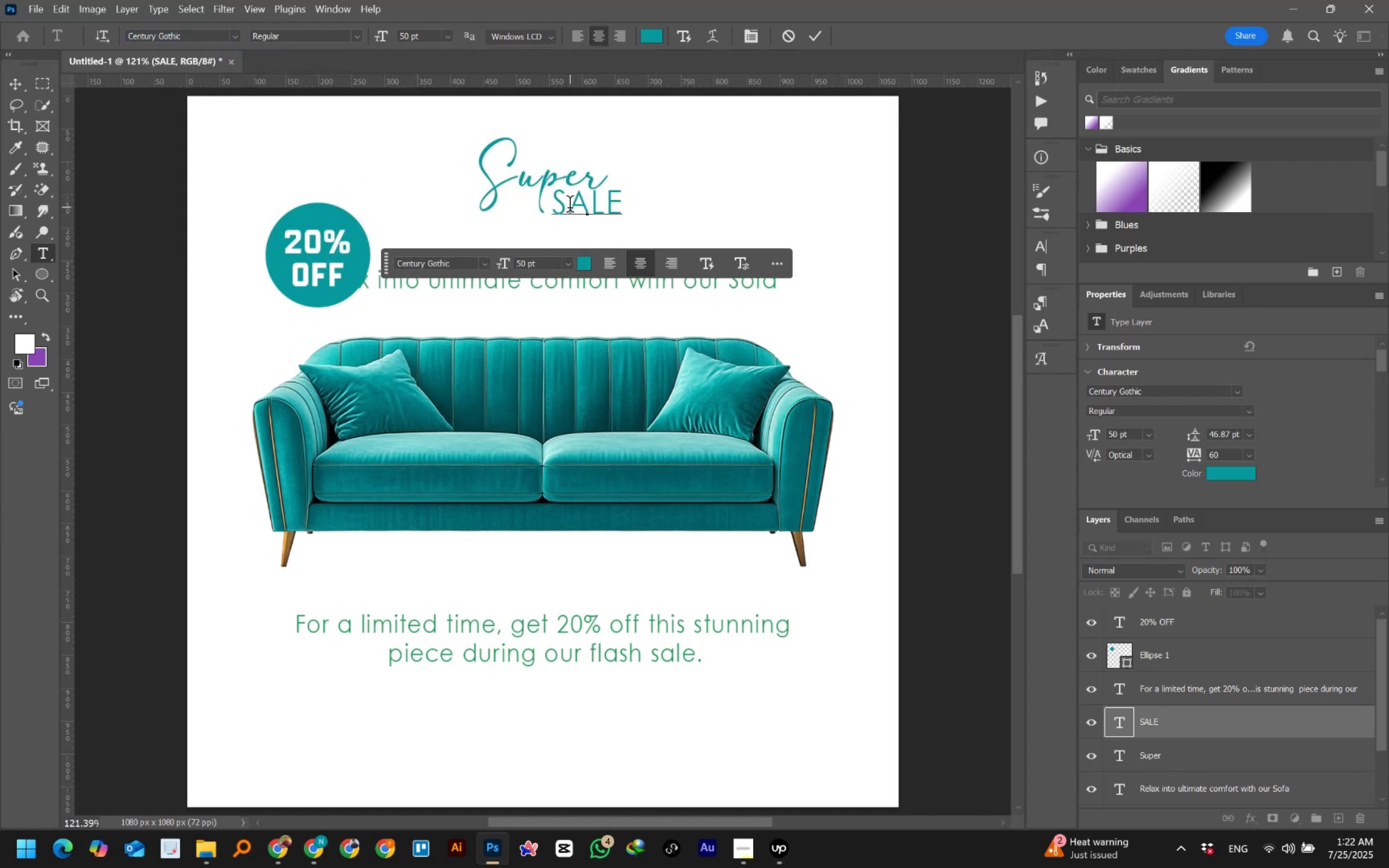 
left_click_drag(start_coordinate=[557, 205], to_coordinate=[626, 205])
 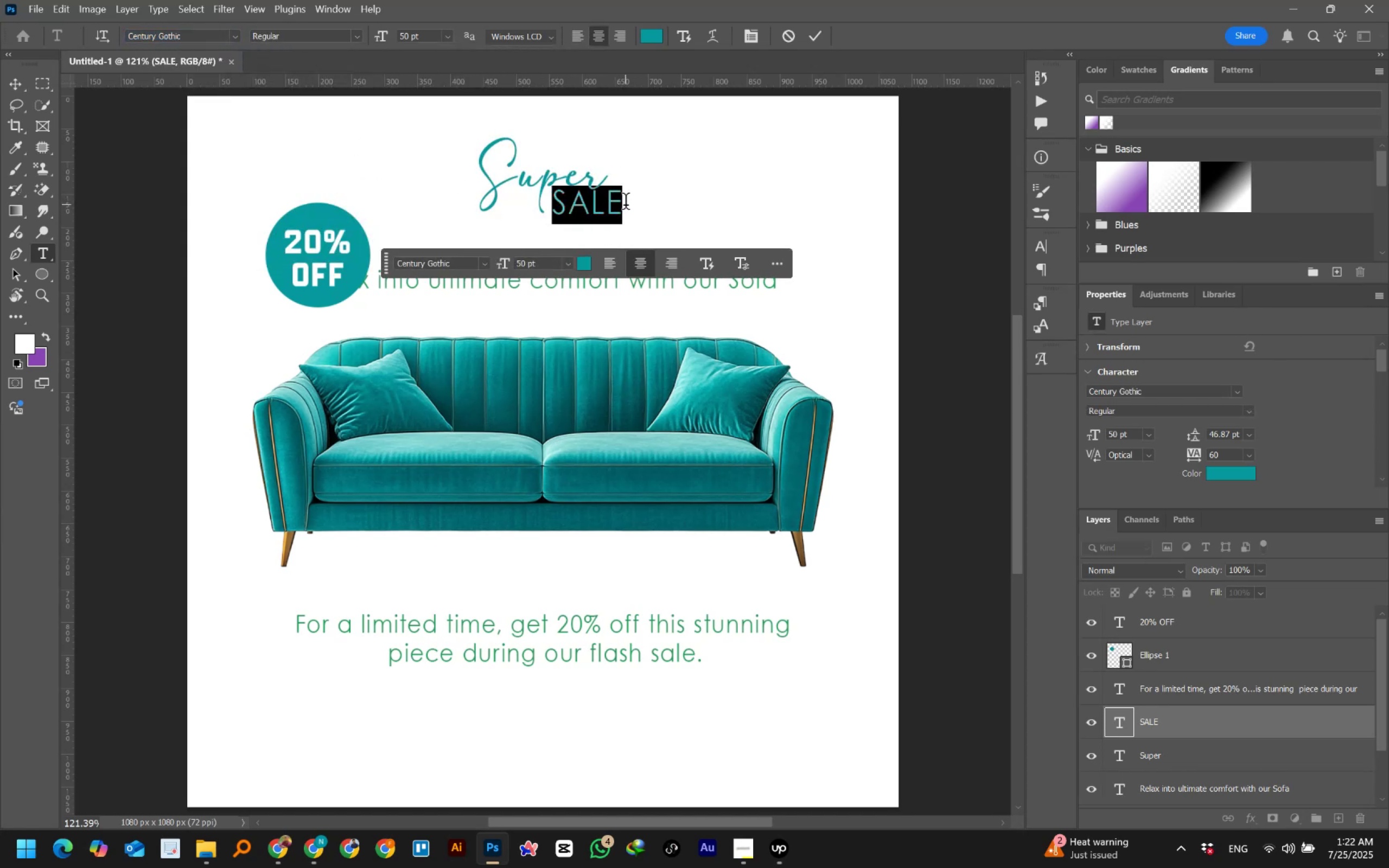 
type(Sale)
 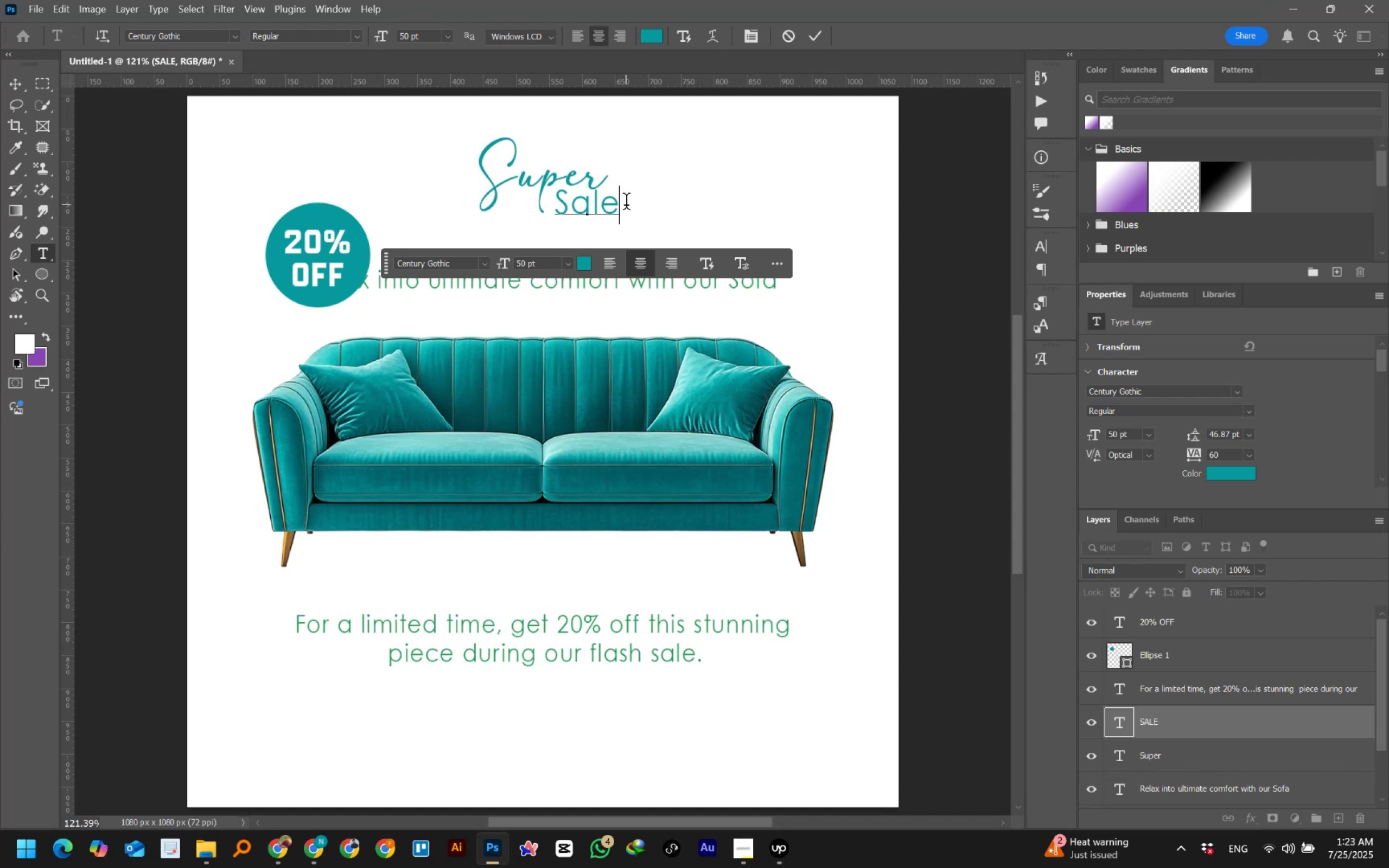 
hold_key(key=ControlLeft, duration=0.48)
 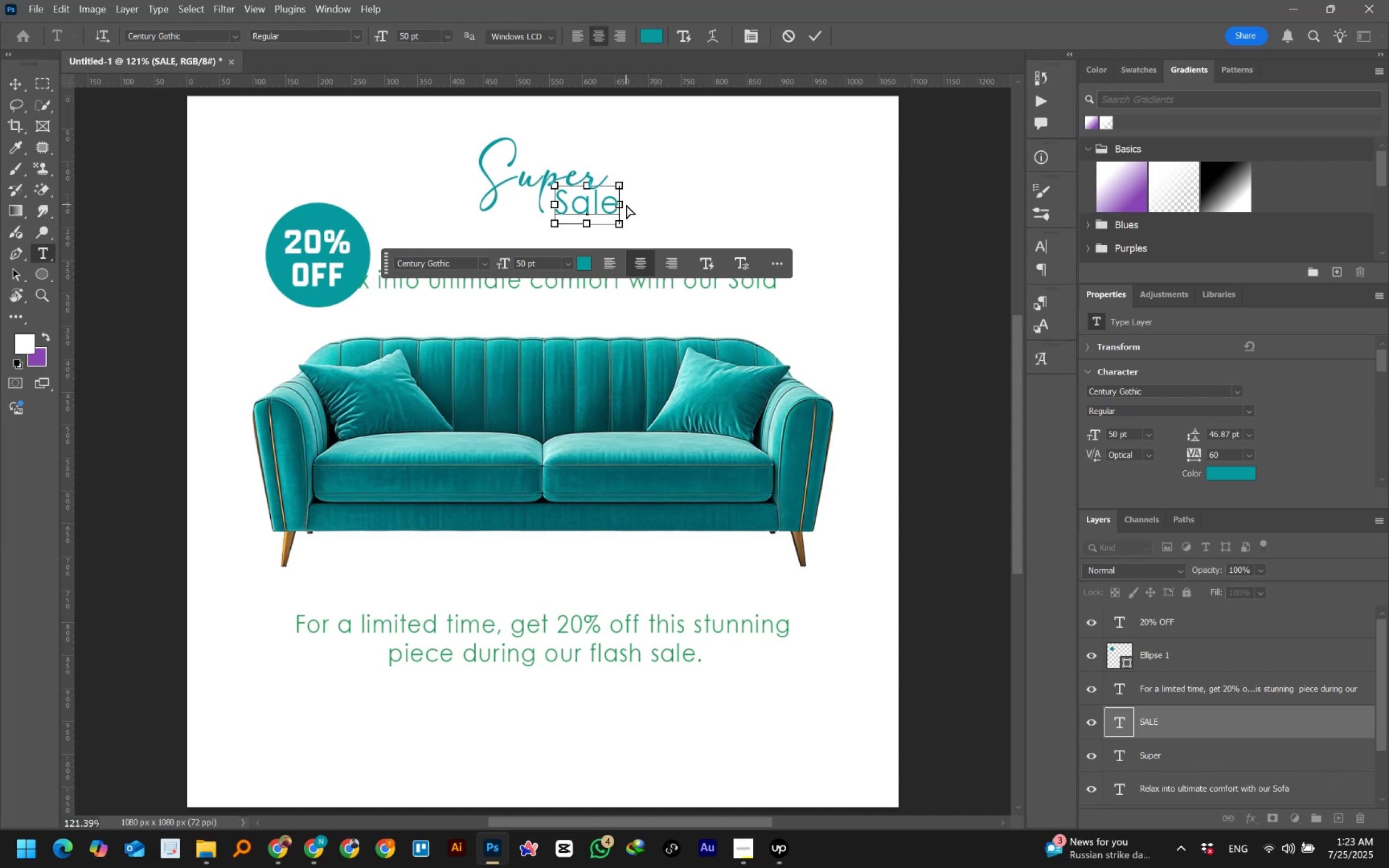 
key(Control+ControlLeft)
 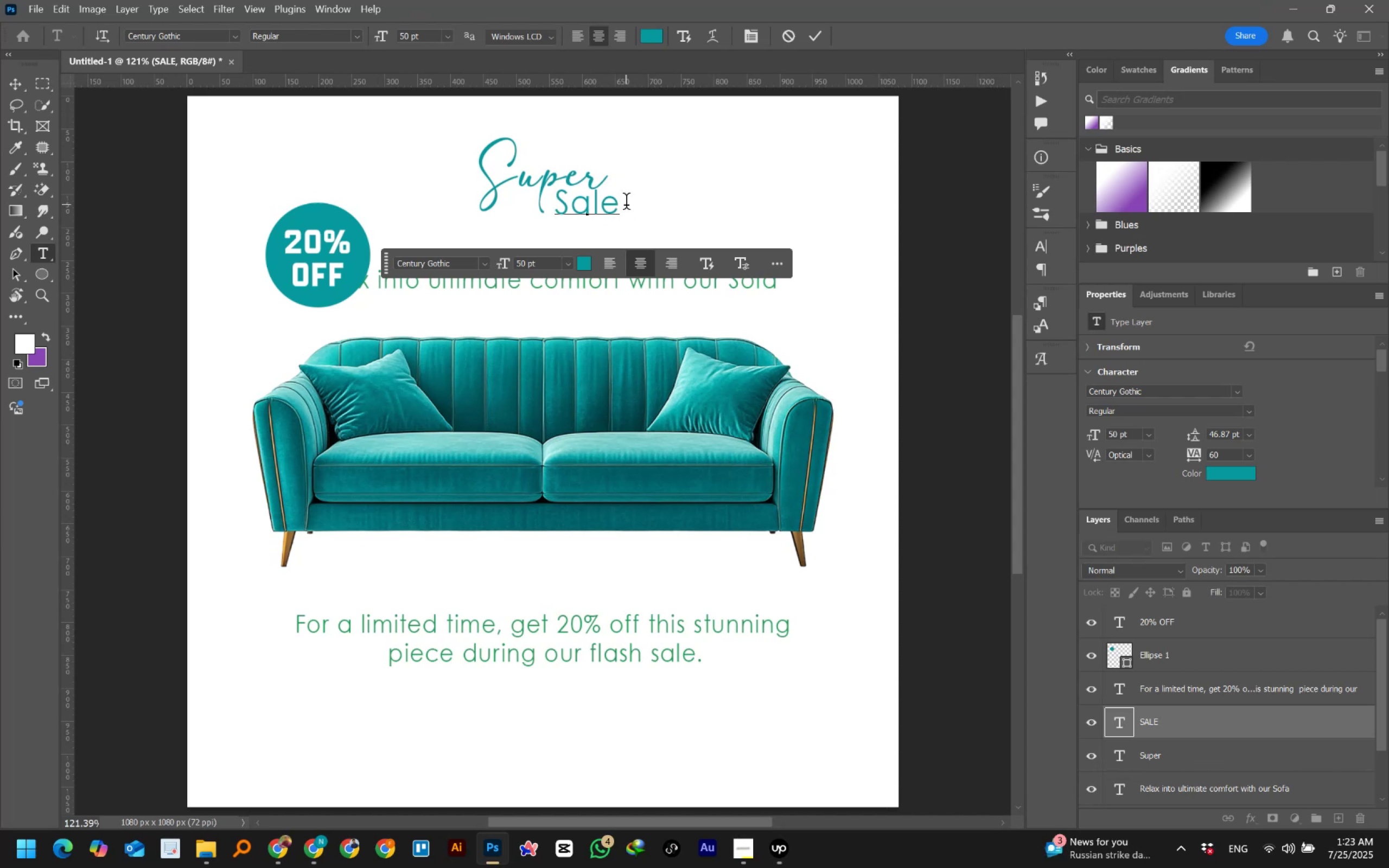 
key(Control+A)
 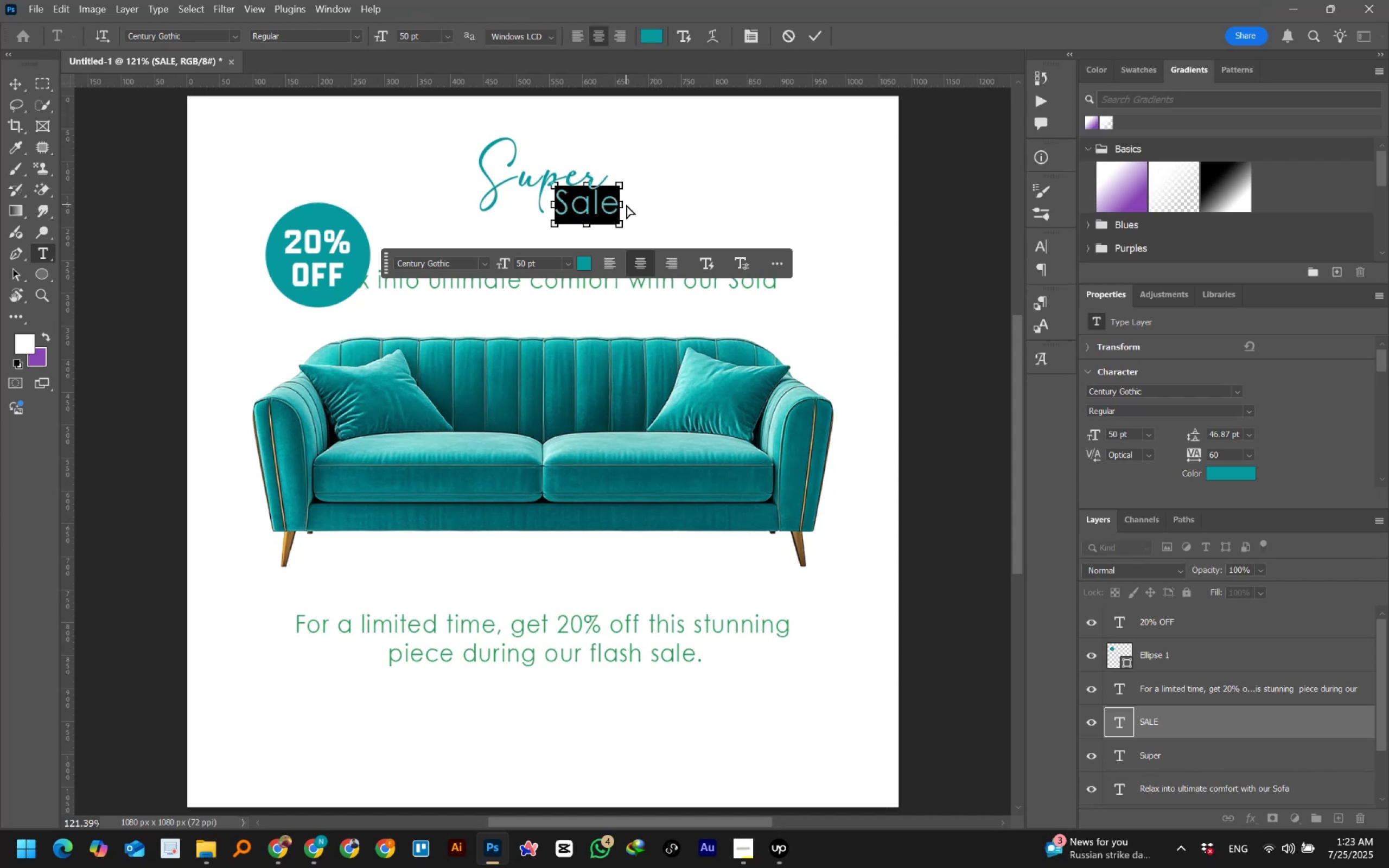 
type(sale)
 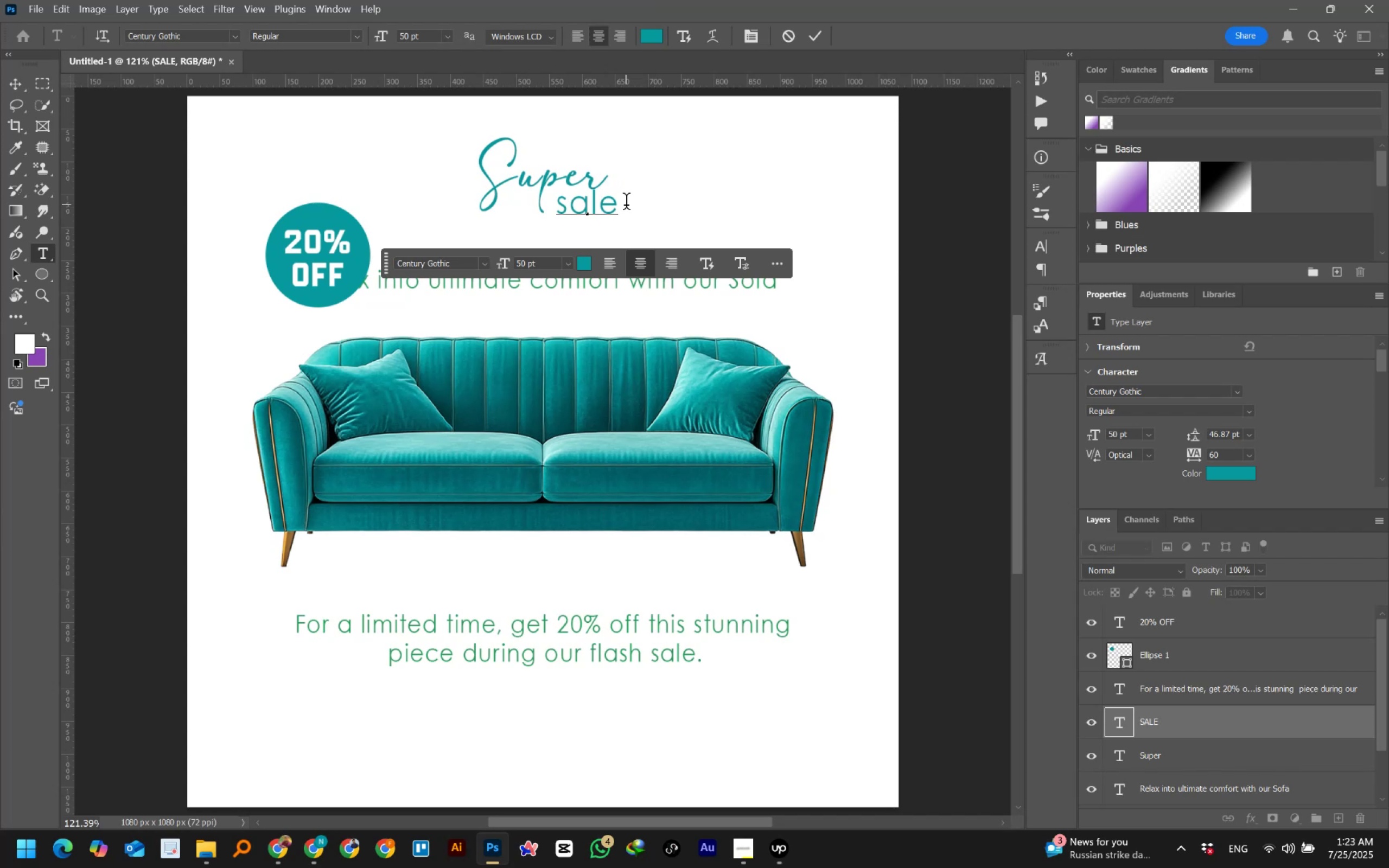 
wait(15.07)
 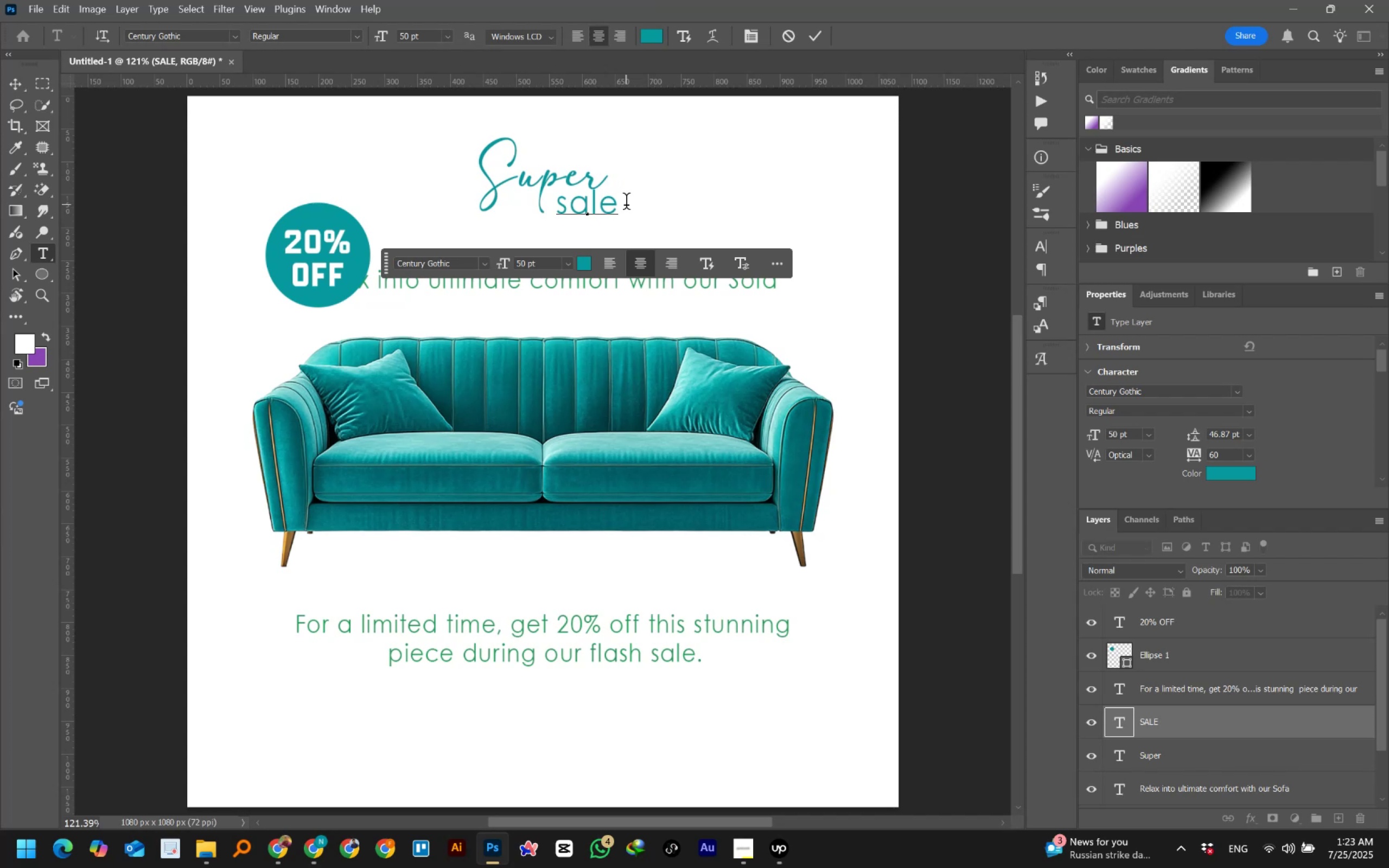 
key(Control+Z)
 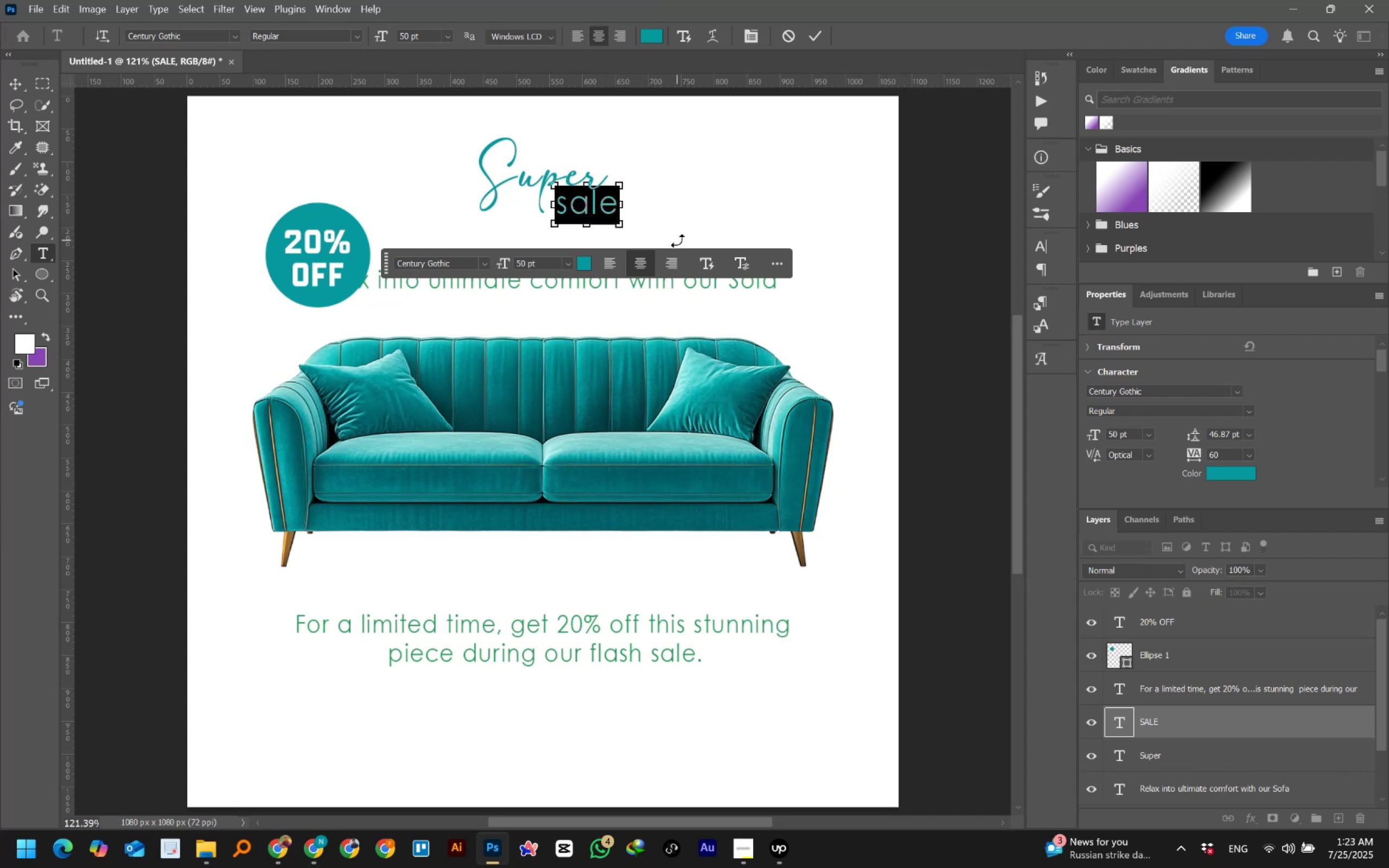 
key(Control+Z)
 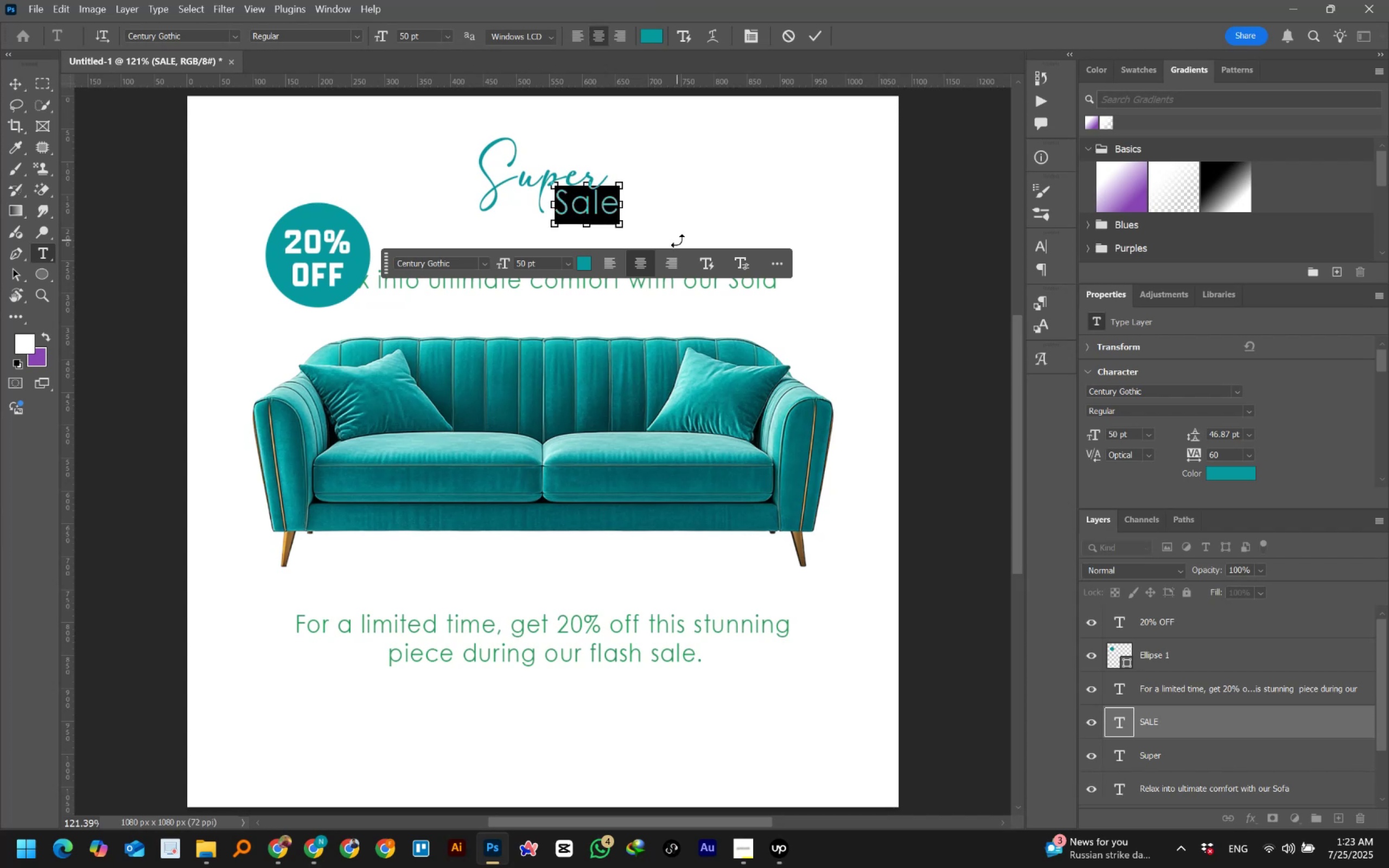 
key(Control+Z)
 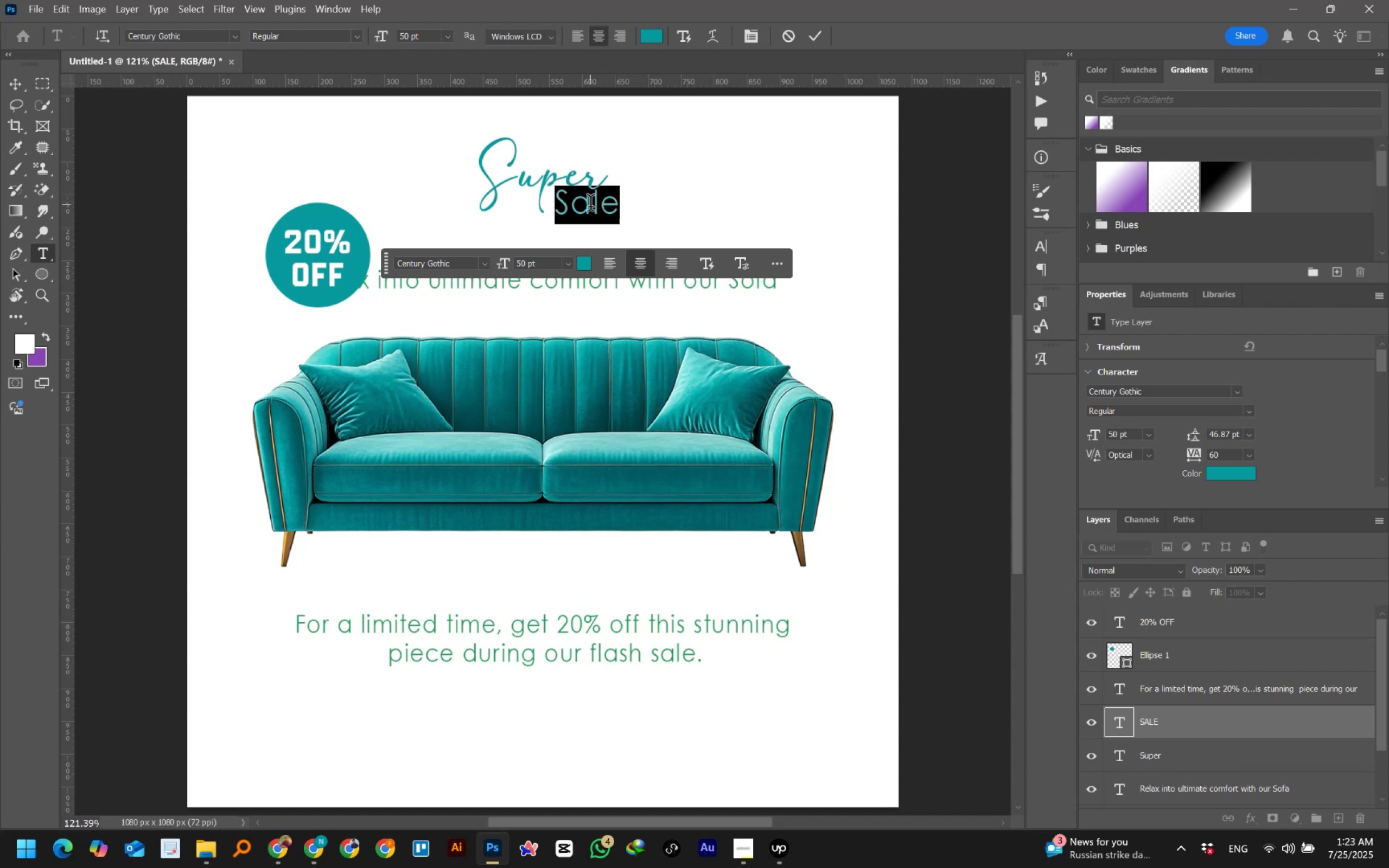 
key(Control+A)
 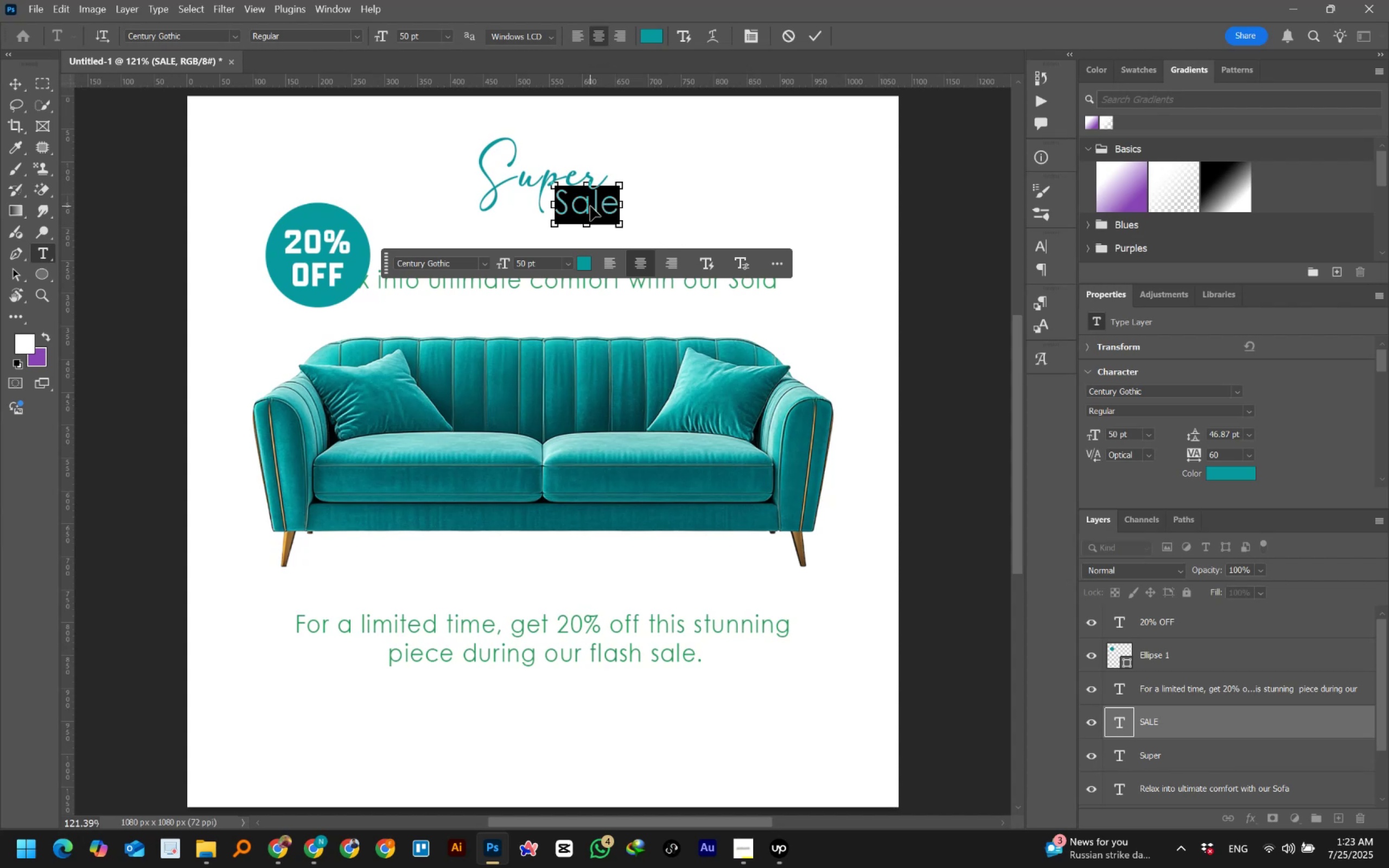 
type(SALE)
 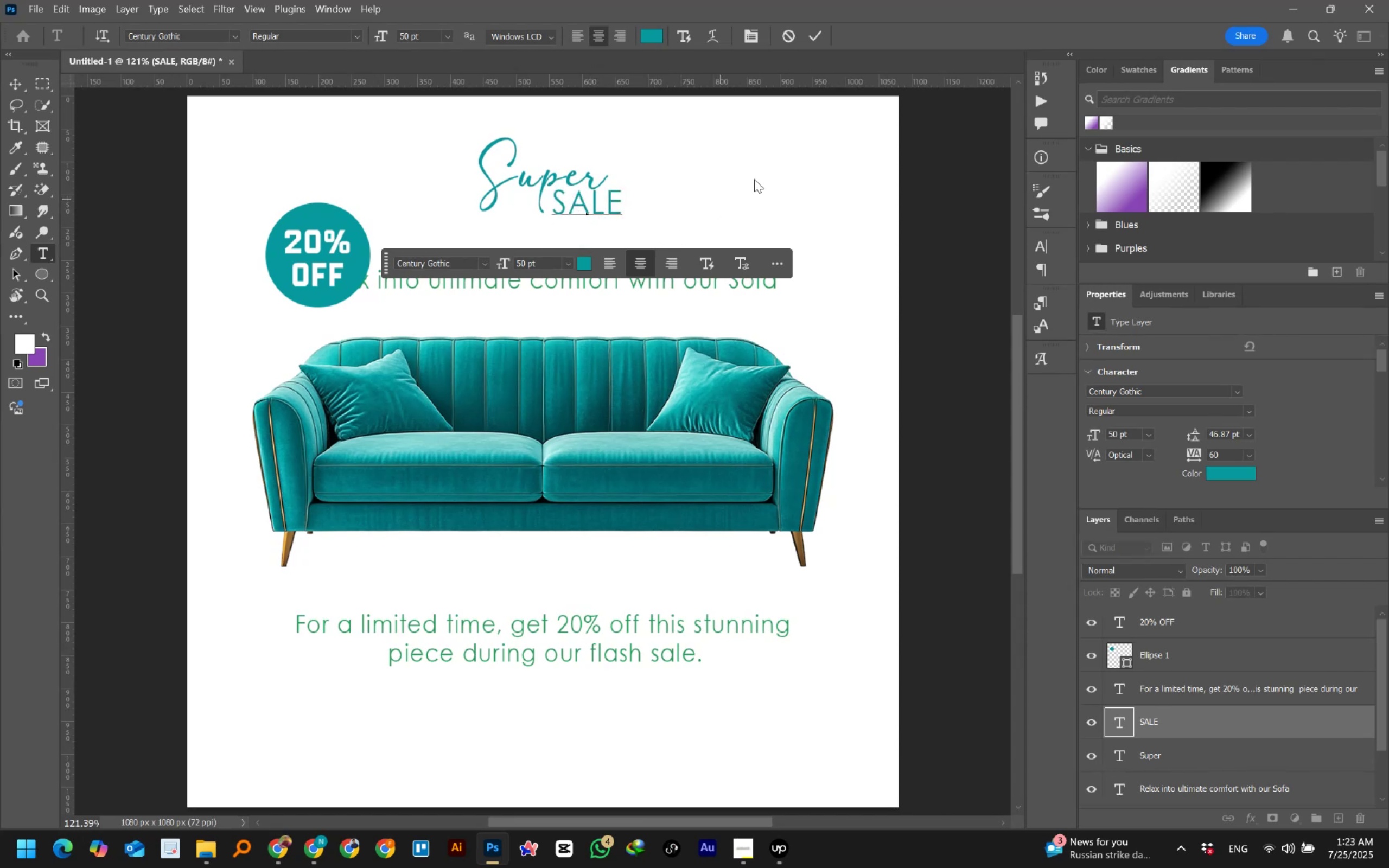 
left_click([815, 33])
 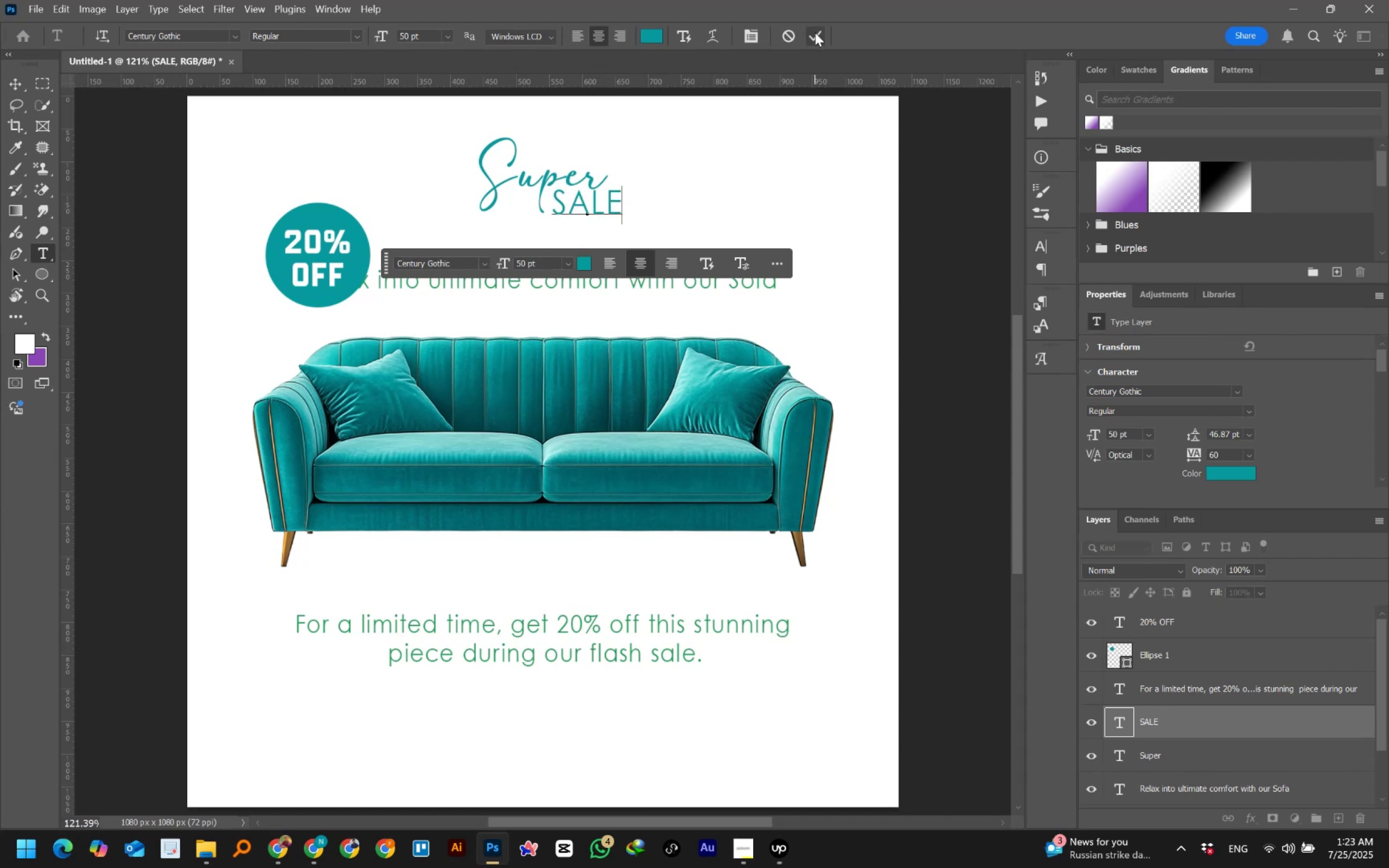 
key(Control+T)
 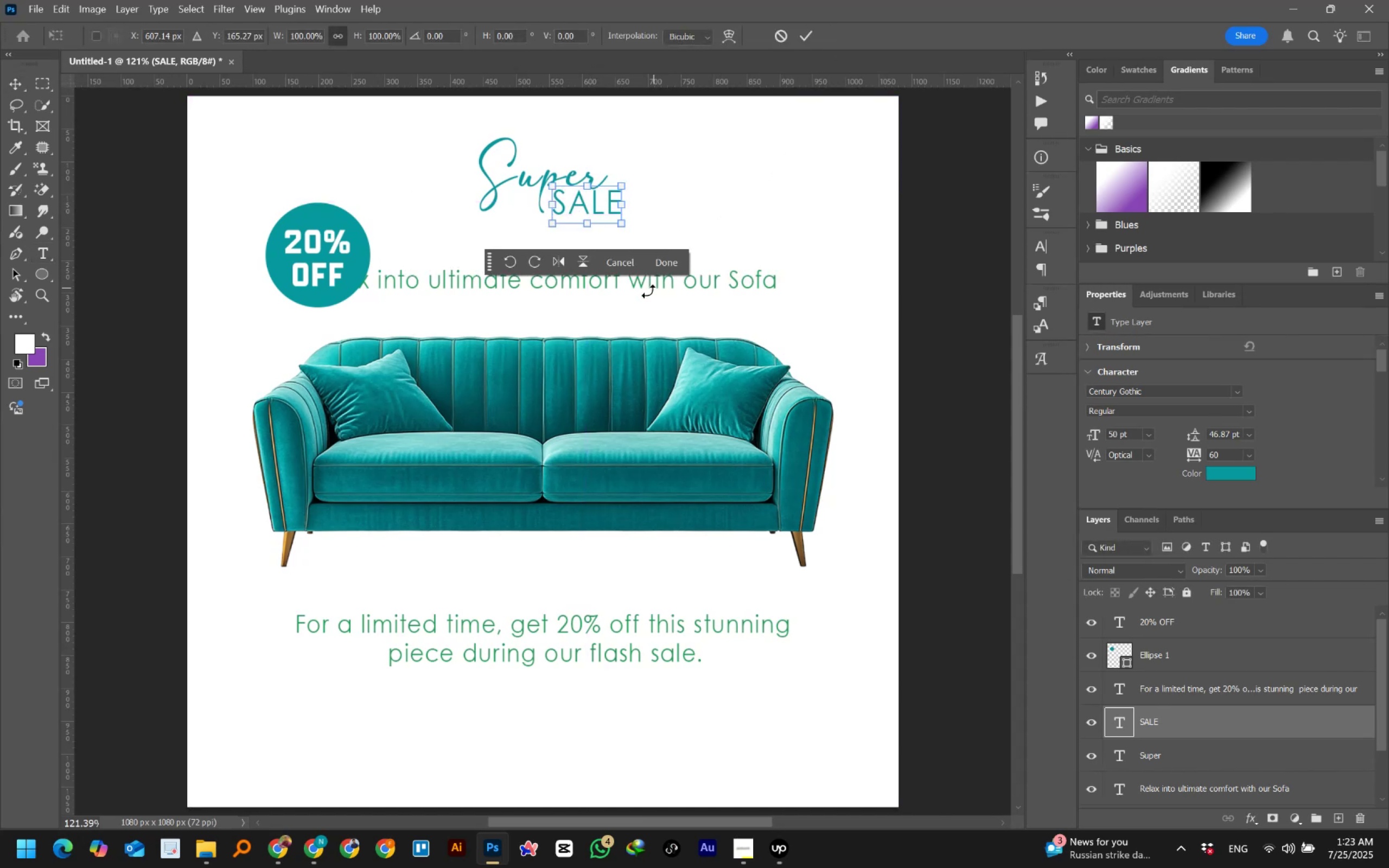 
left_click_drag(start_coordinate=[620, 222], to_coordinate=[599, 213])
 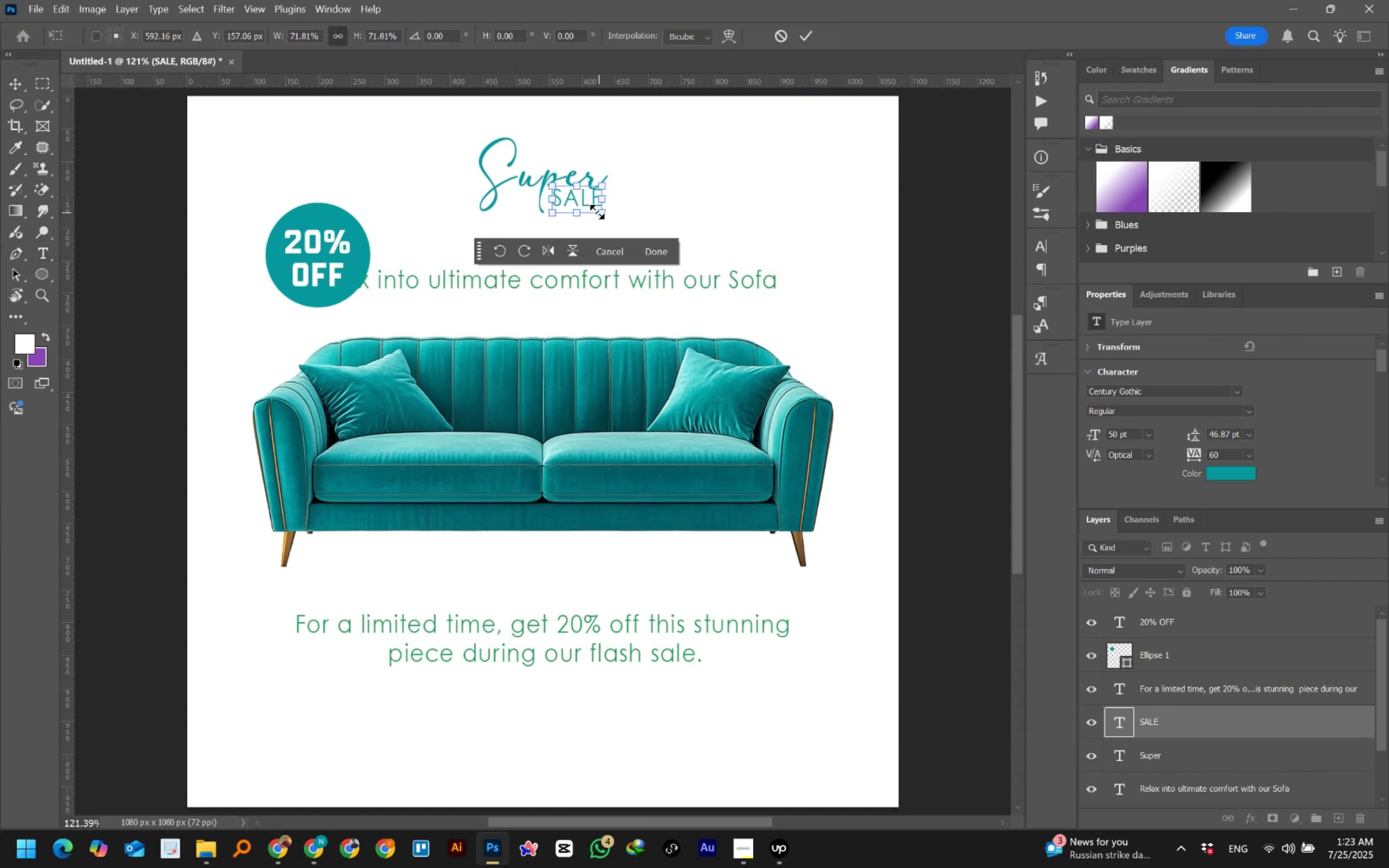 
left_click_drag(start_coordinate=[577, 201], to_coordinate=[588, 208])
 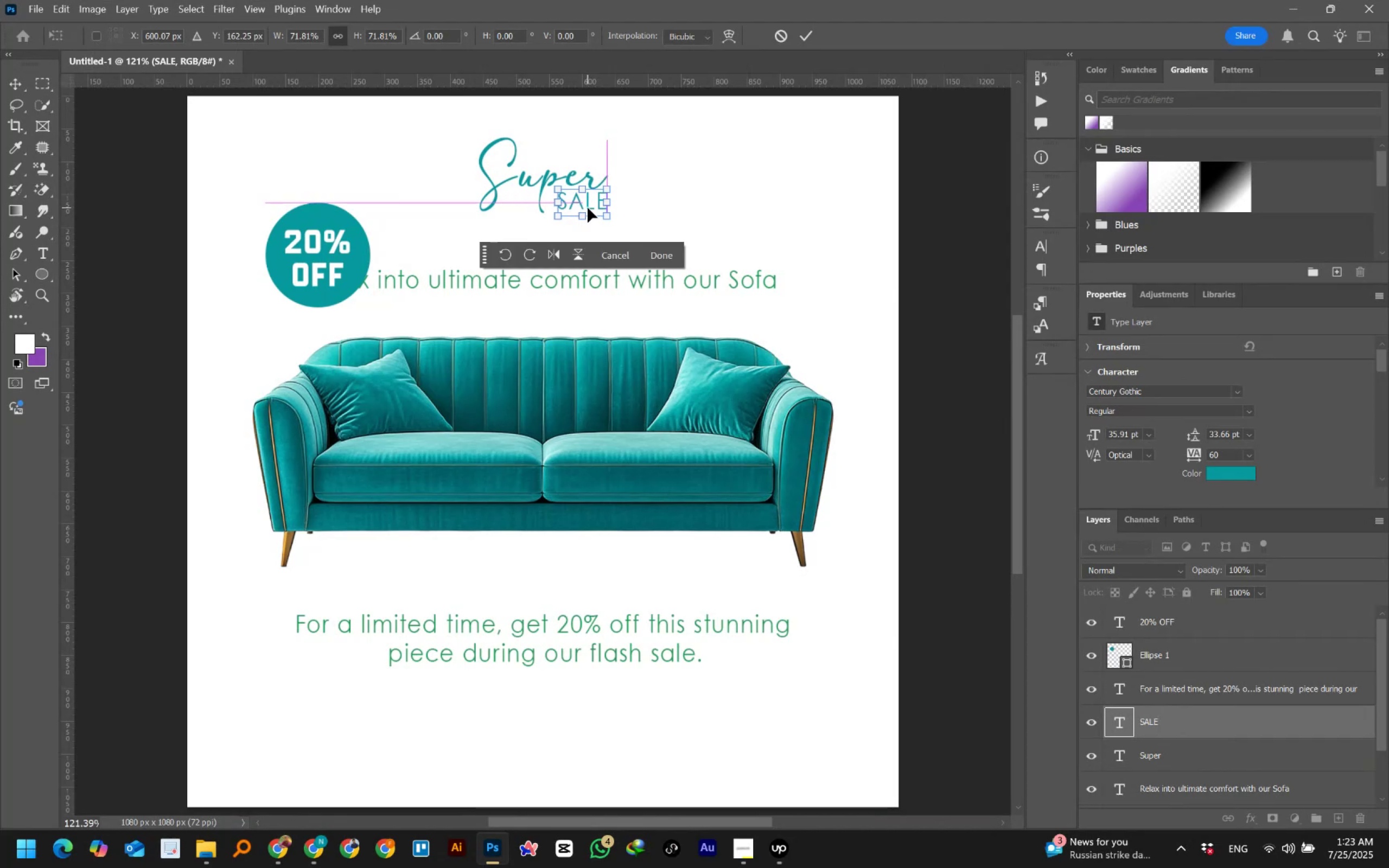 
key(ArrowDown)
 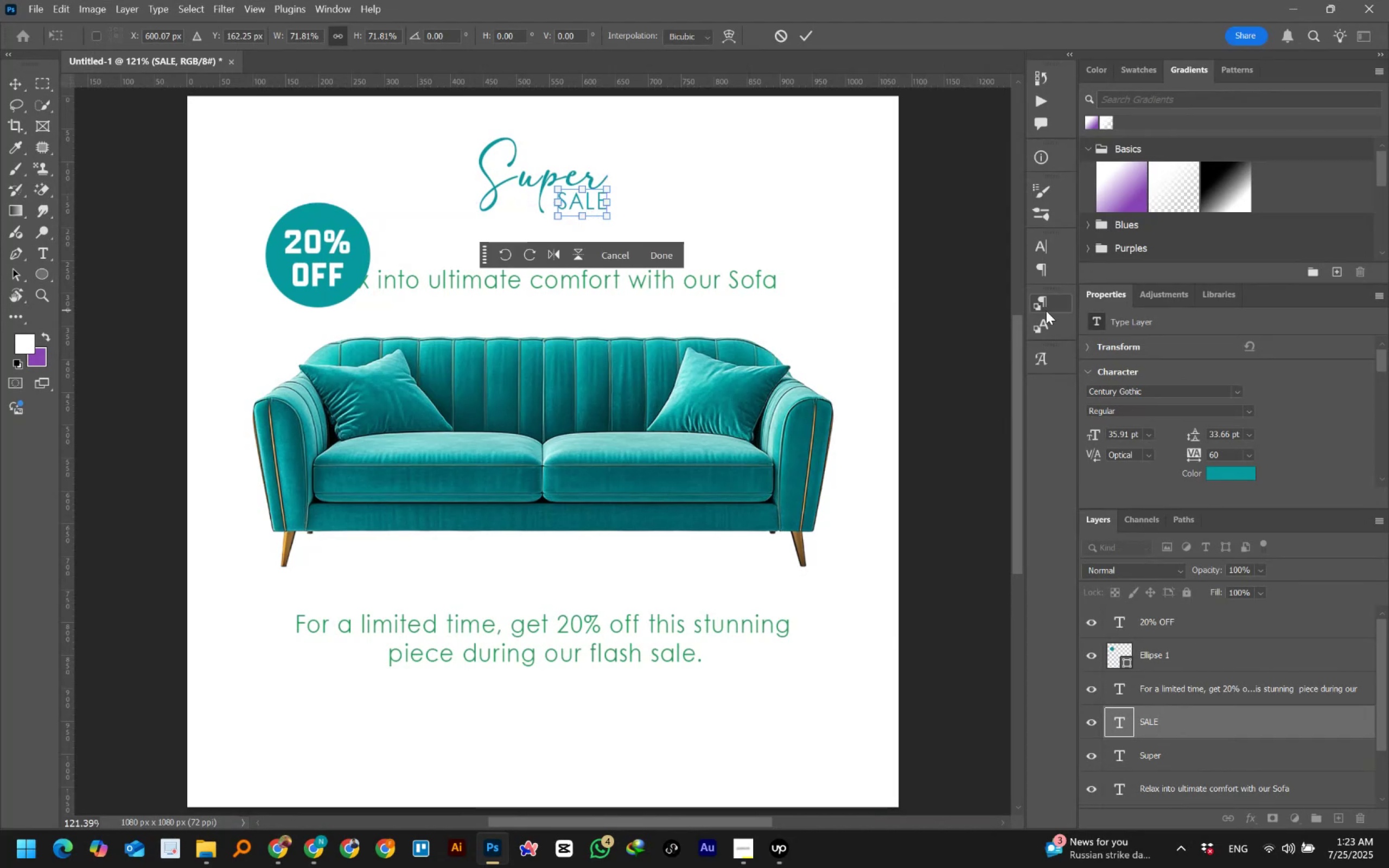 
key(ArrowDown)
 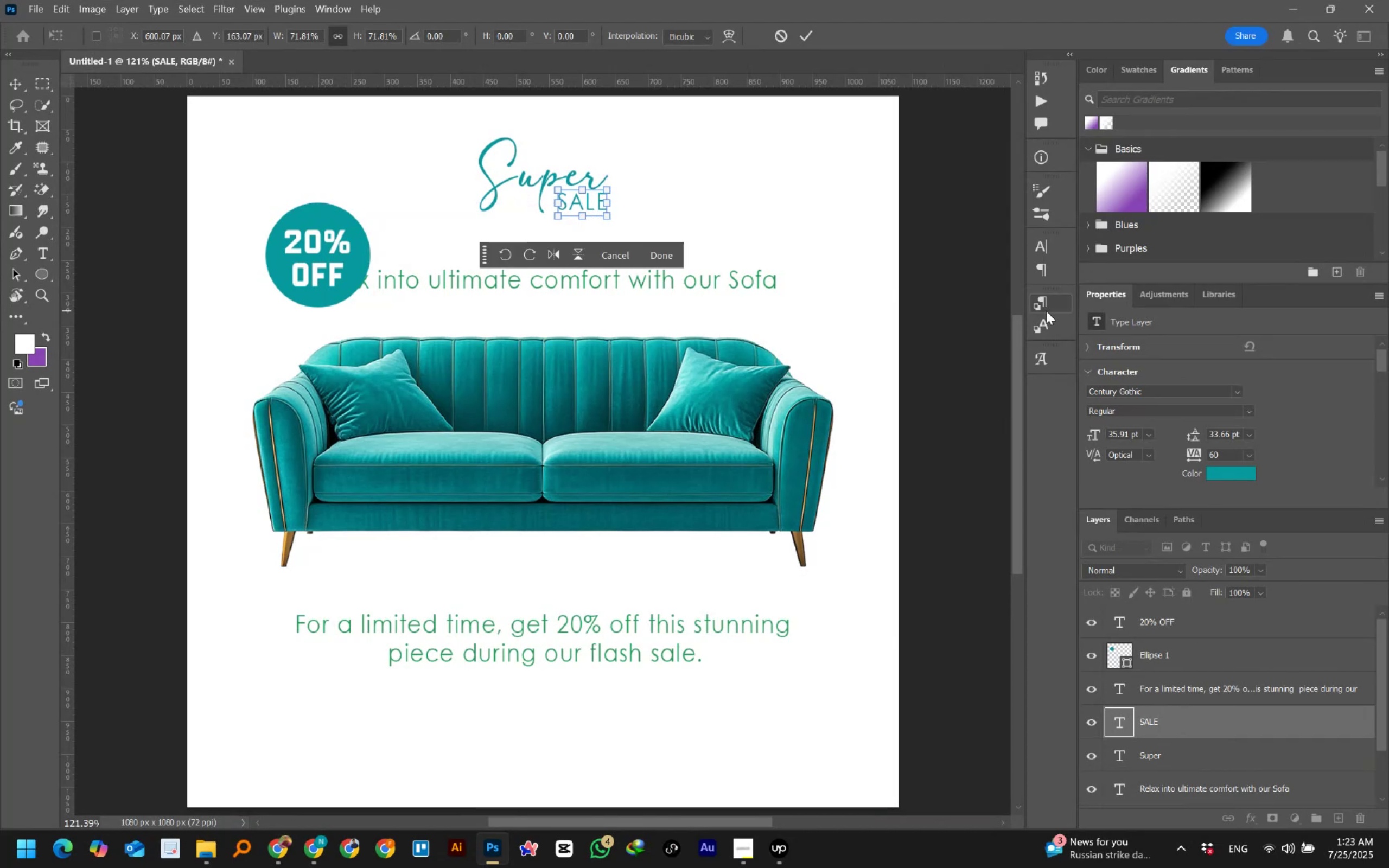 
key(ArrowDown)
 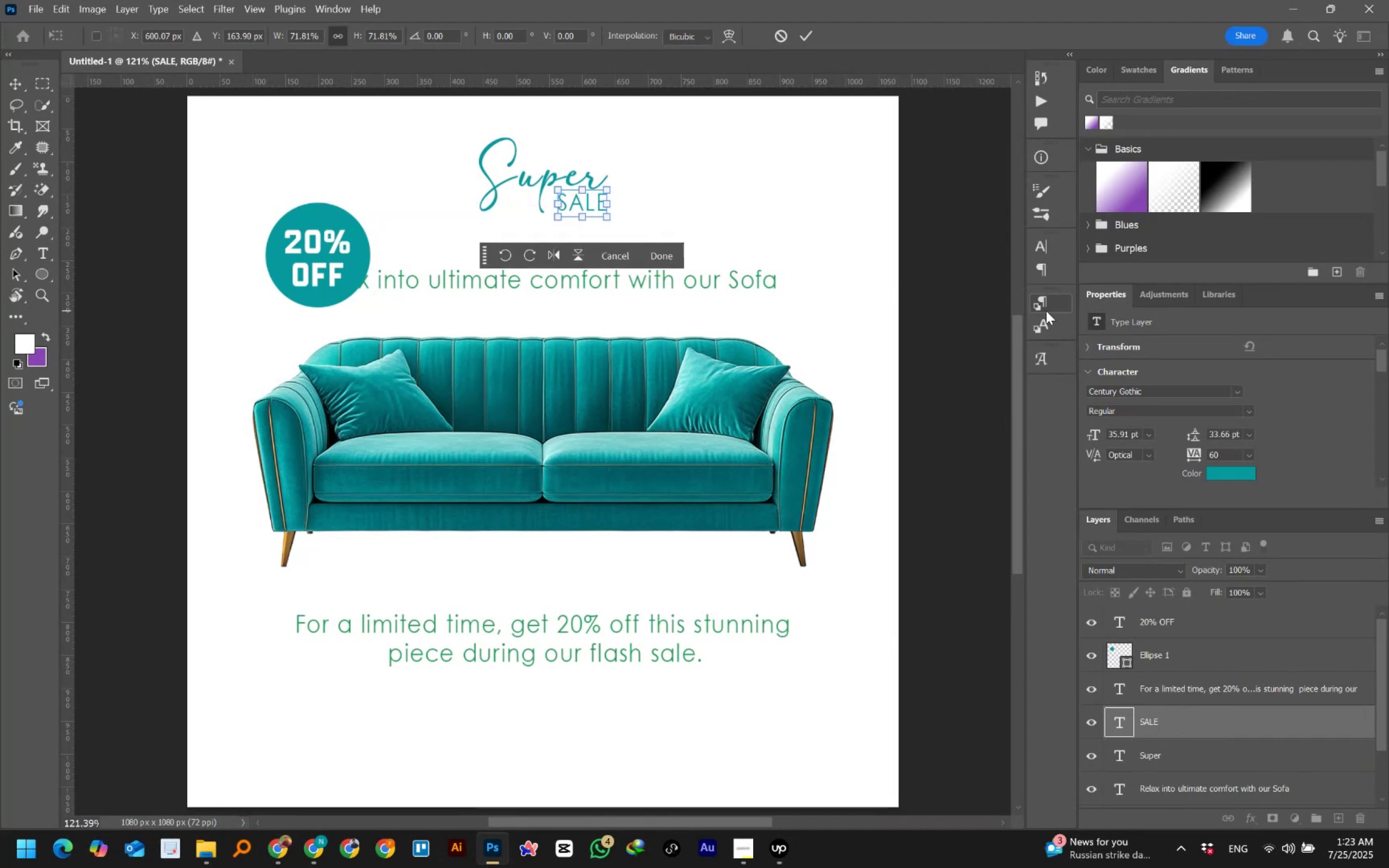 
key(ArrowDown)
 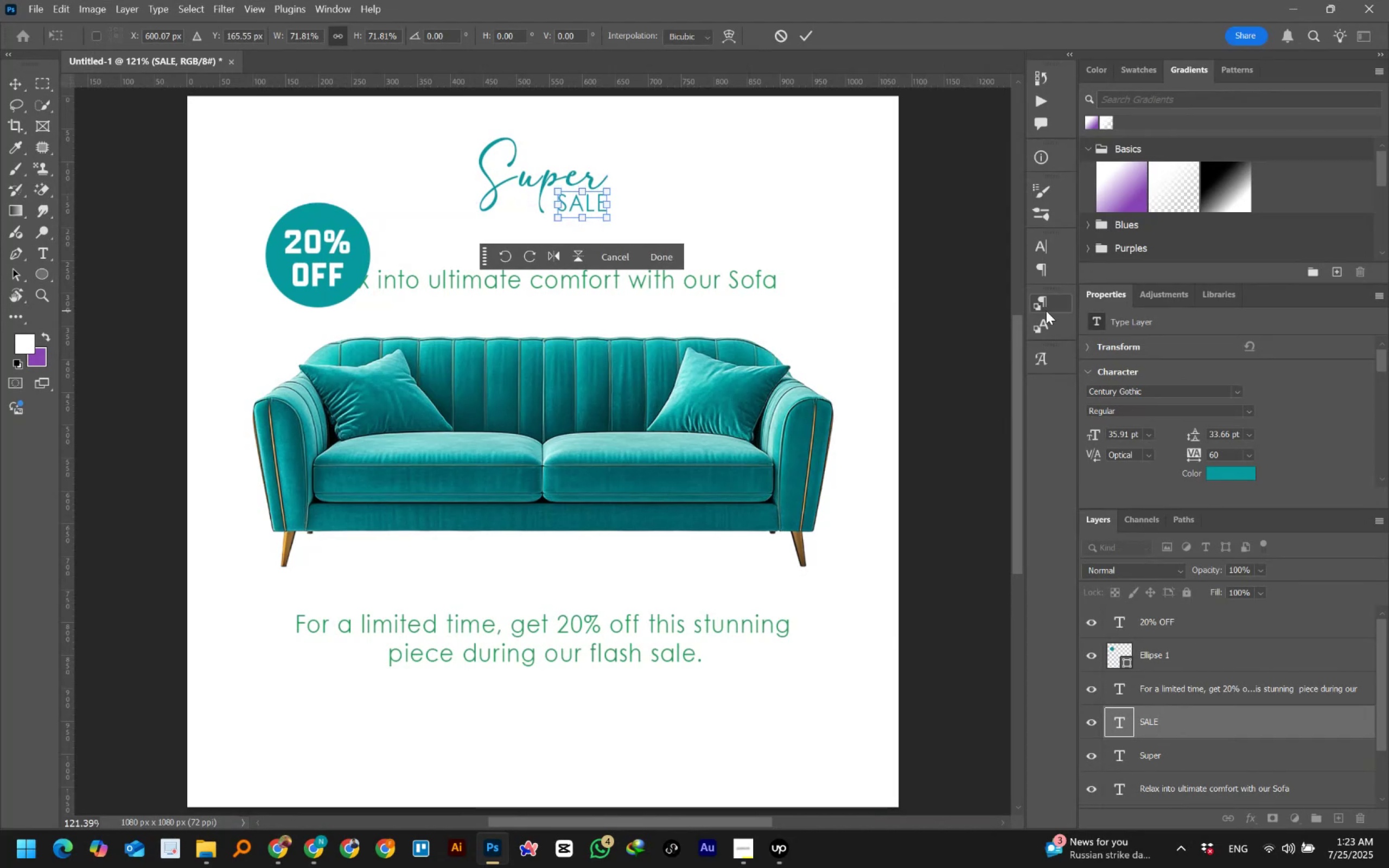 
key(ArrowLeft)
 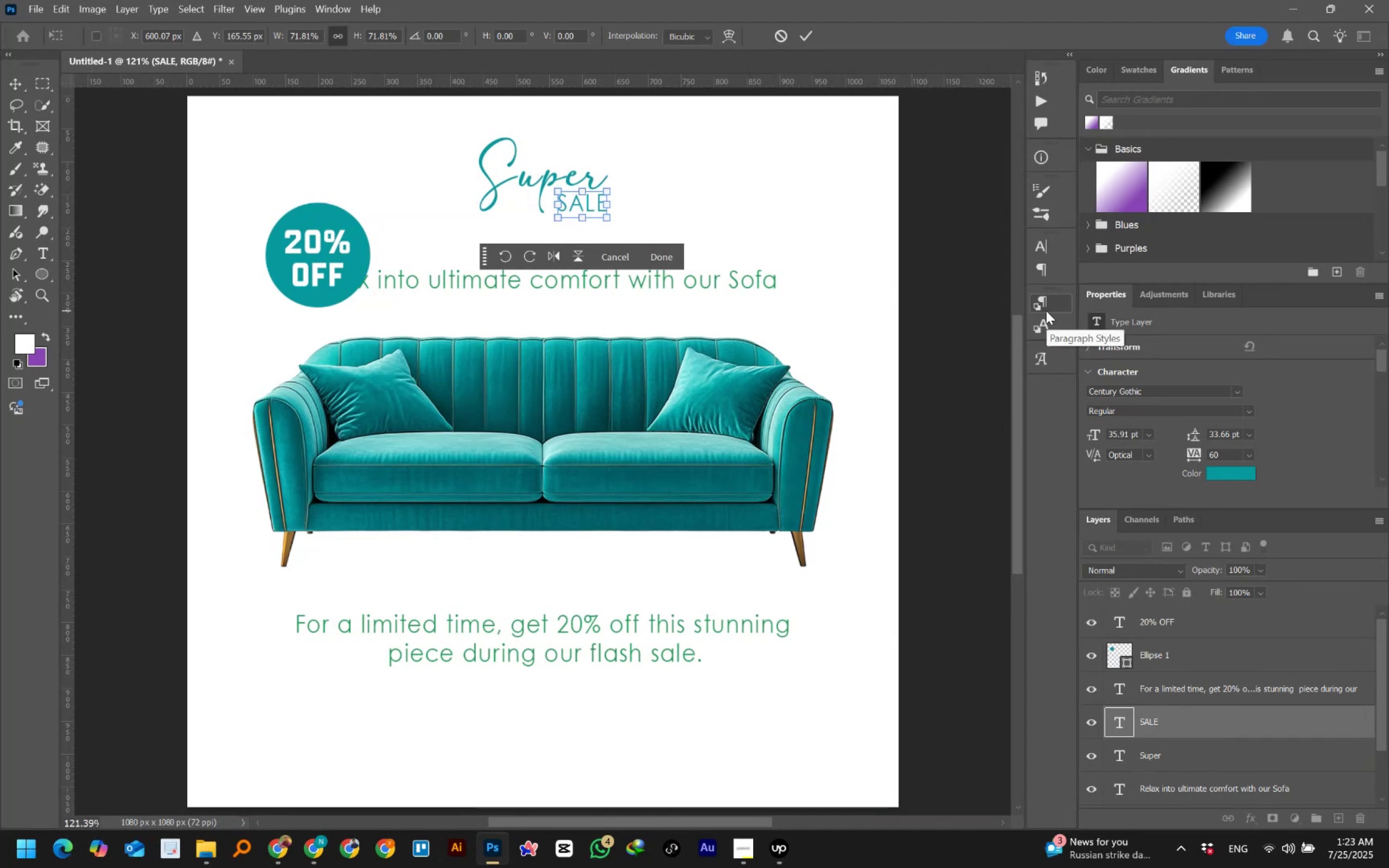 
key(ArrowLeft)
 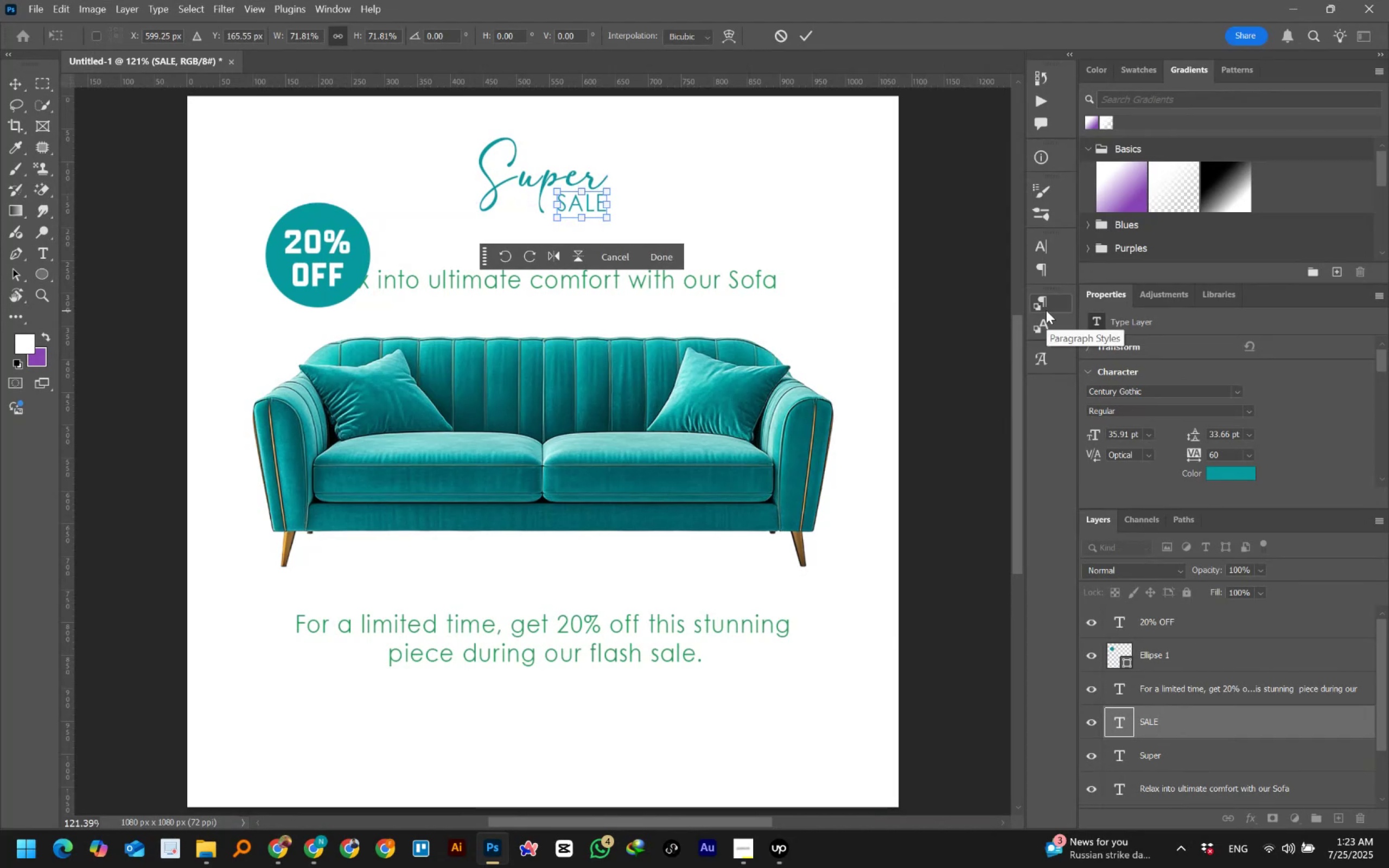 
key(ArrowLeft)
 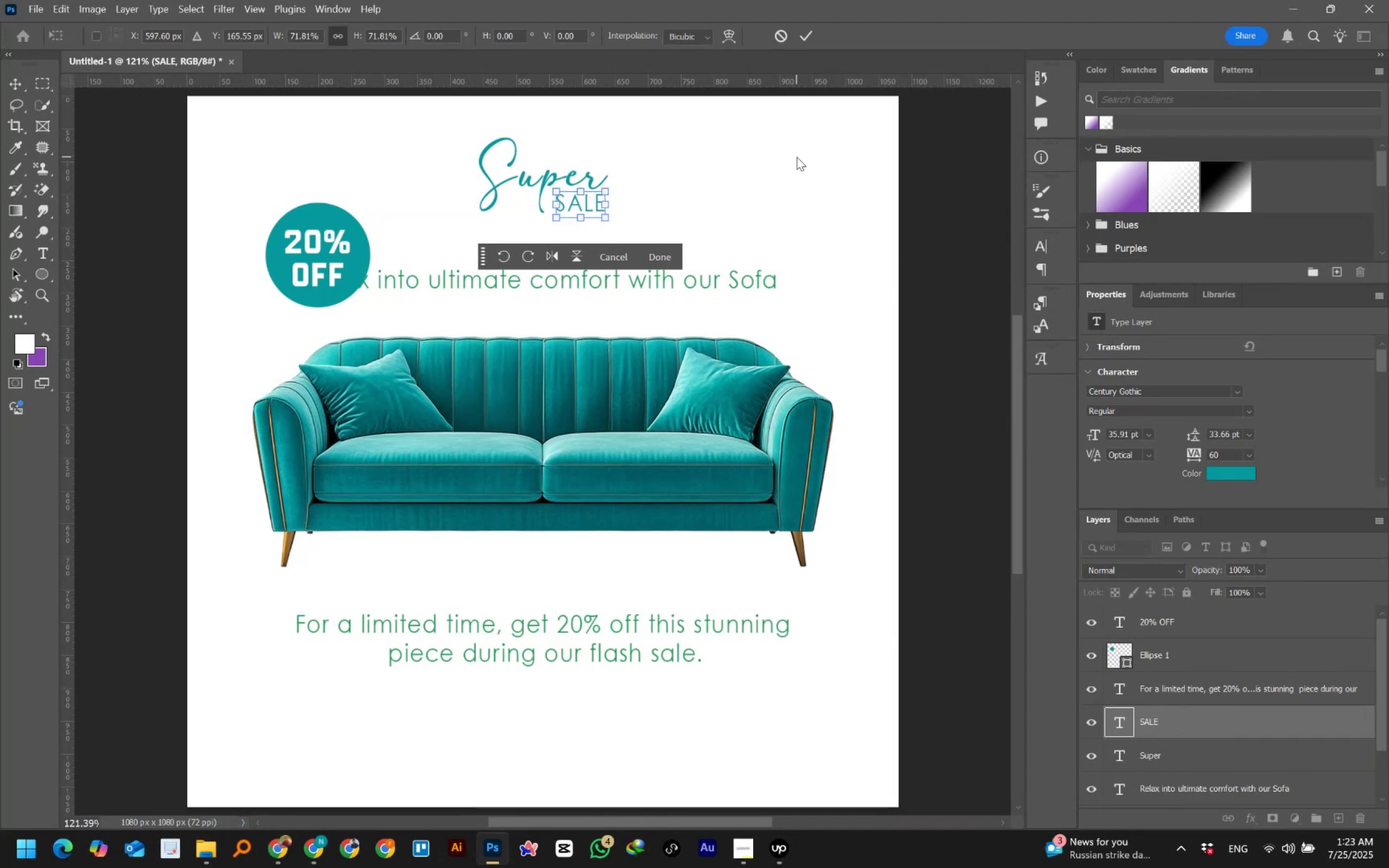 
left_click([811, 36])
 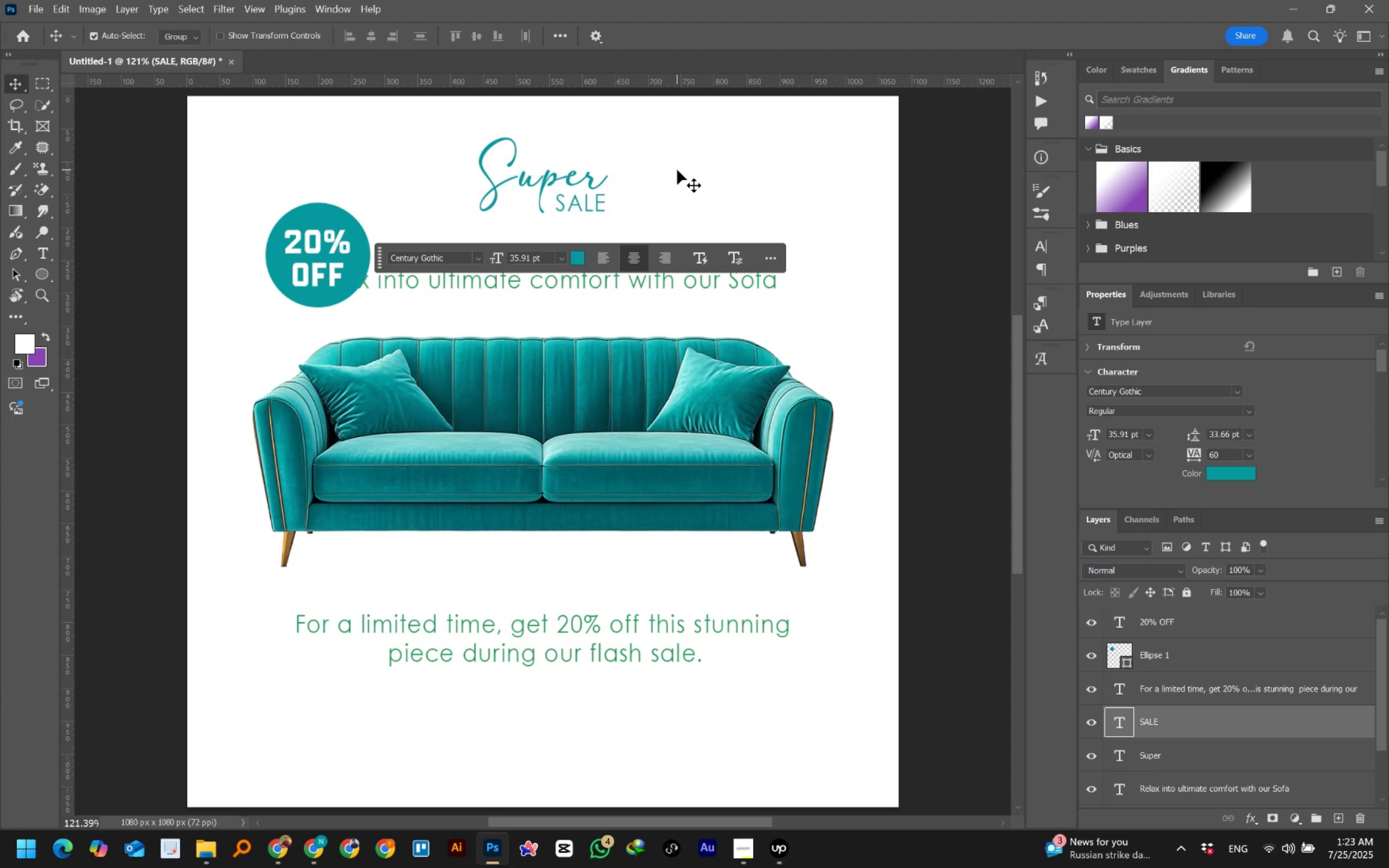 
wait(12.31)
 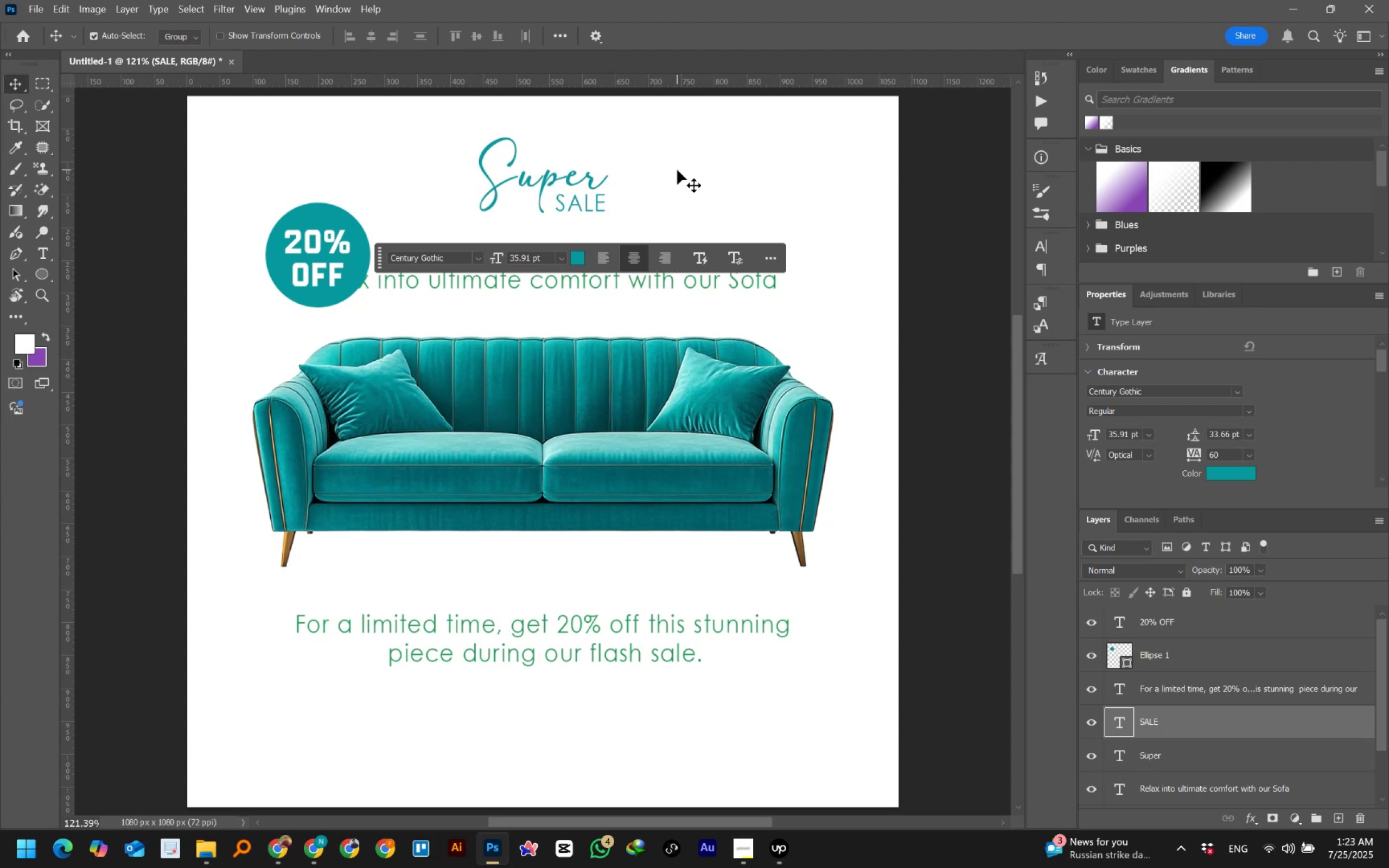 
left_click([595, 202])
 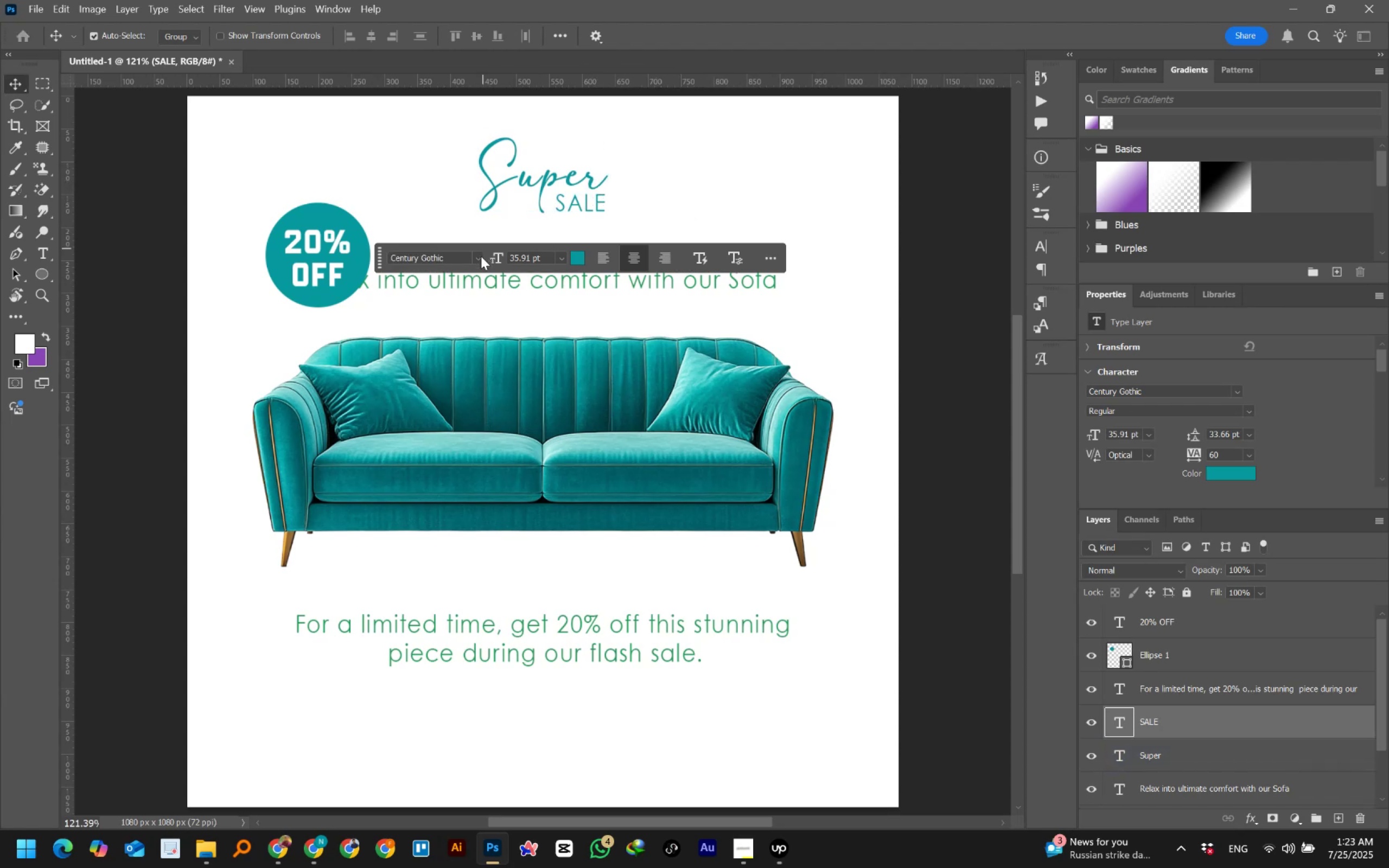 
left_click([447, 255])
 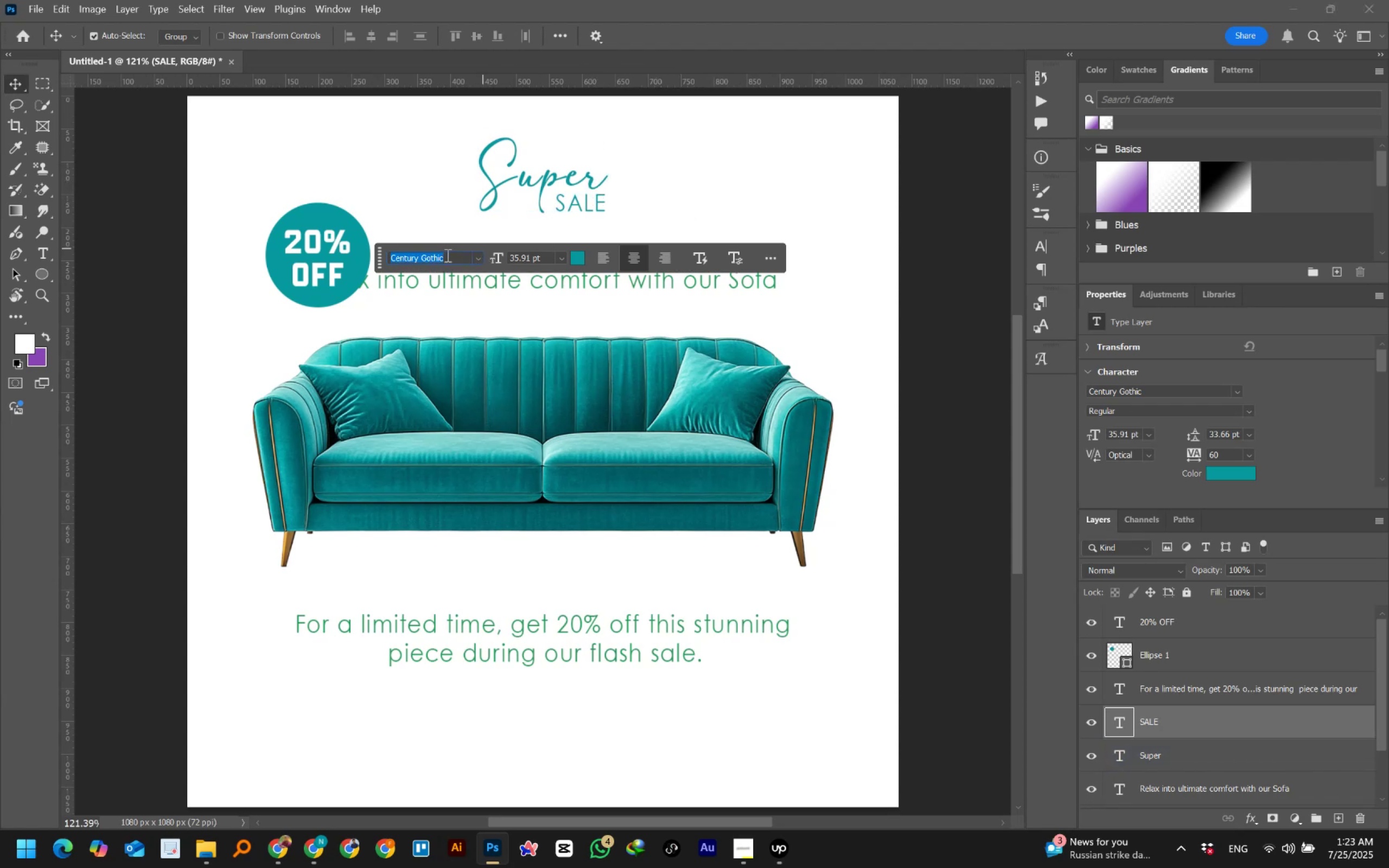 
type(popp)
 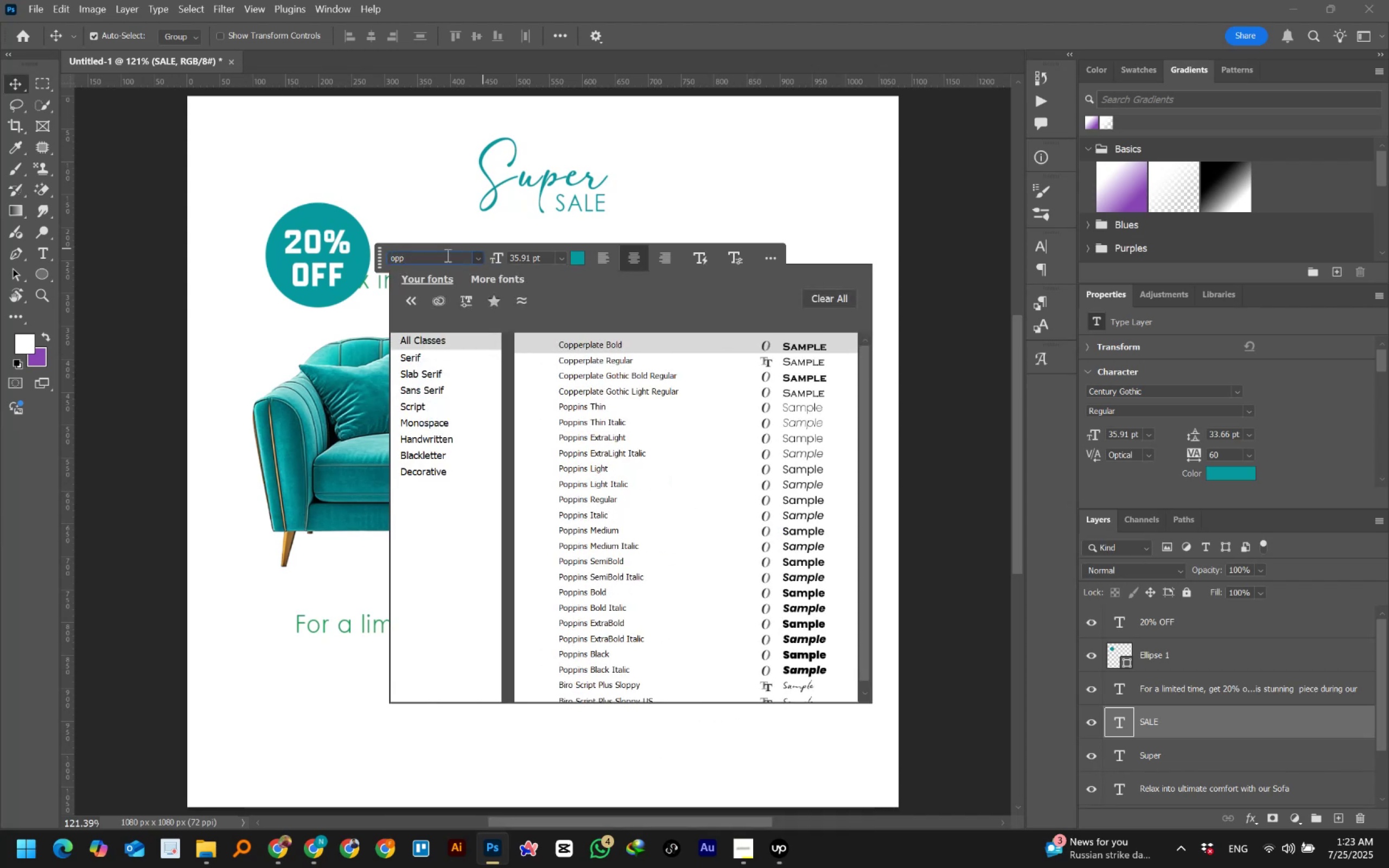 
key(ArrowLeft)
 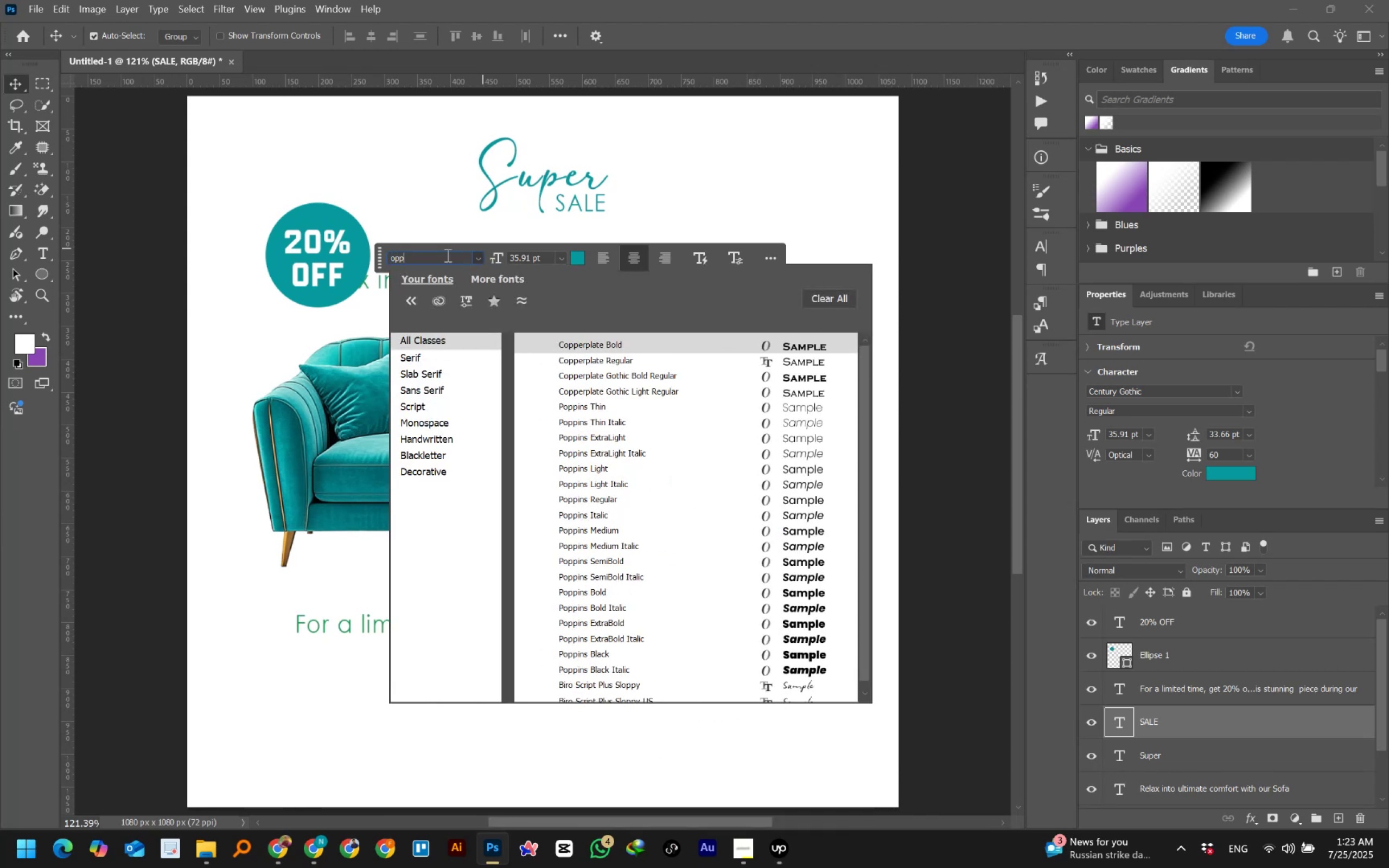 
key(ArrowLeft)
 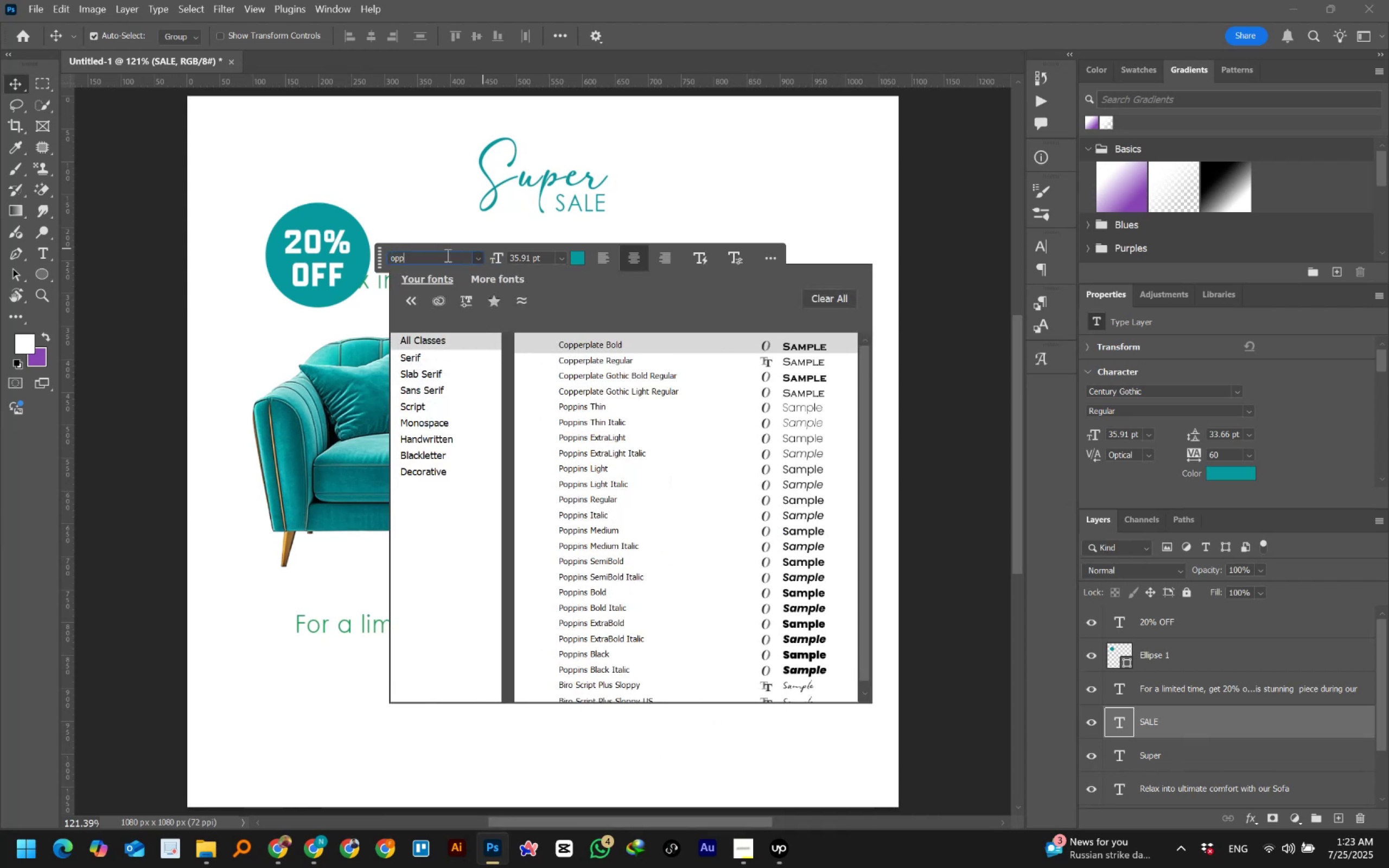 
key(ArrowLeft)
 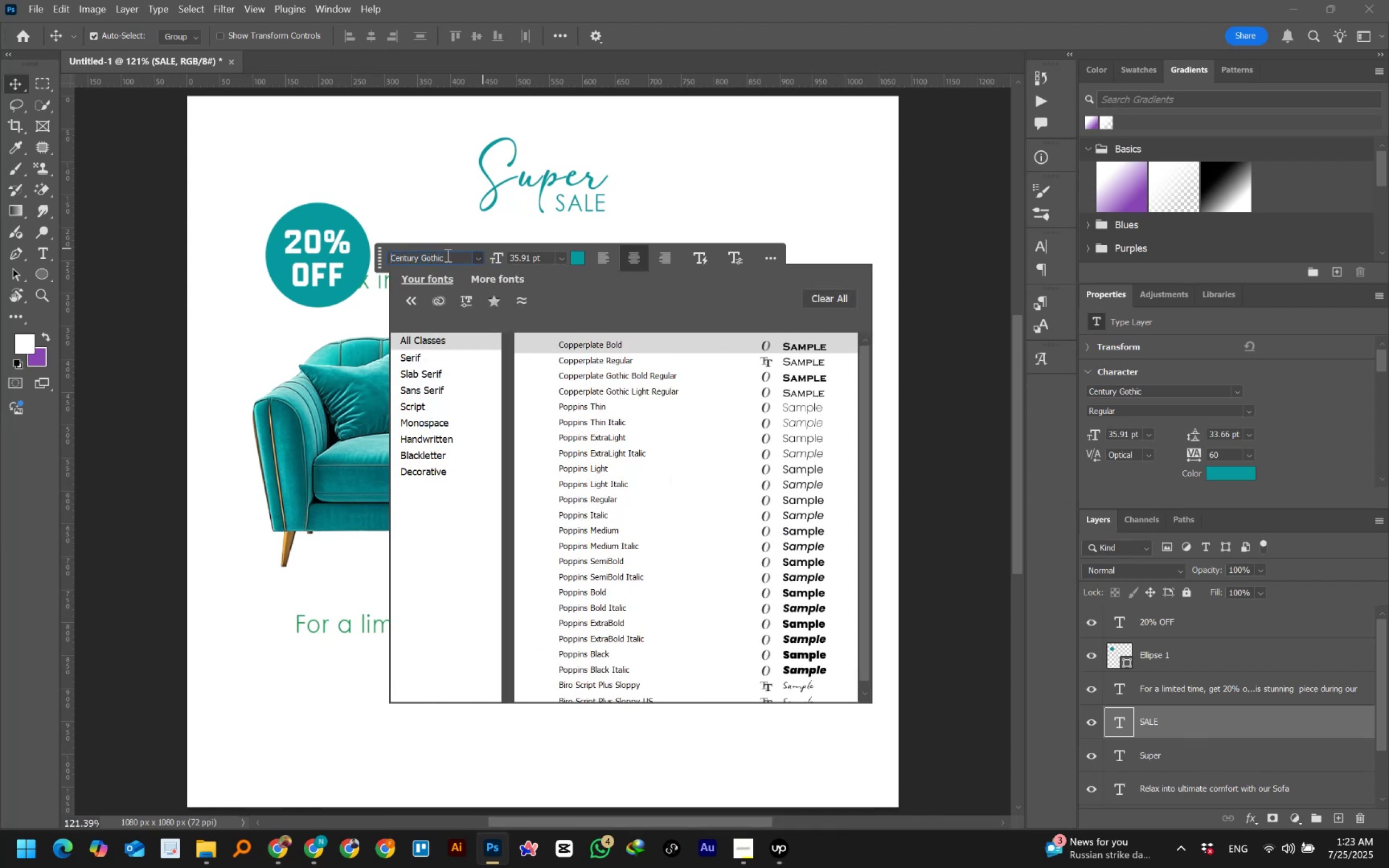 
key(ArrowLeft)
 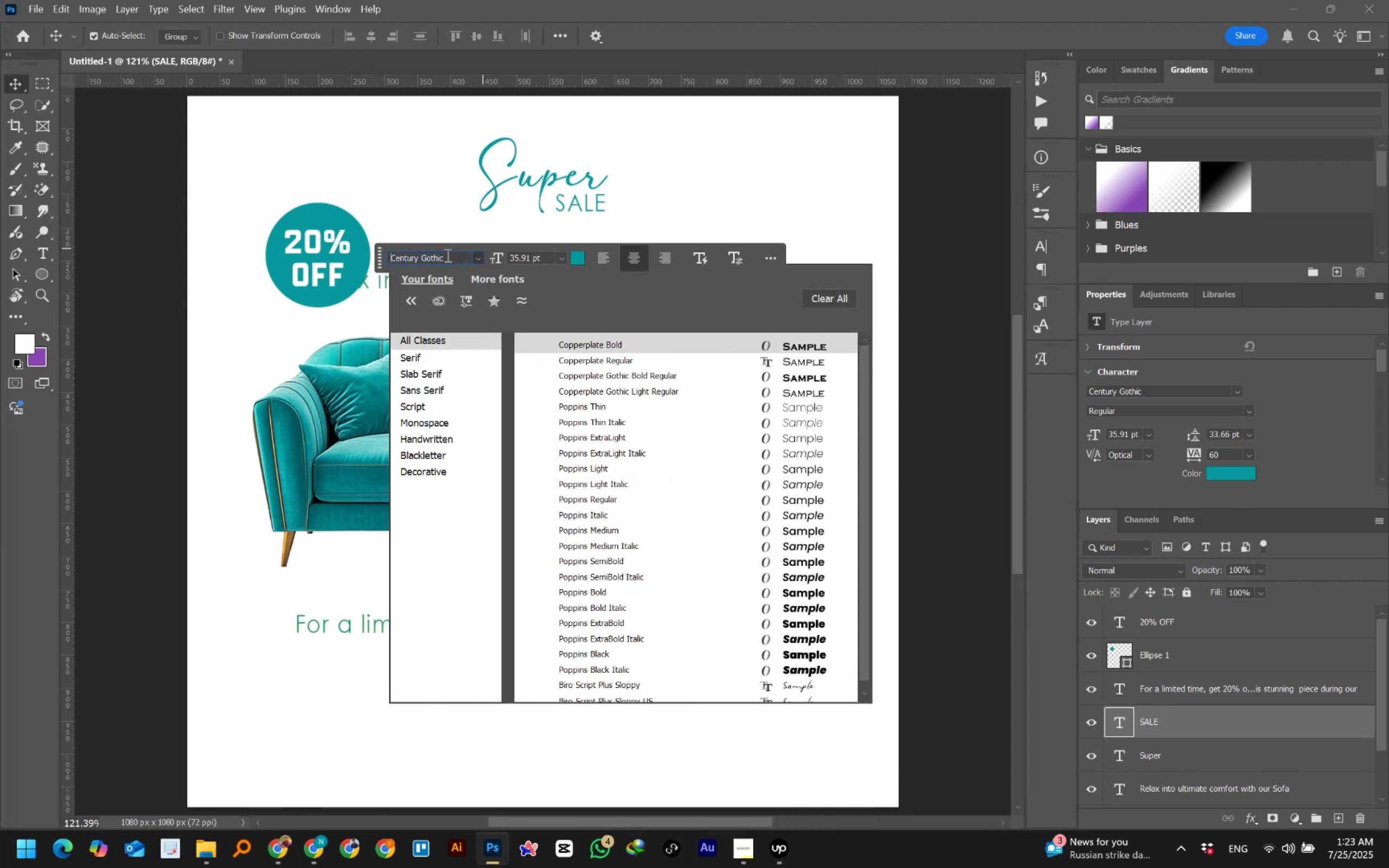 
key(ArrowLeft)
 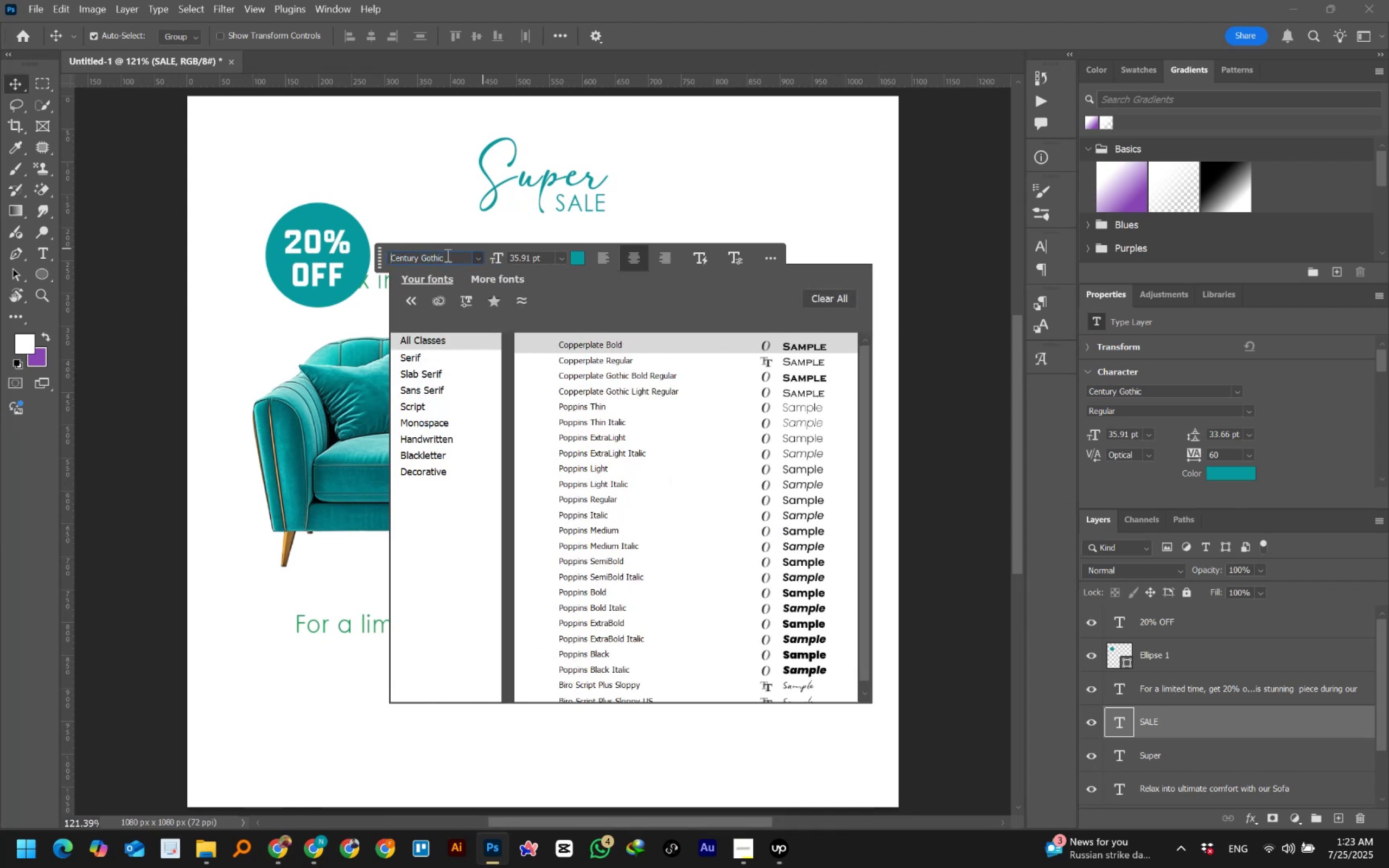 
key(P)
 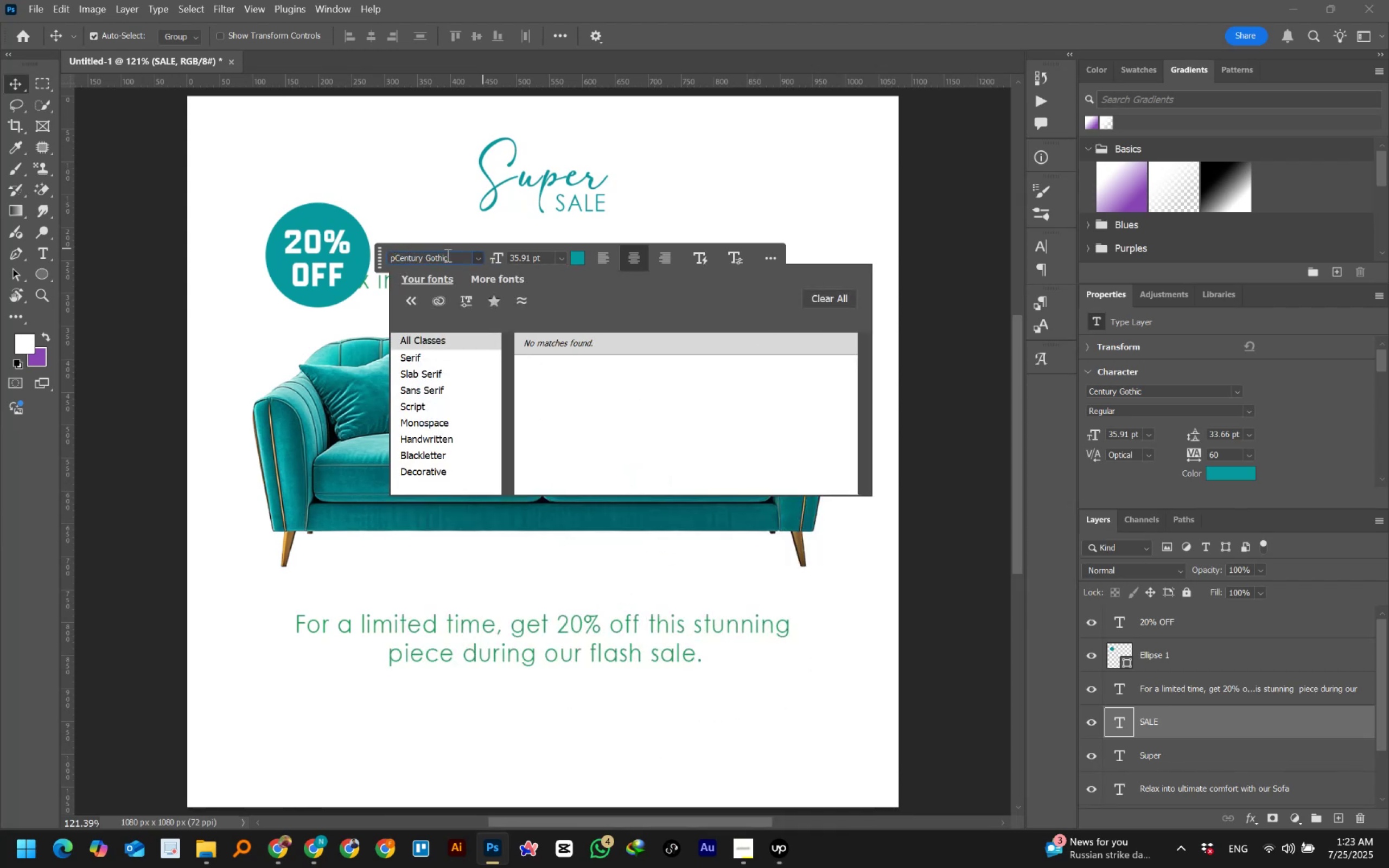 
key(Control+A)
 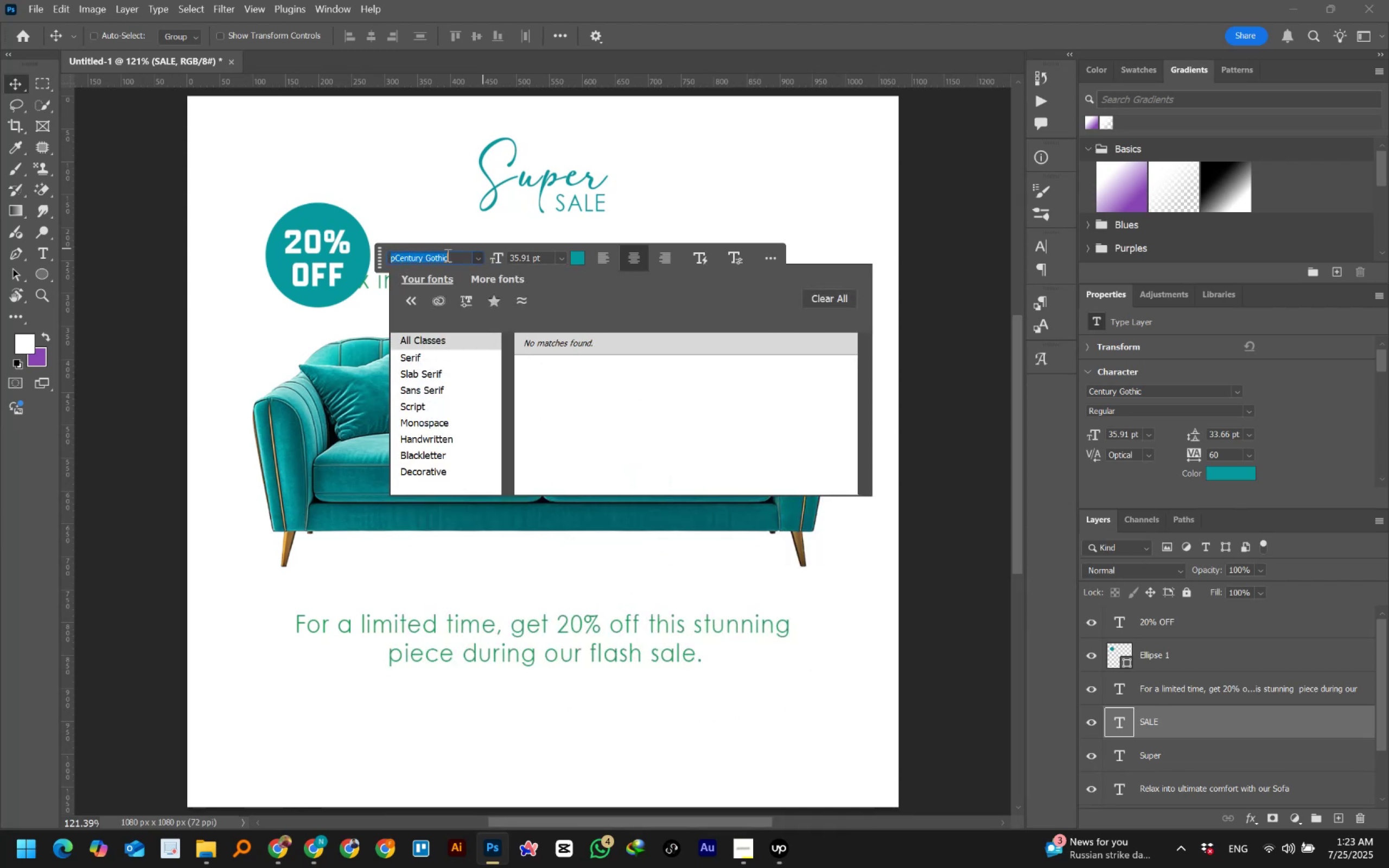 
type(popp)
 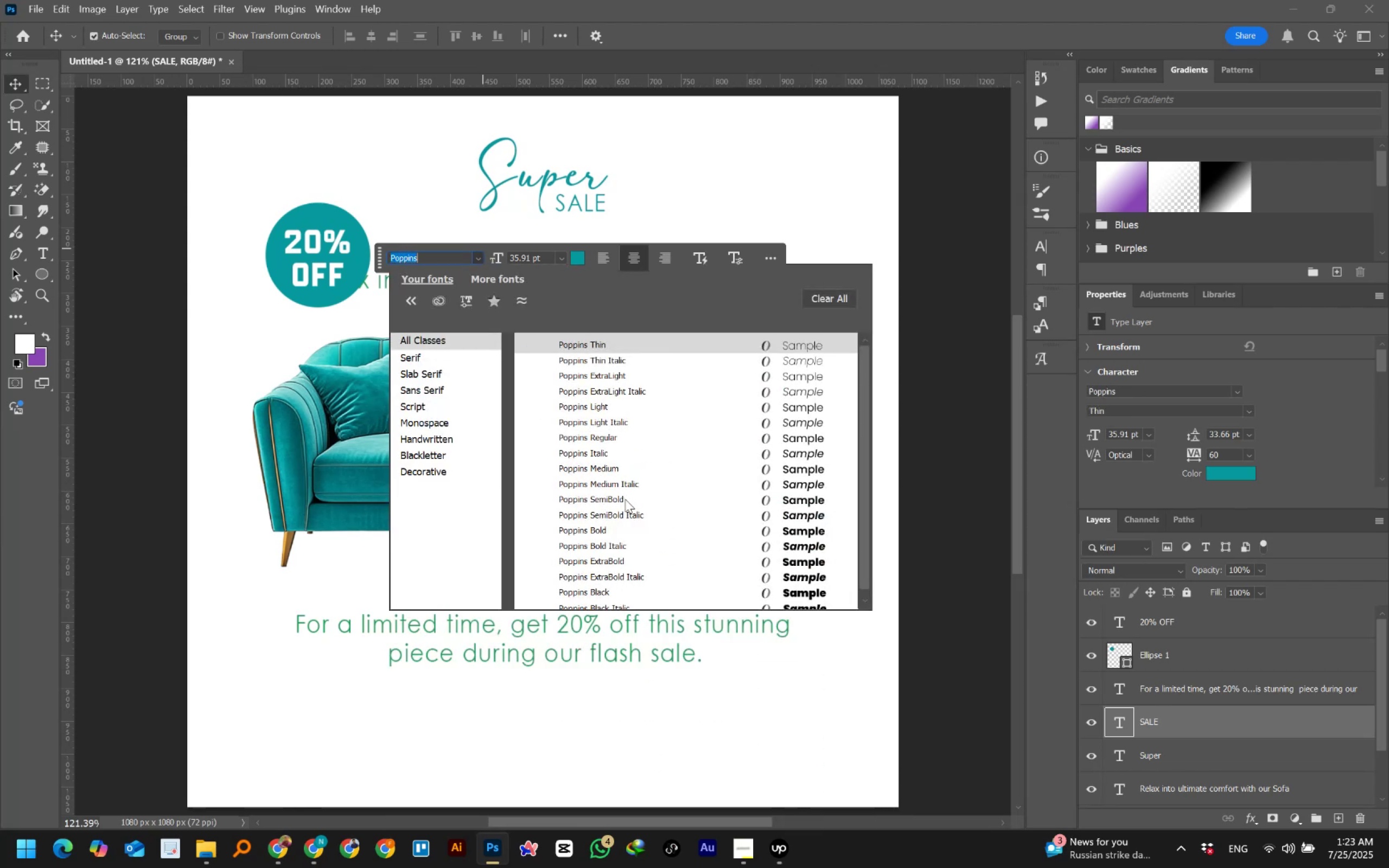 
left_click([606, 469])
 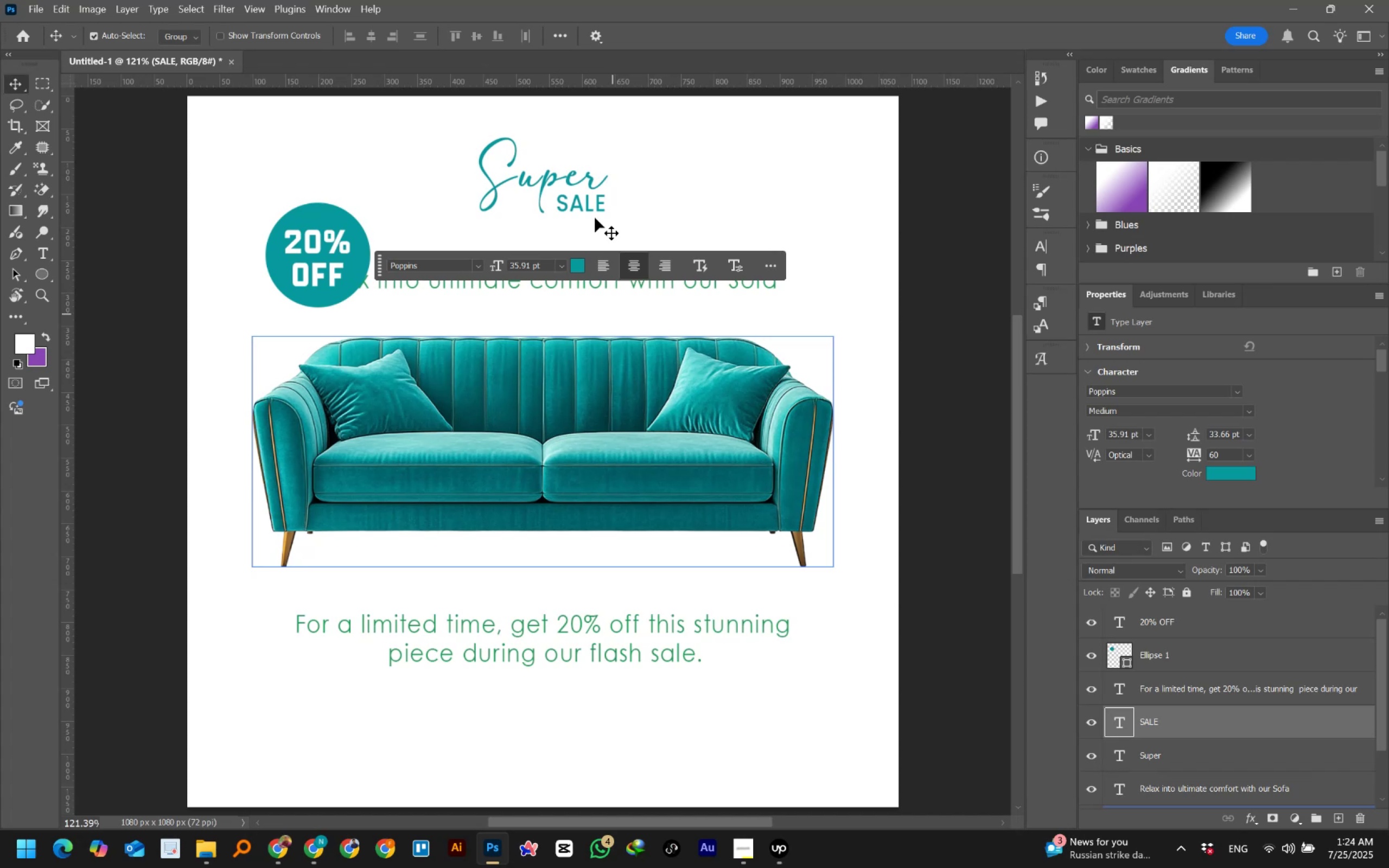 
left_click([593, 209])
 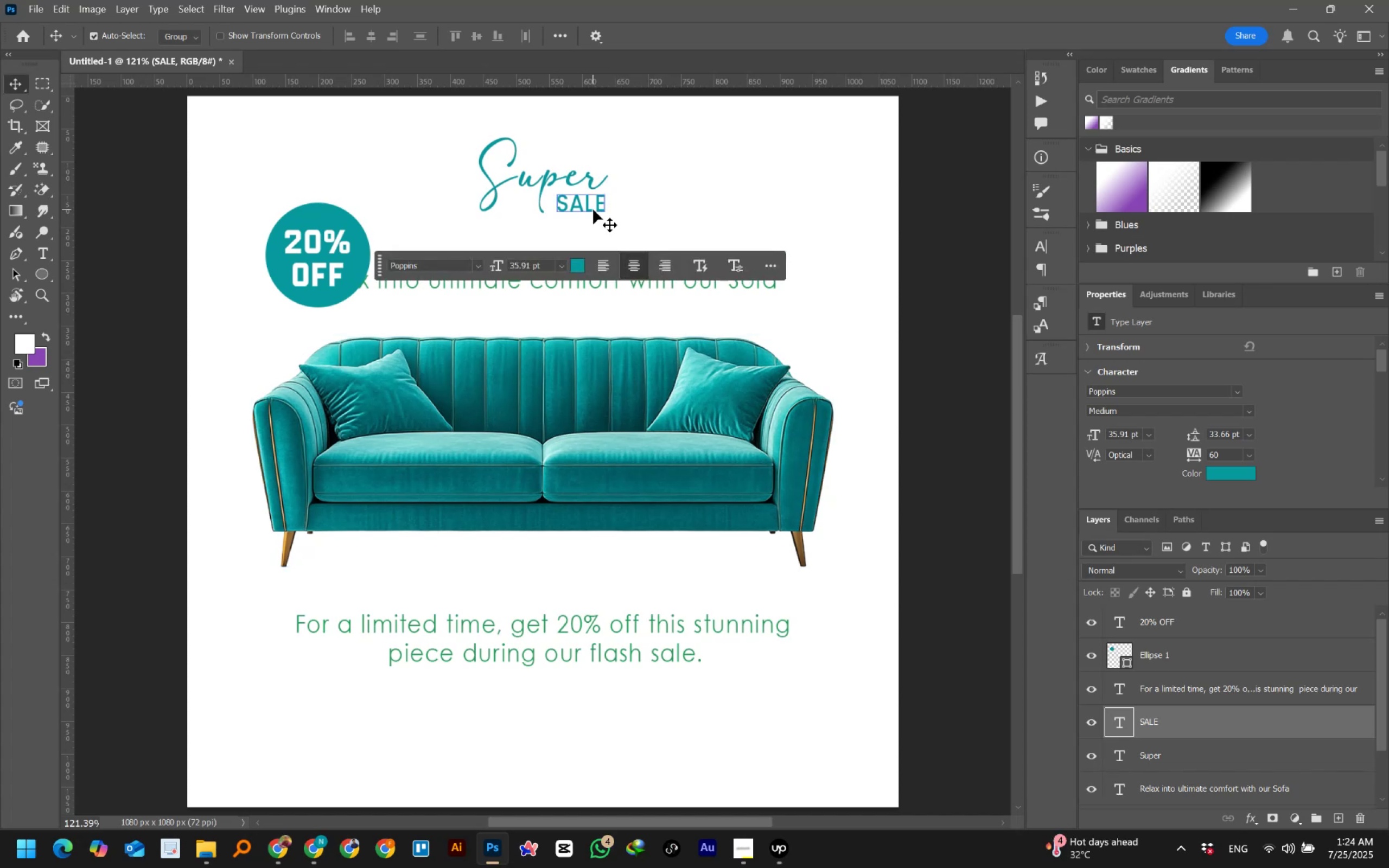 
key(Control+T)
 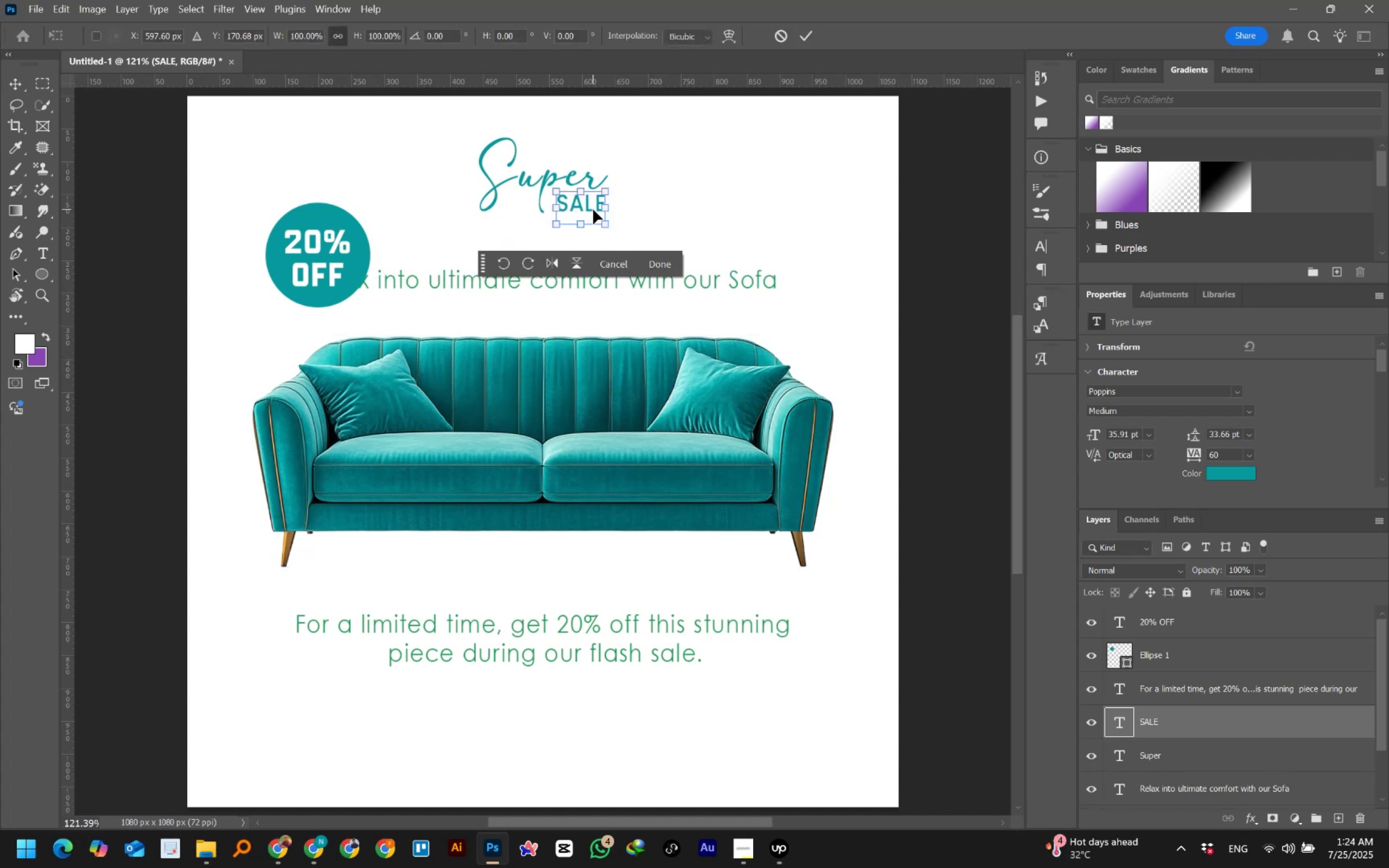 
left_click_drag(start_coordinate=[602, 225], to_coordinate=[637, 260])
 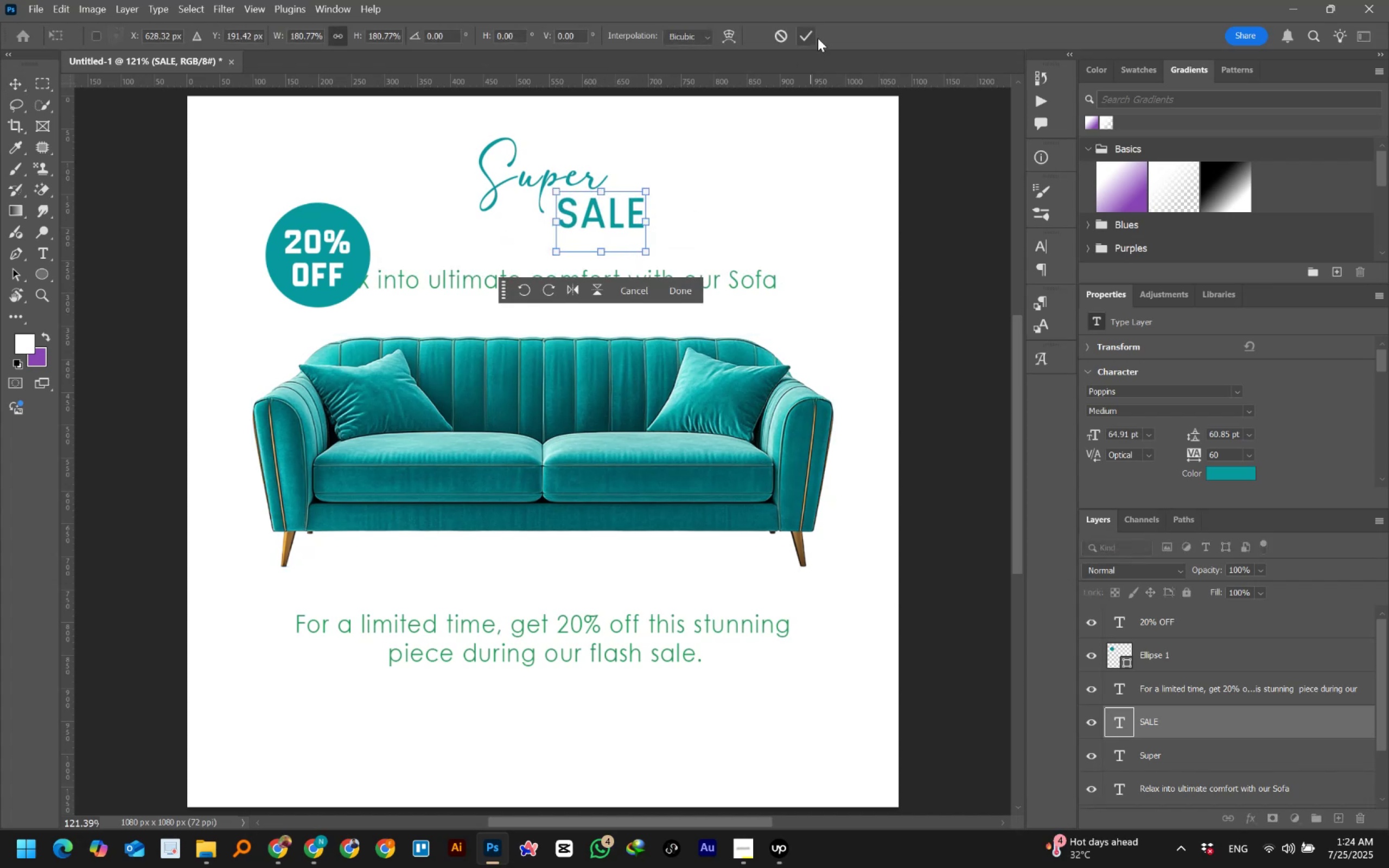 
left_click([781, 36])
 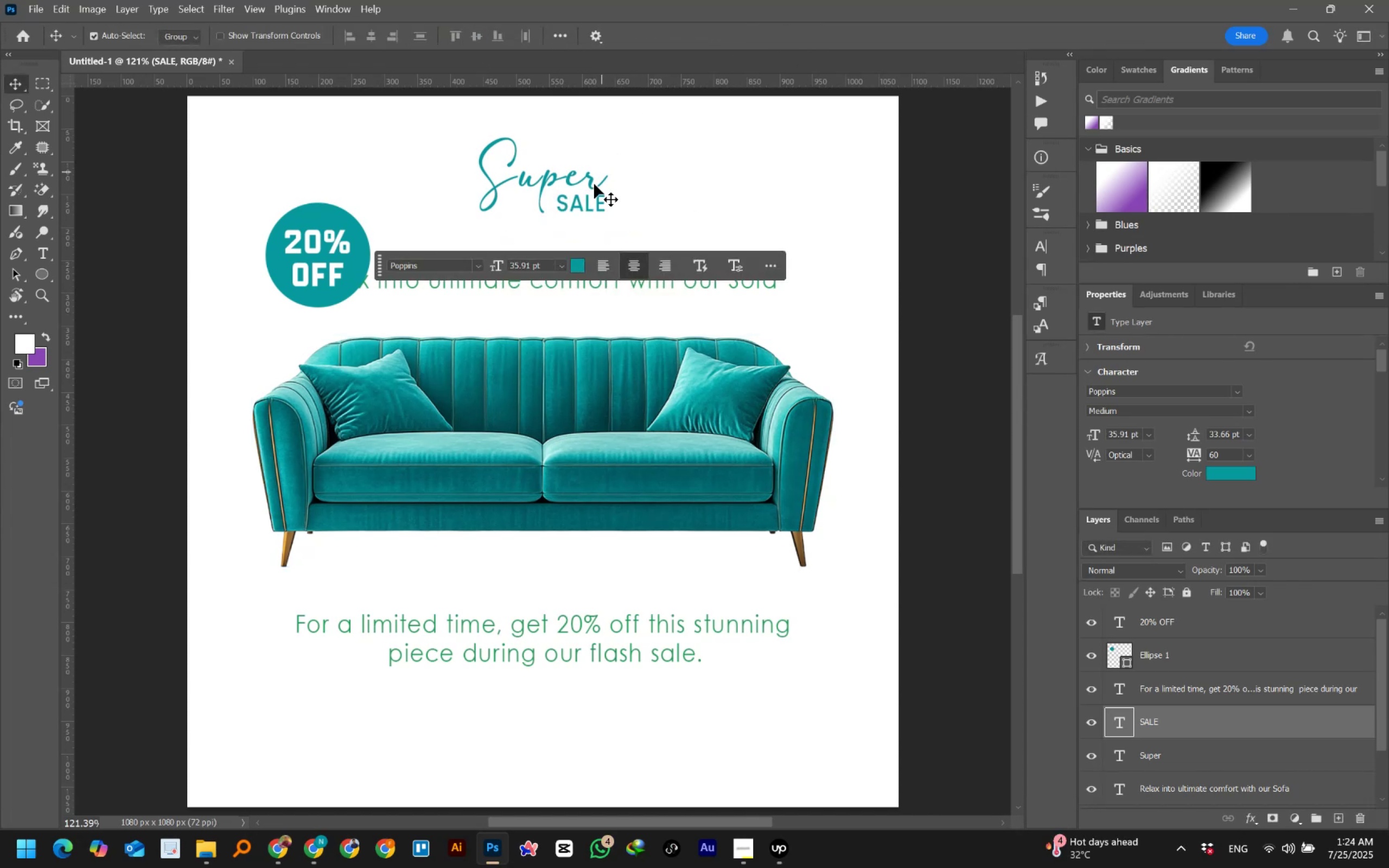 
double_click([582, 208])
 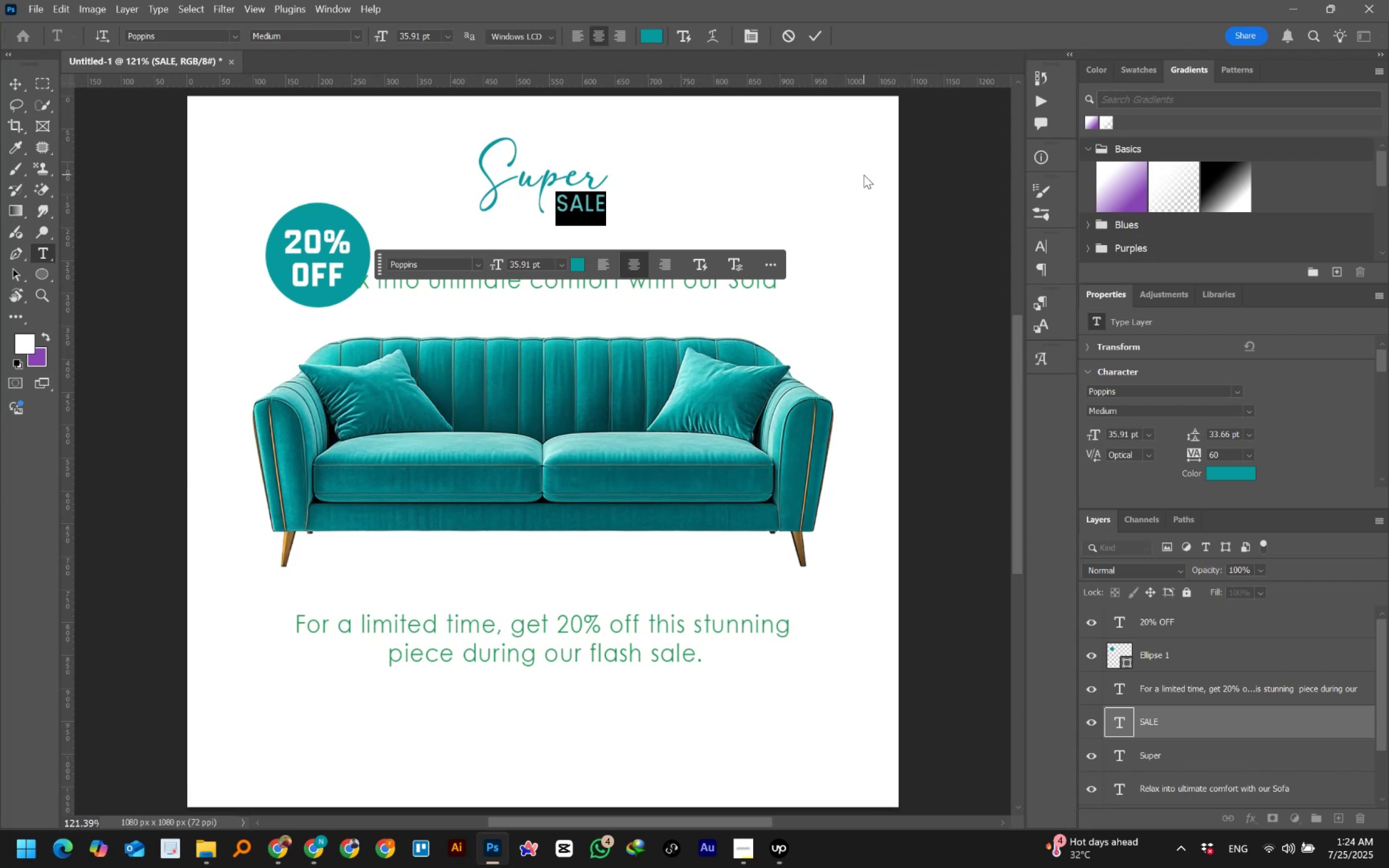 
wait(5.72)
 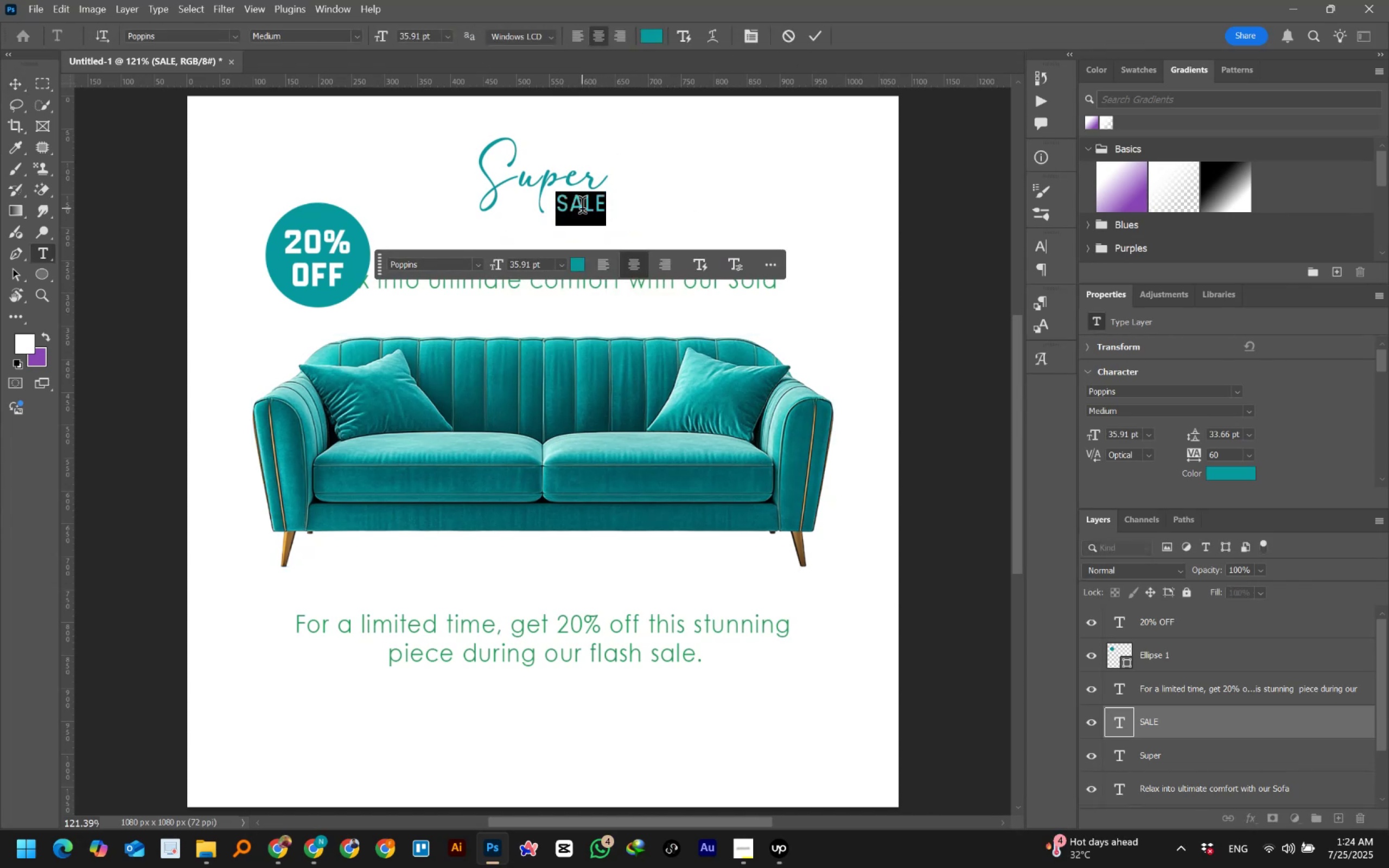 
left_click([805, 29])
 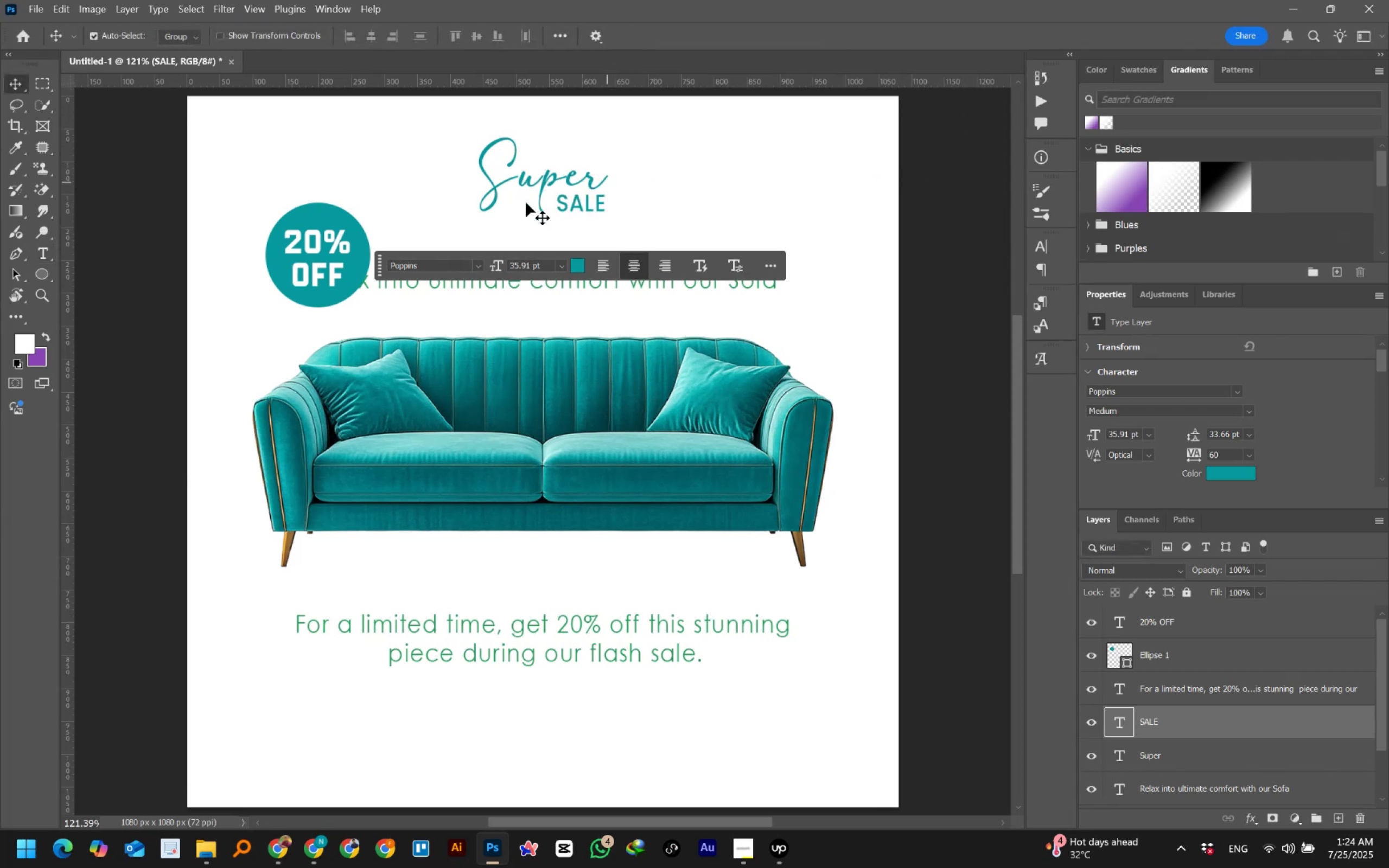 
left_click([516, 181])
 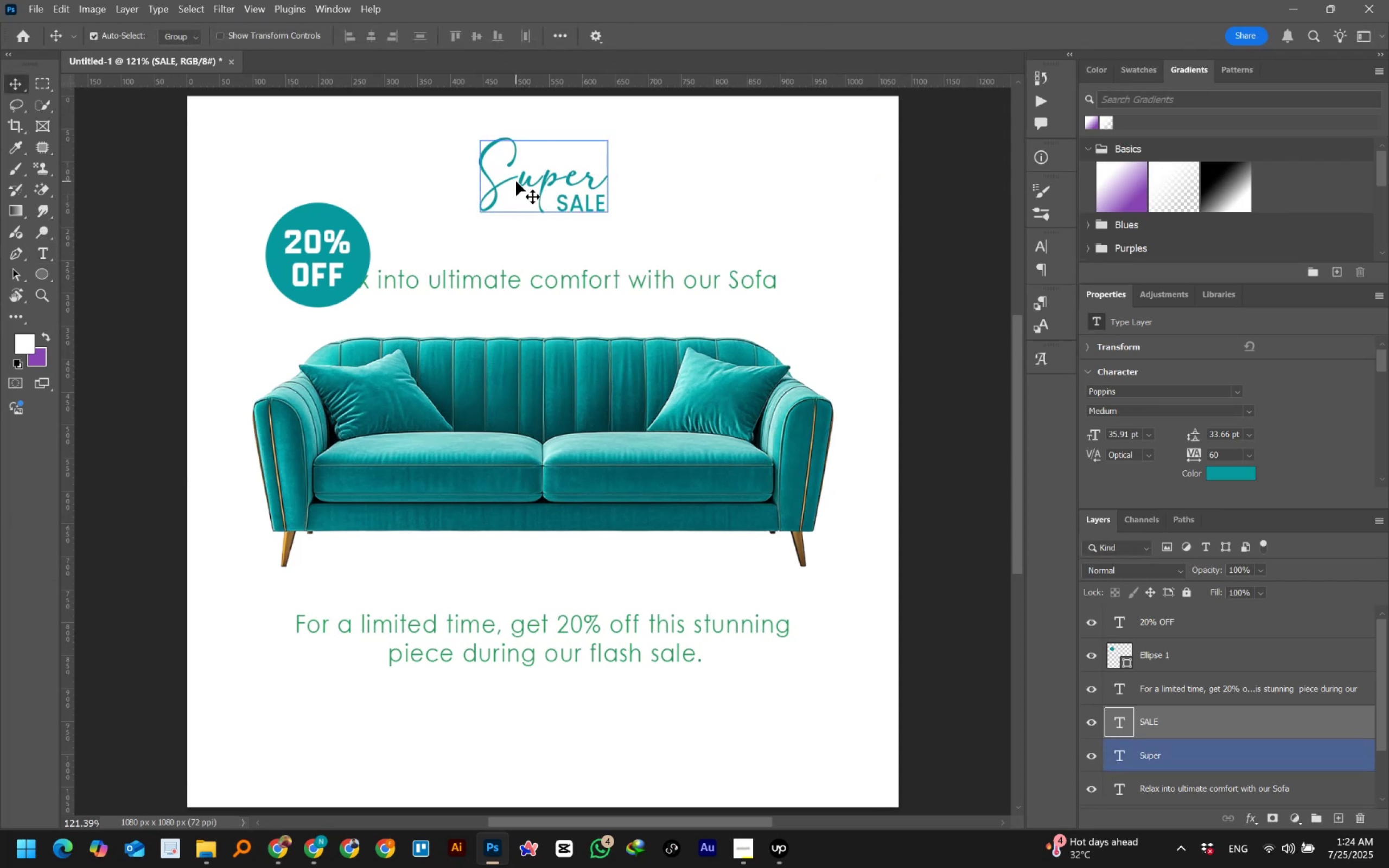 
hold_key(key=ShiftLeft, duration=0.87)
left_click([578, 201])
 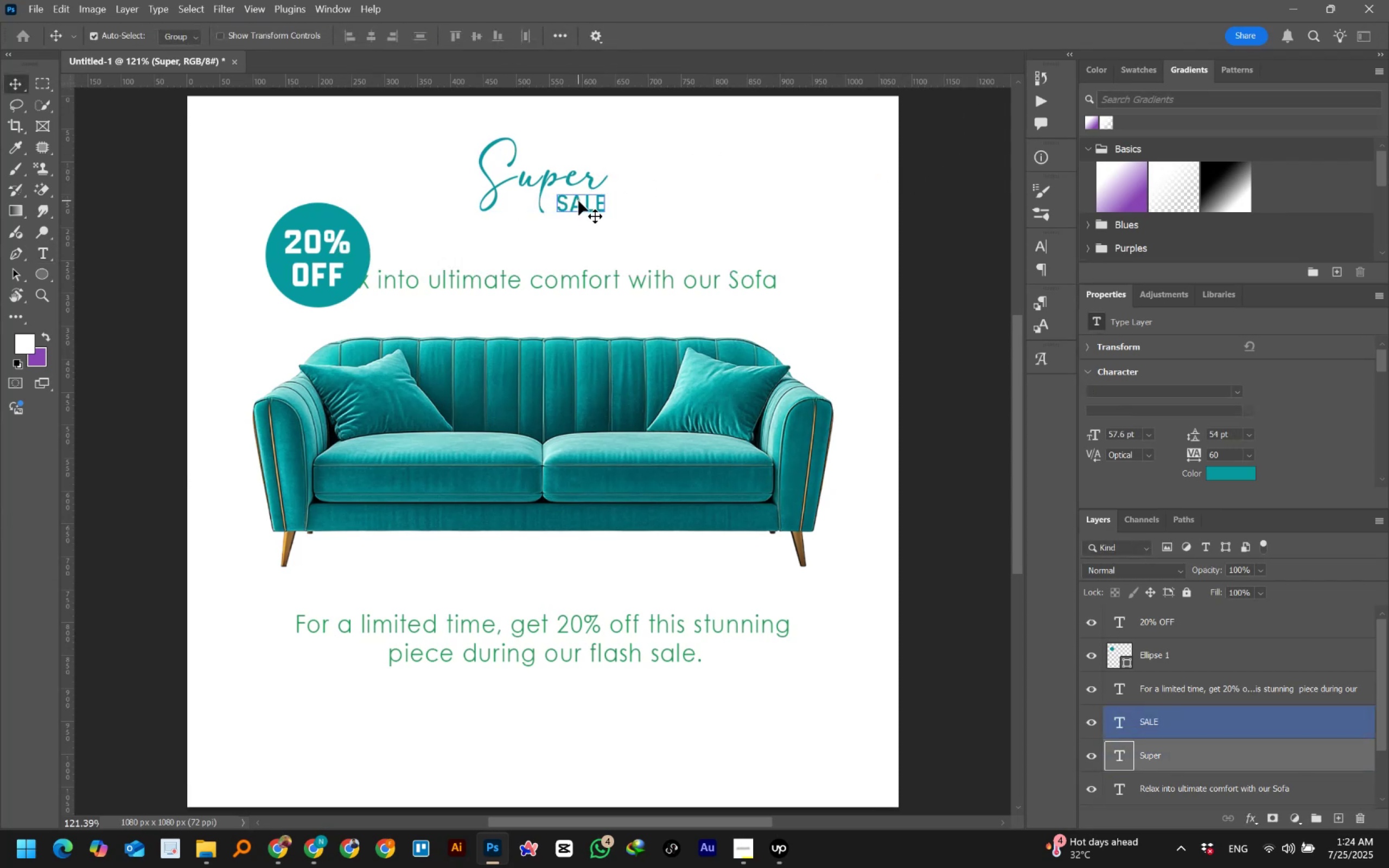 
hold_key(key=ShiftLeft, duration=21.18)
left_click_drag(start_coordinate=[578, 201], to_coordinate=[781, 698])
 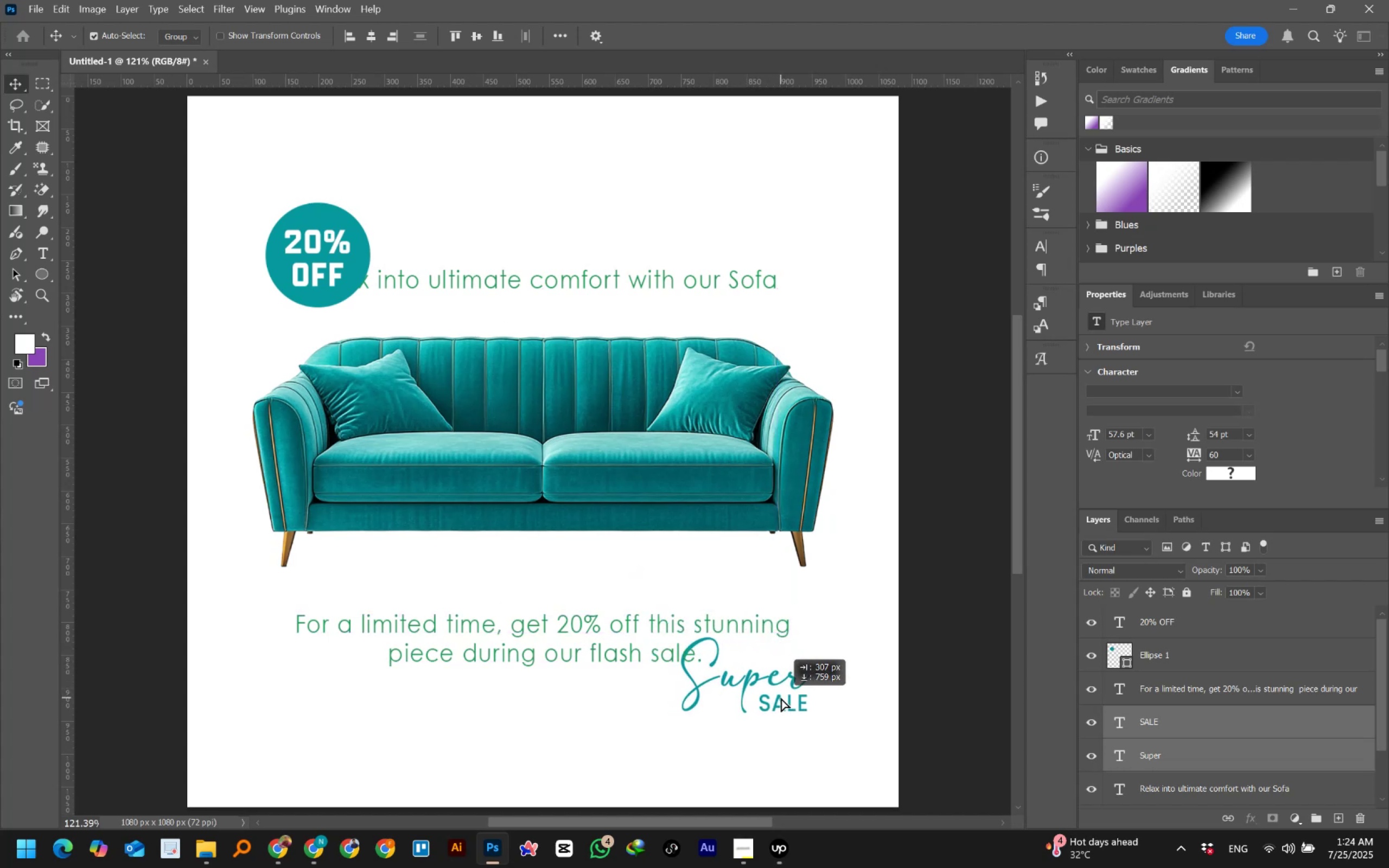 
key(Control+T)
 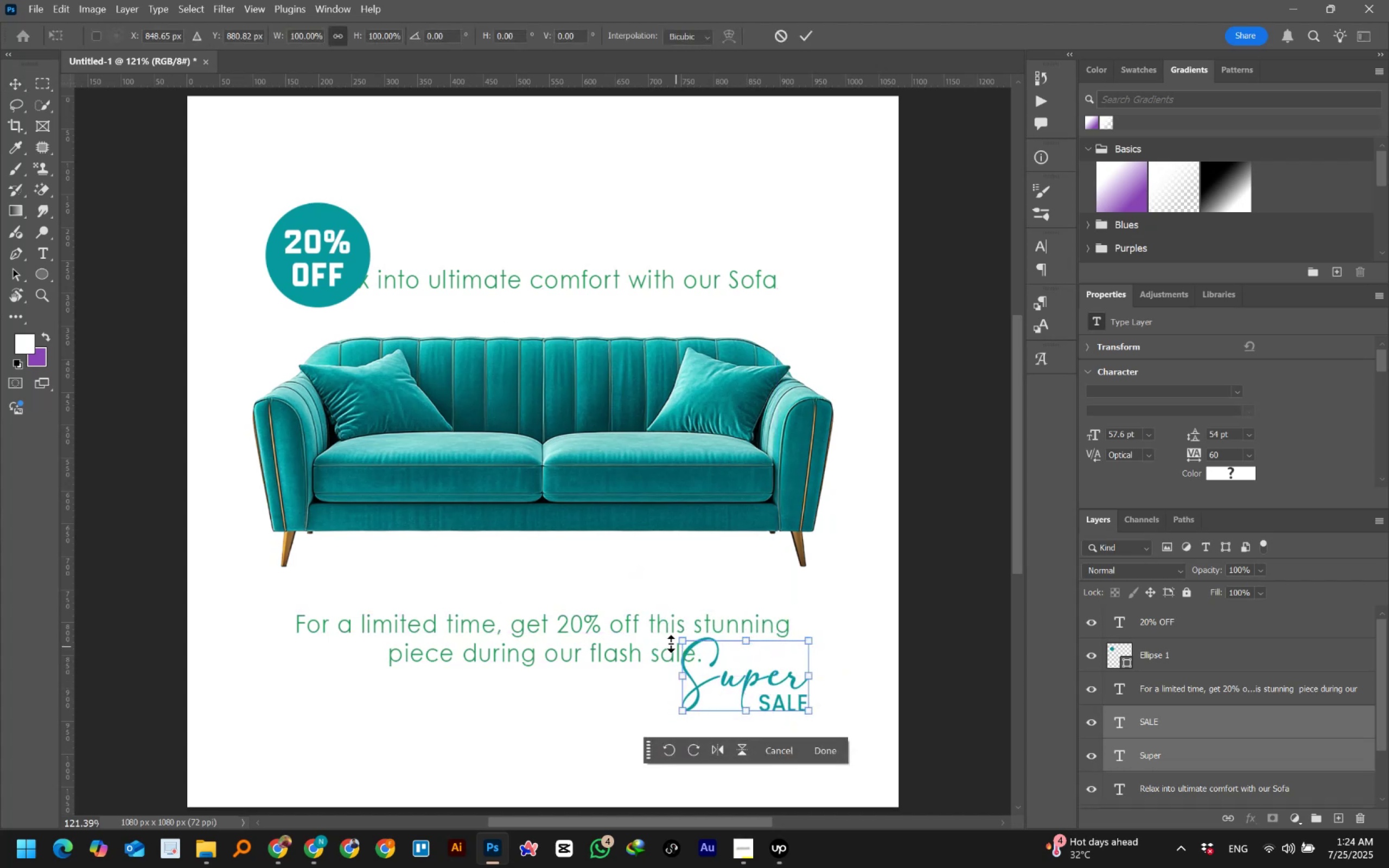 
left_click_drag(start_coordinate=[680, 641], to_coordinate=[675, 630])
 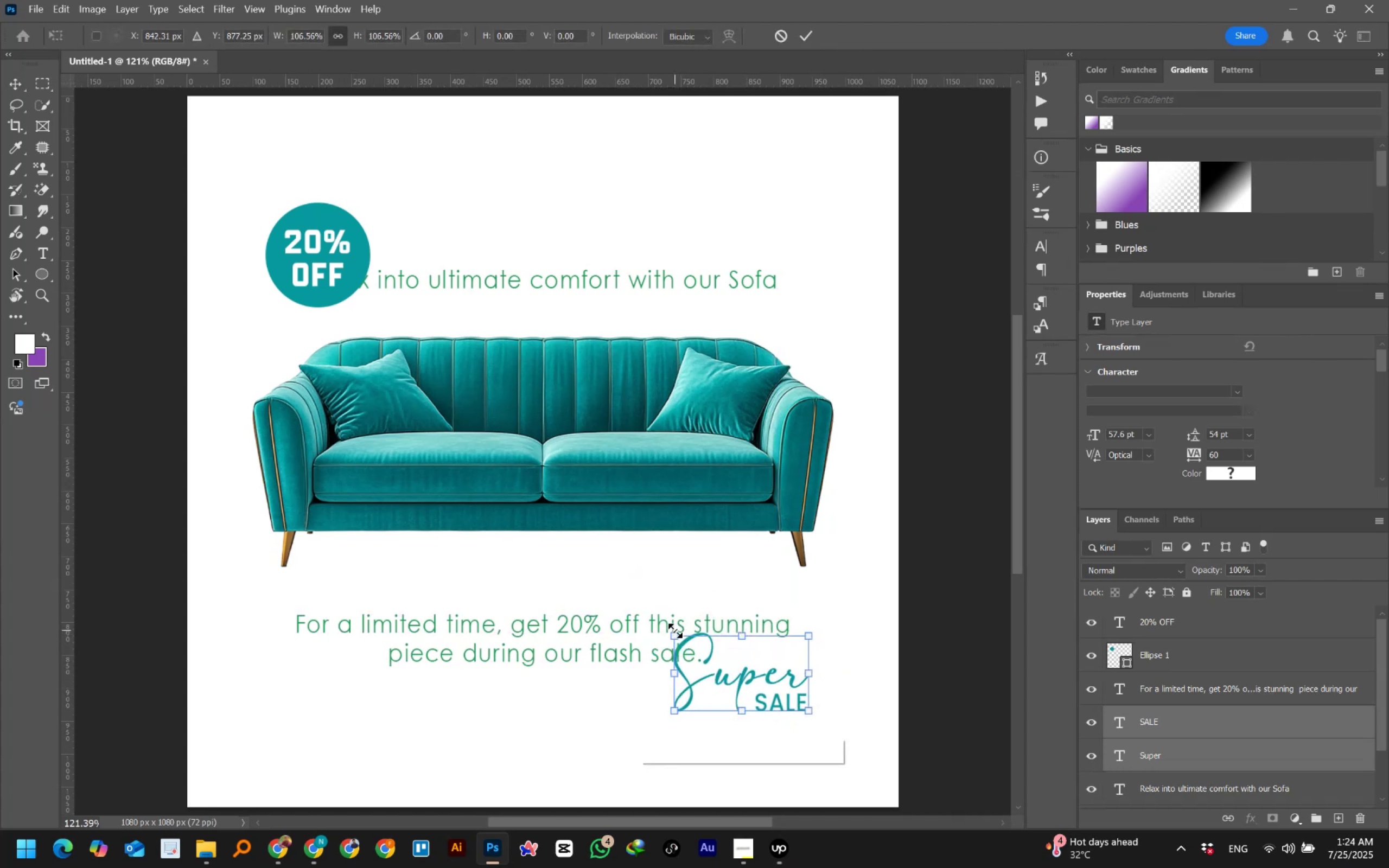 
left_click_drag(start_coordinate=[750, 680], to_coordinate=[549, 210])
 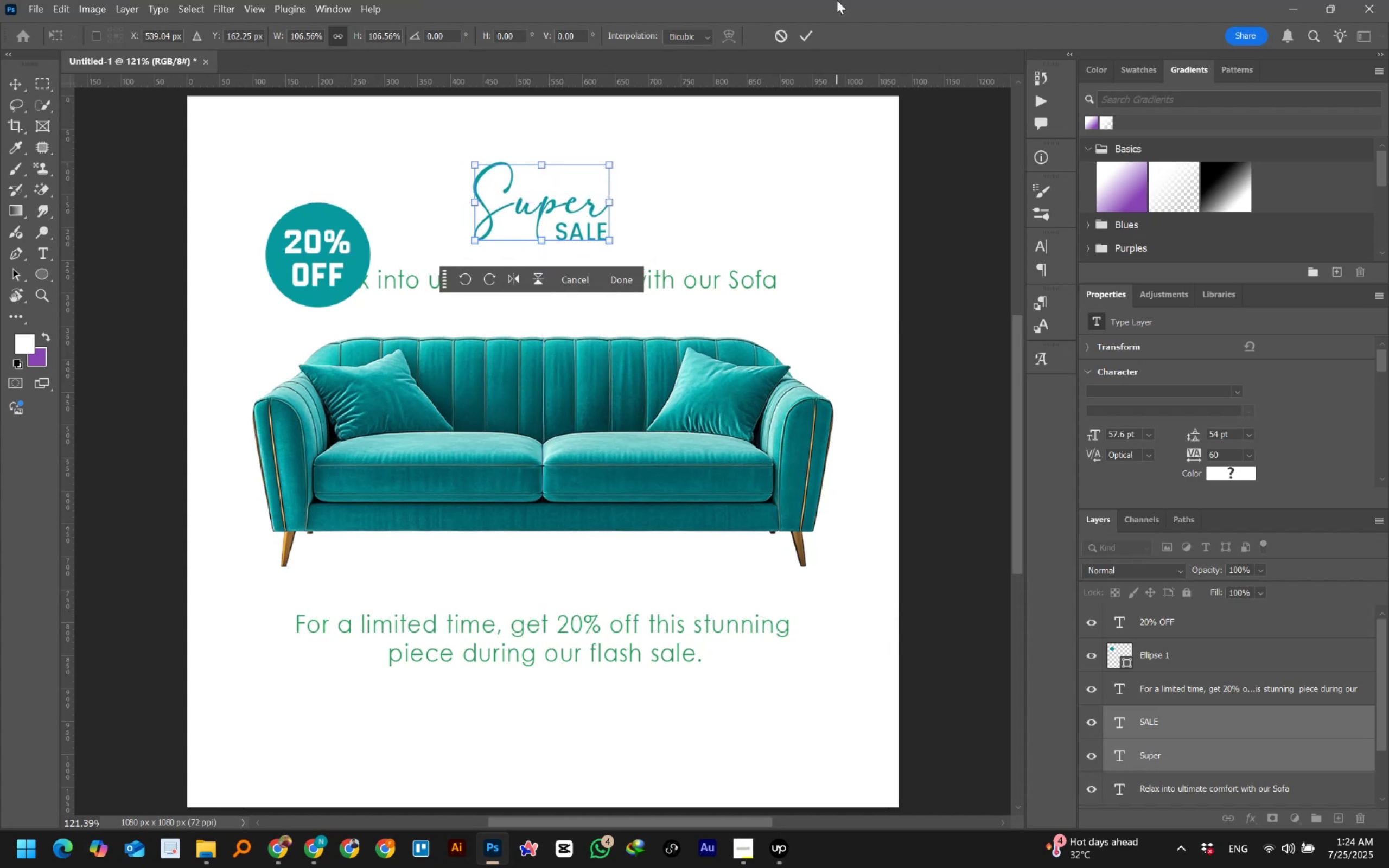 
left_click([800, 36])
 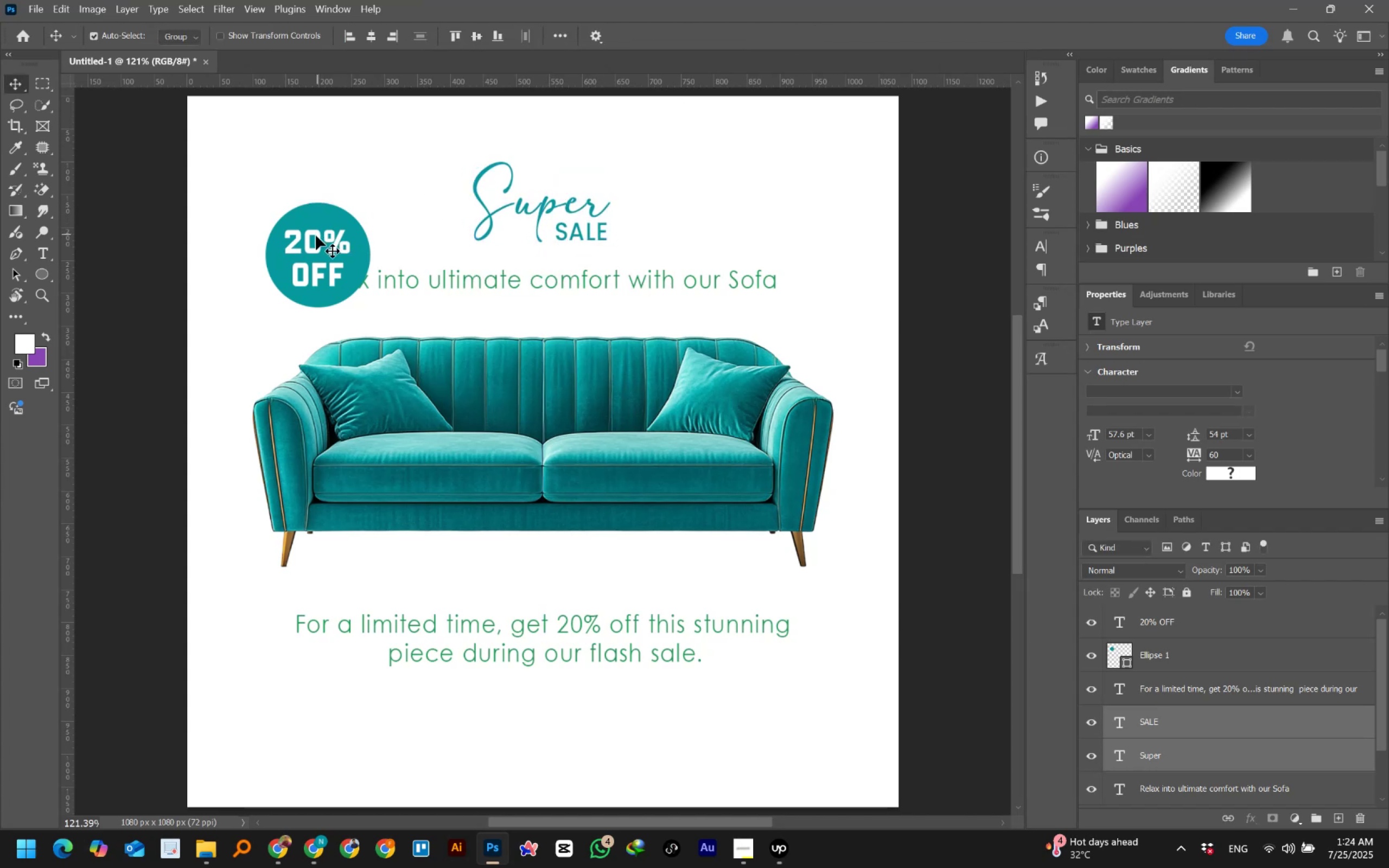 
left_click([310, 239])
 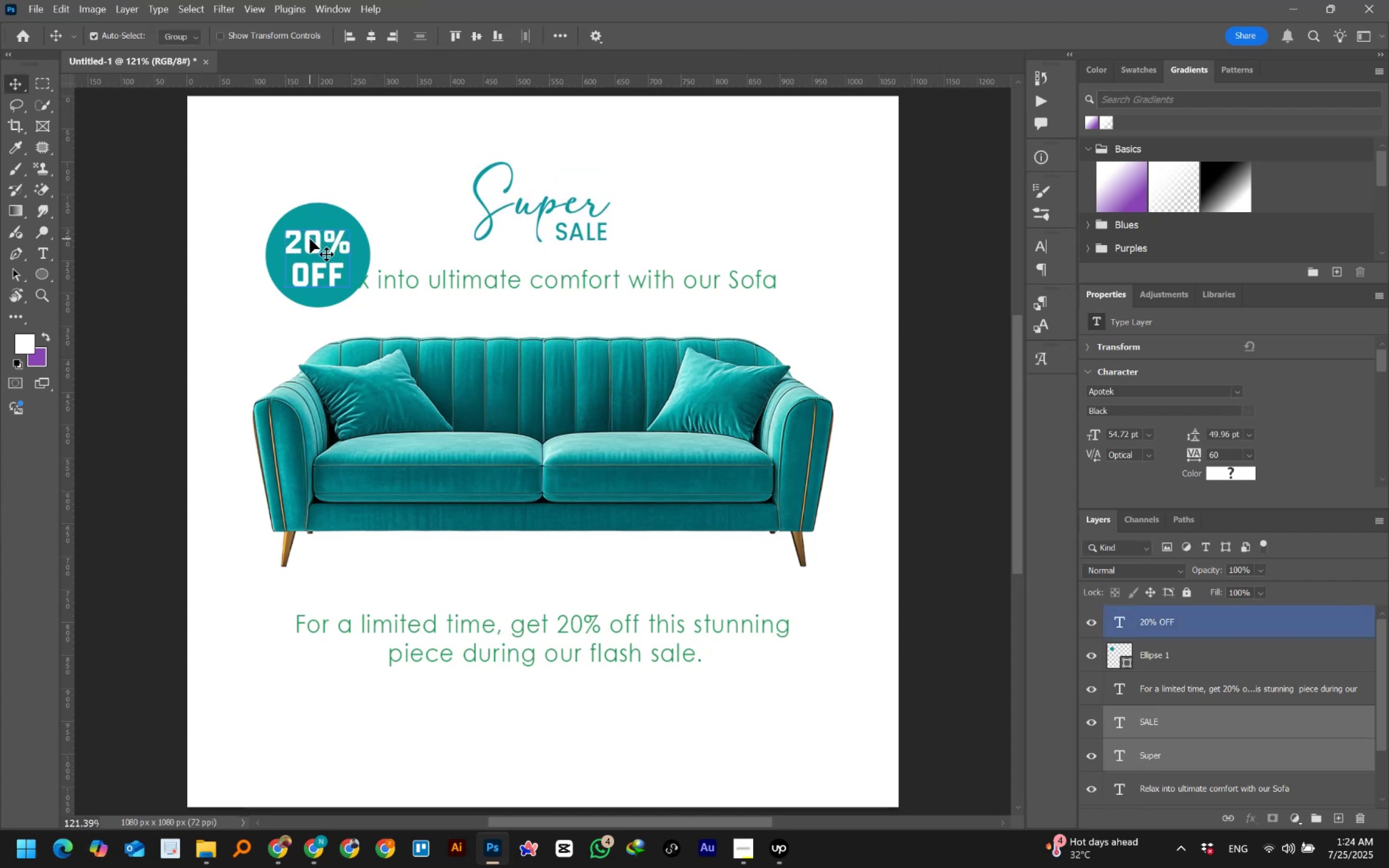 
hold_key(key=ShiftLeft, duration=0.75)
left_click([316, 208])
 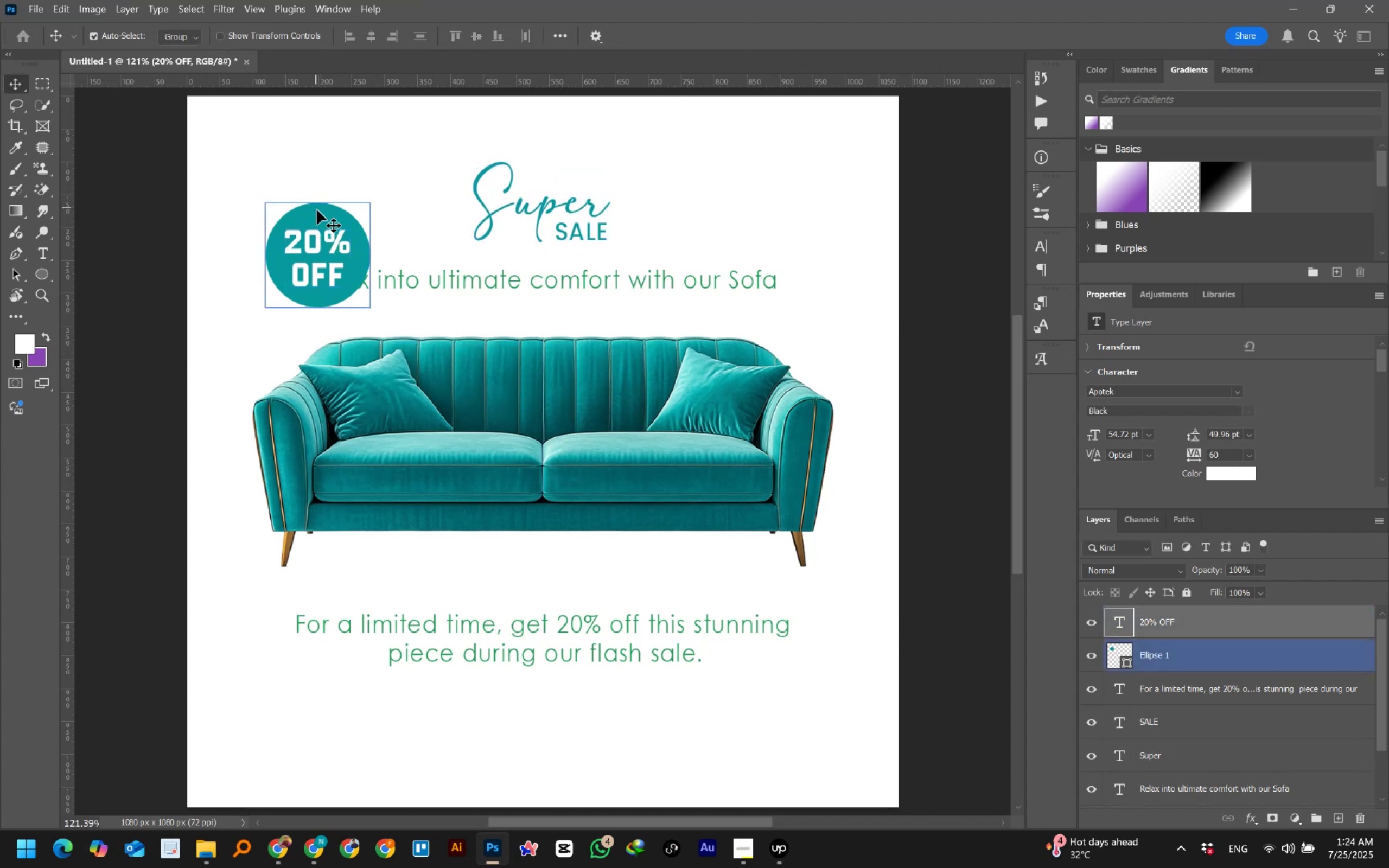 
left_click_drag(start_coordinate=[321, 227], to_coordinate=[307, 270])
 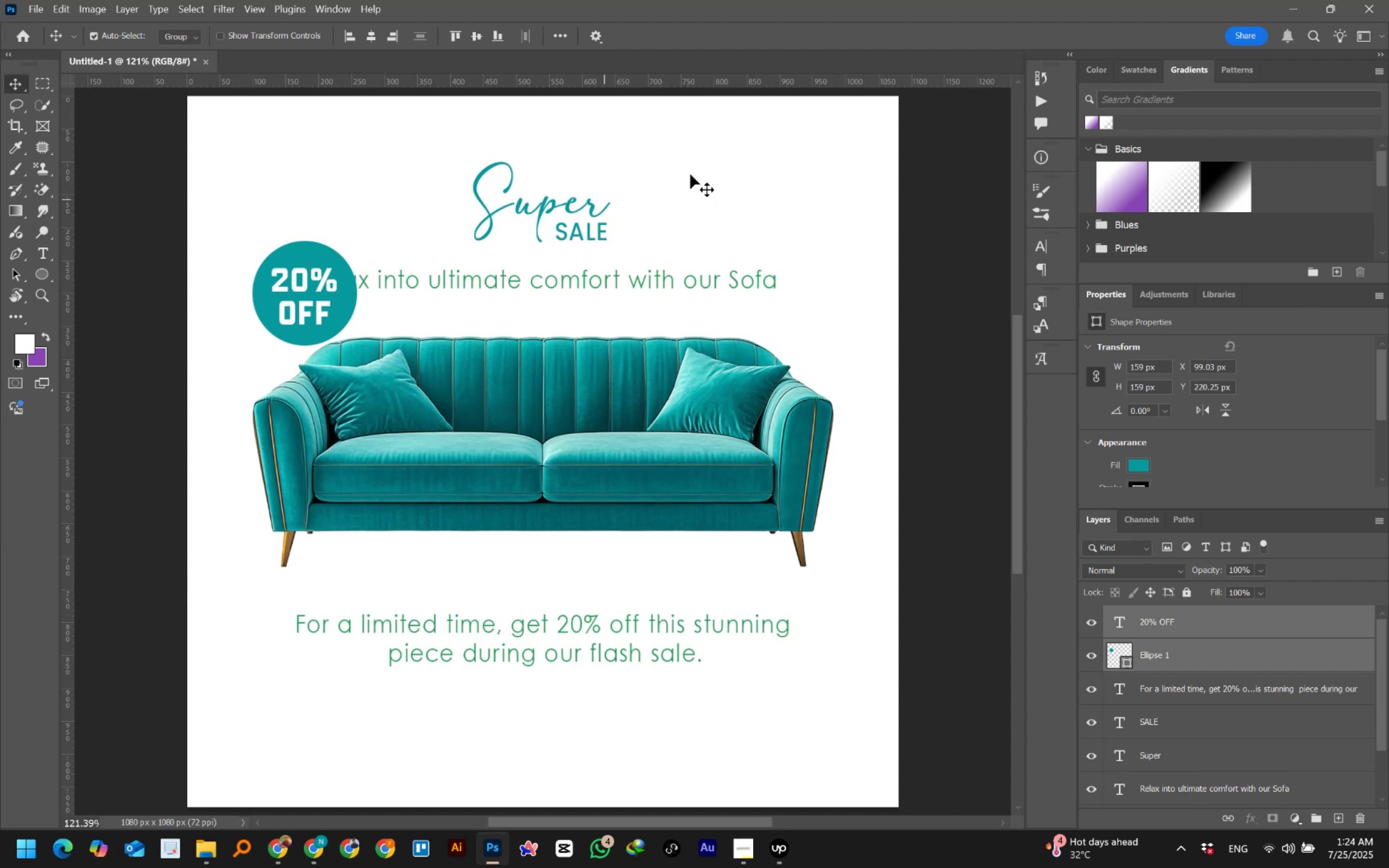 
left_click([811, 170])
 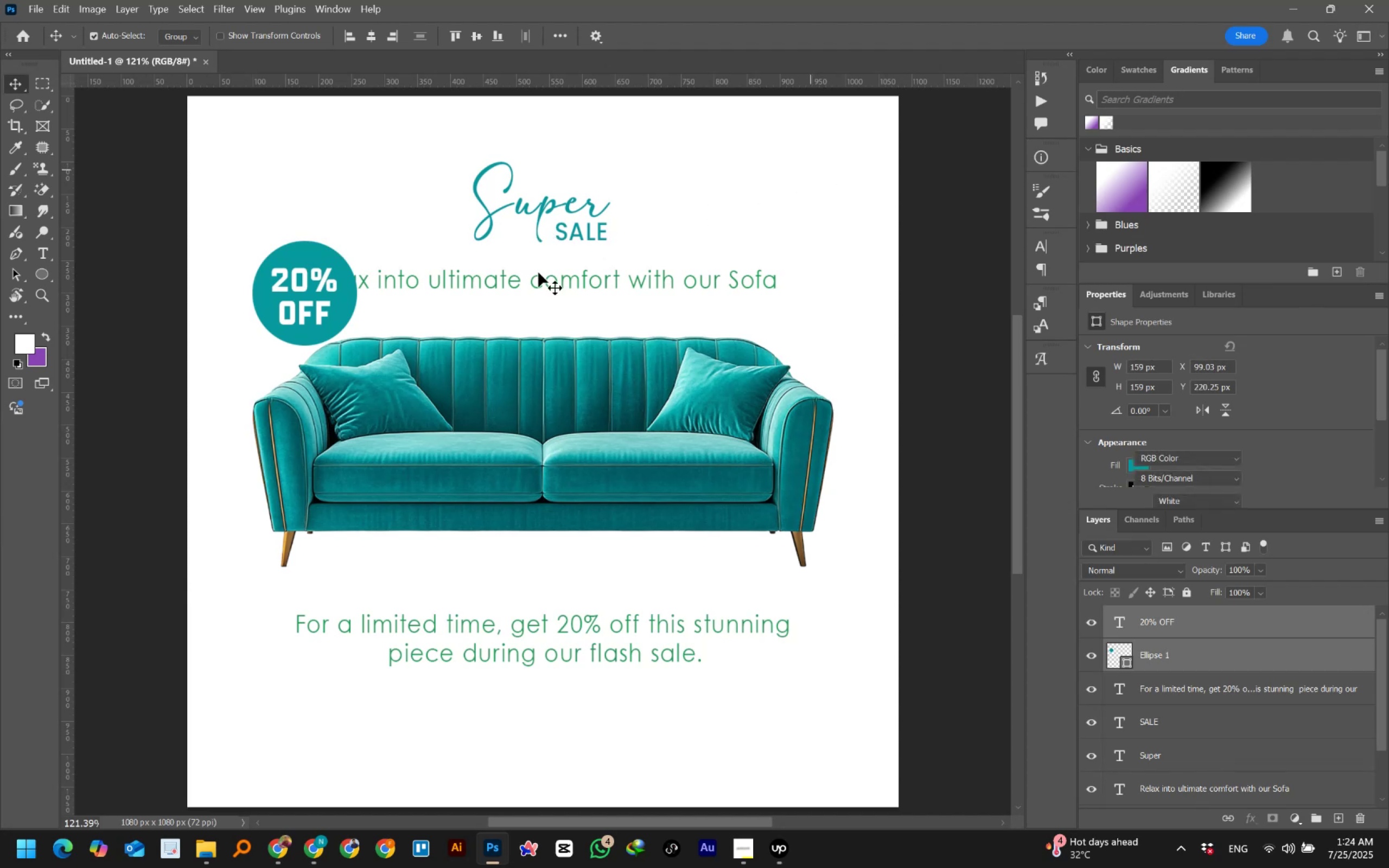 
left_click_drag(start_coordinate=[531, 279], to_coordinate=[532, 577])
 